 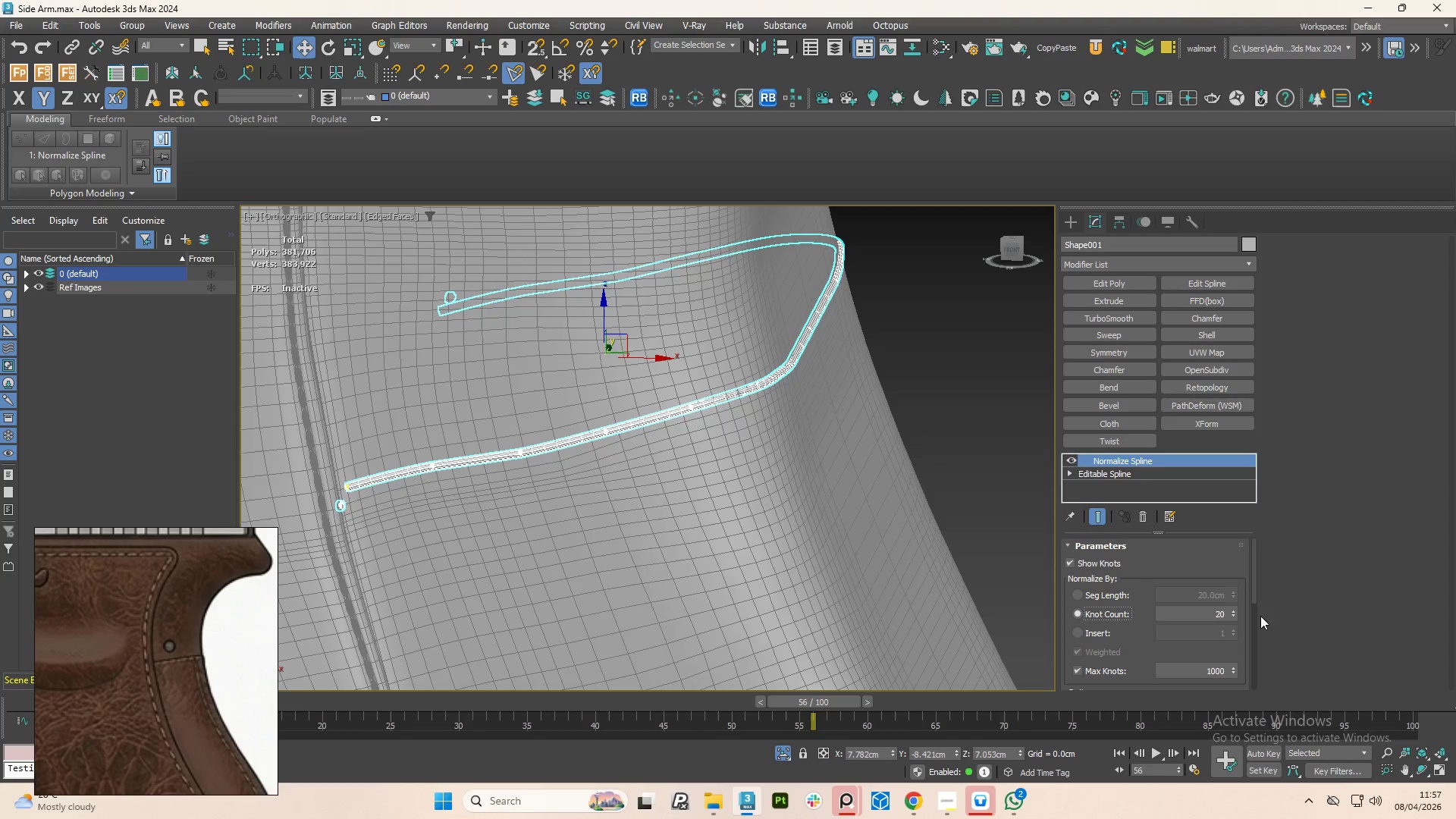 
left_click_drag(start_coordinate=[1234, 610], to_coordinate=[1217, 566])
 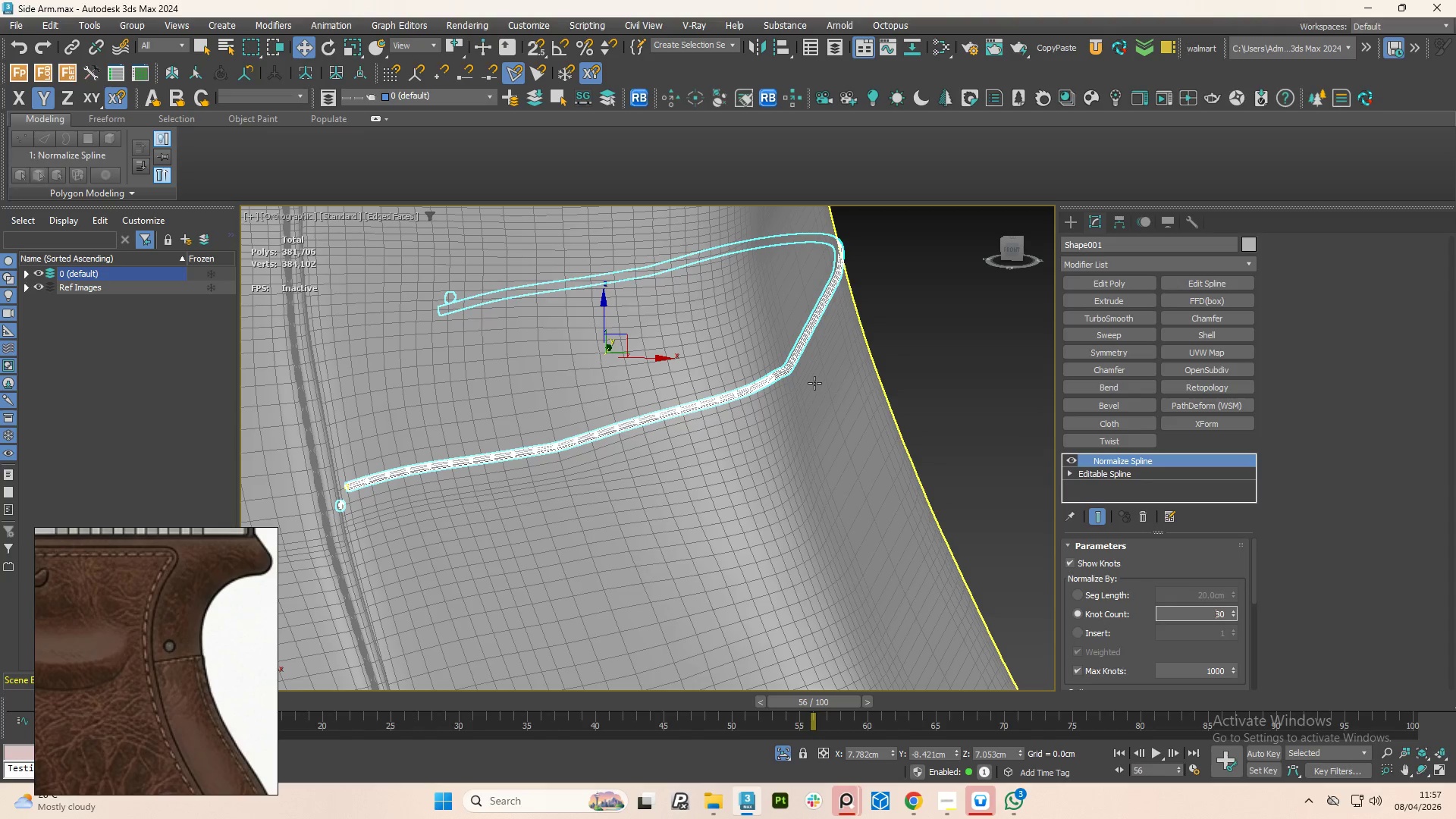 
scroll: coordinate [770, 373], scroll_direction: up, amount: 5.0
 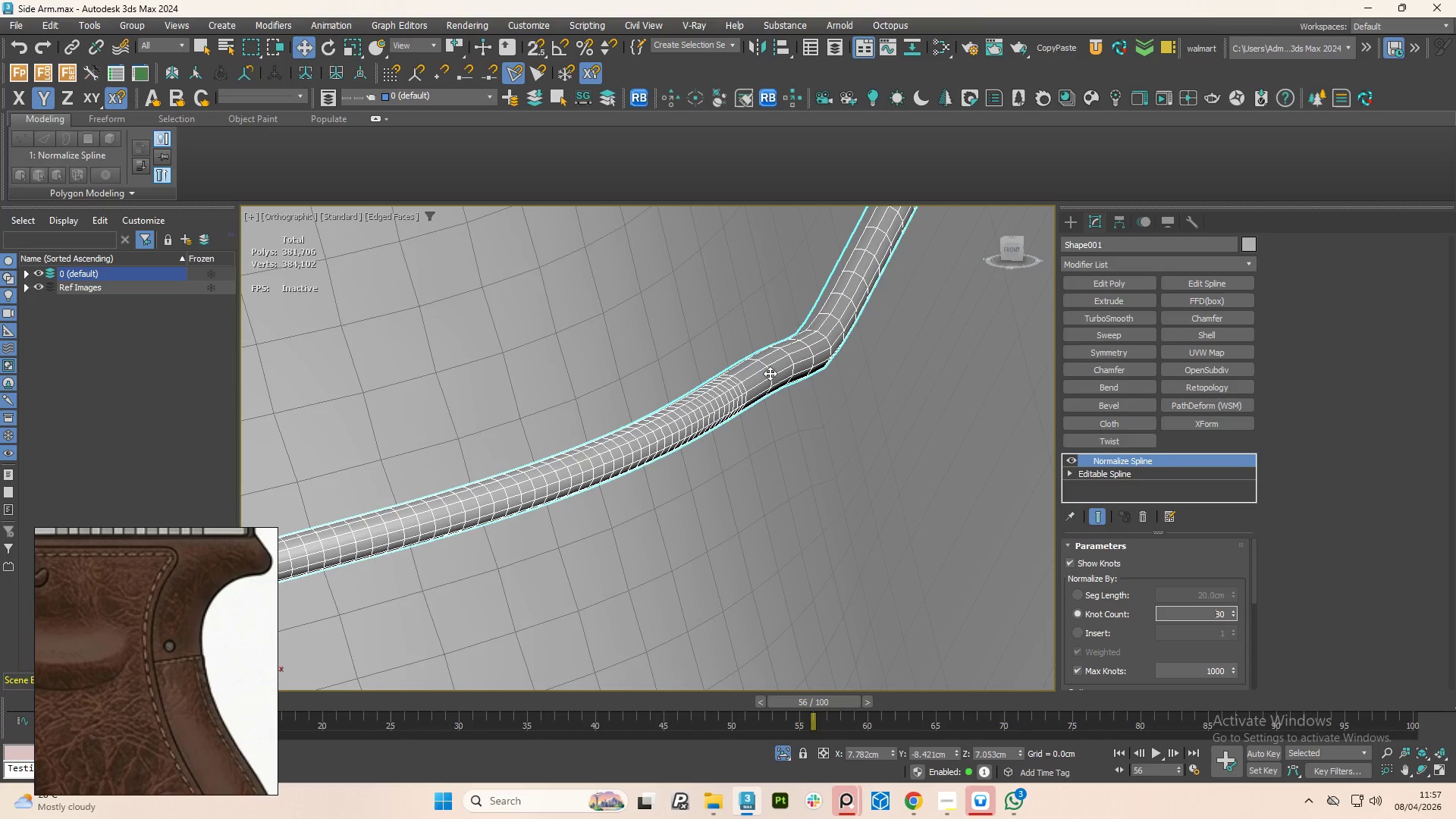 
scroll: coordinate [778, 402], scroll_direction: down, amount: 6.0
 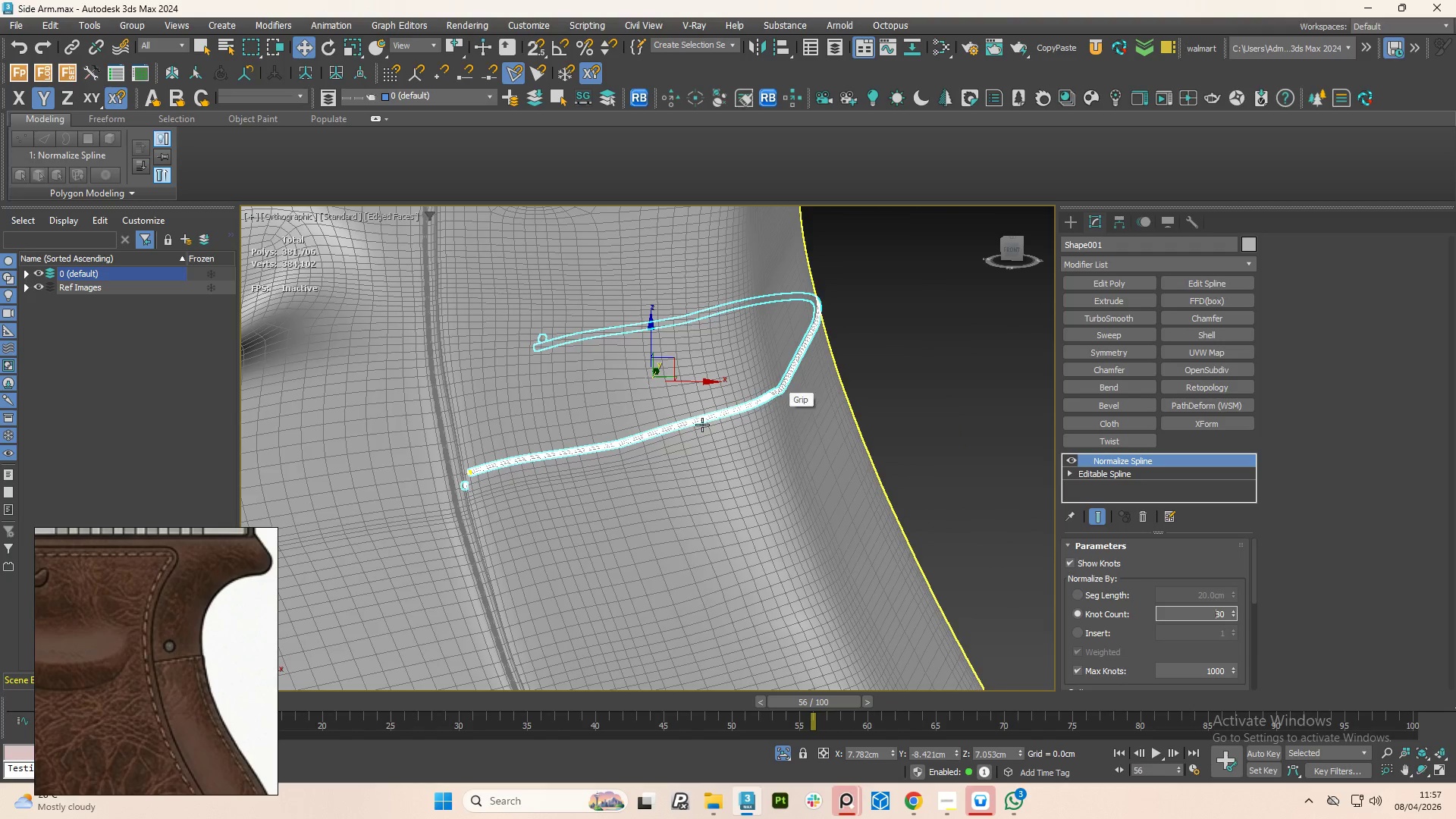 
scroll: coordinate [491, 476], scroll_direction: up, amount: 6.0
 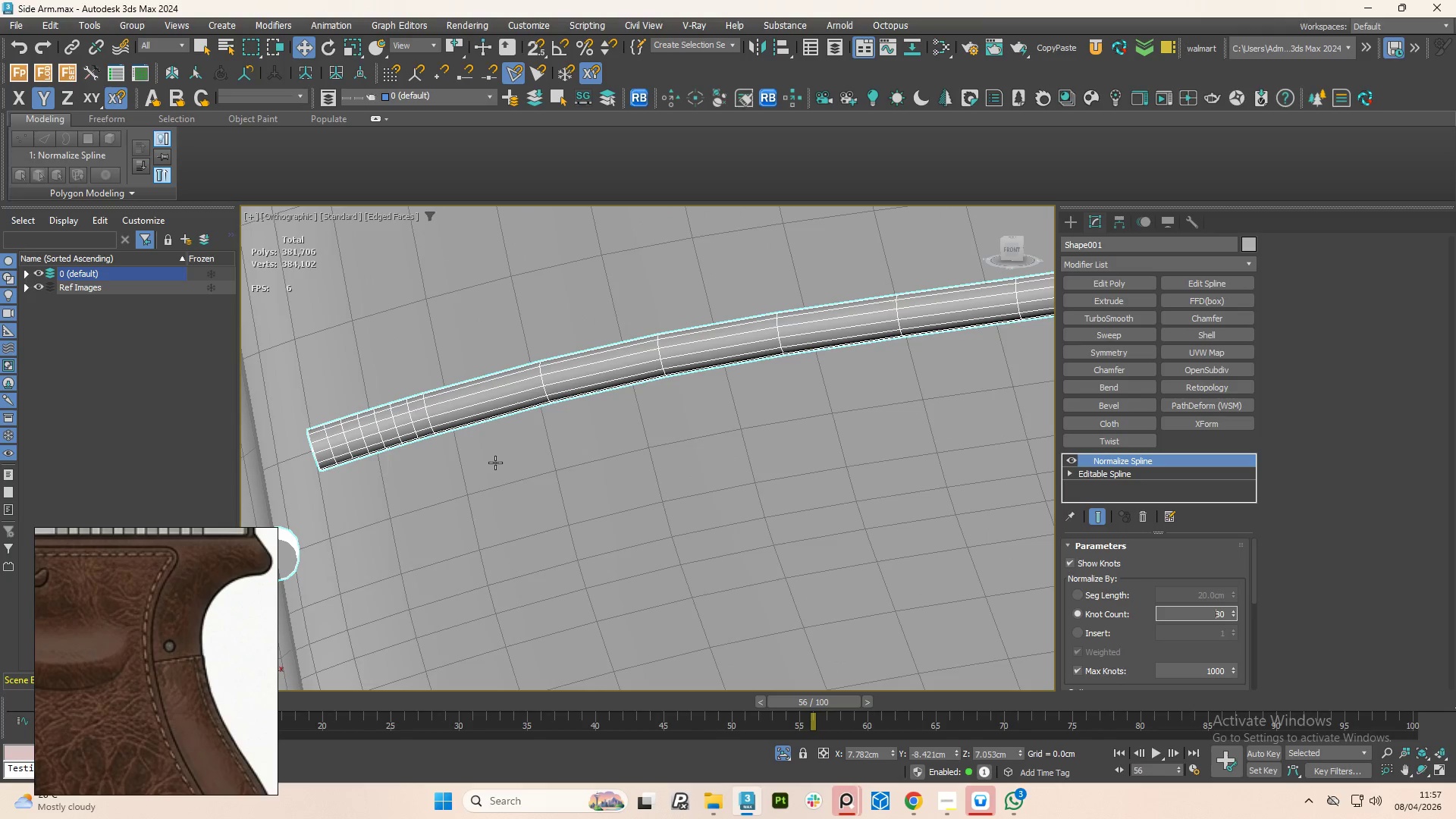 
scroll: coordinate [476, 457], scroll_direction: down, amount: 4.0
 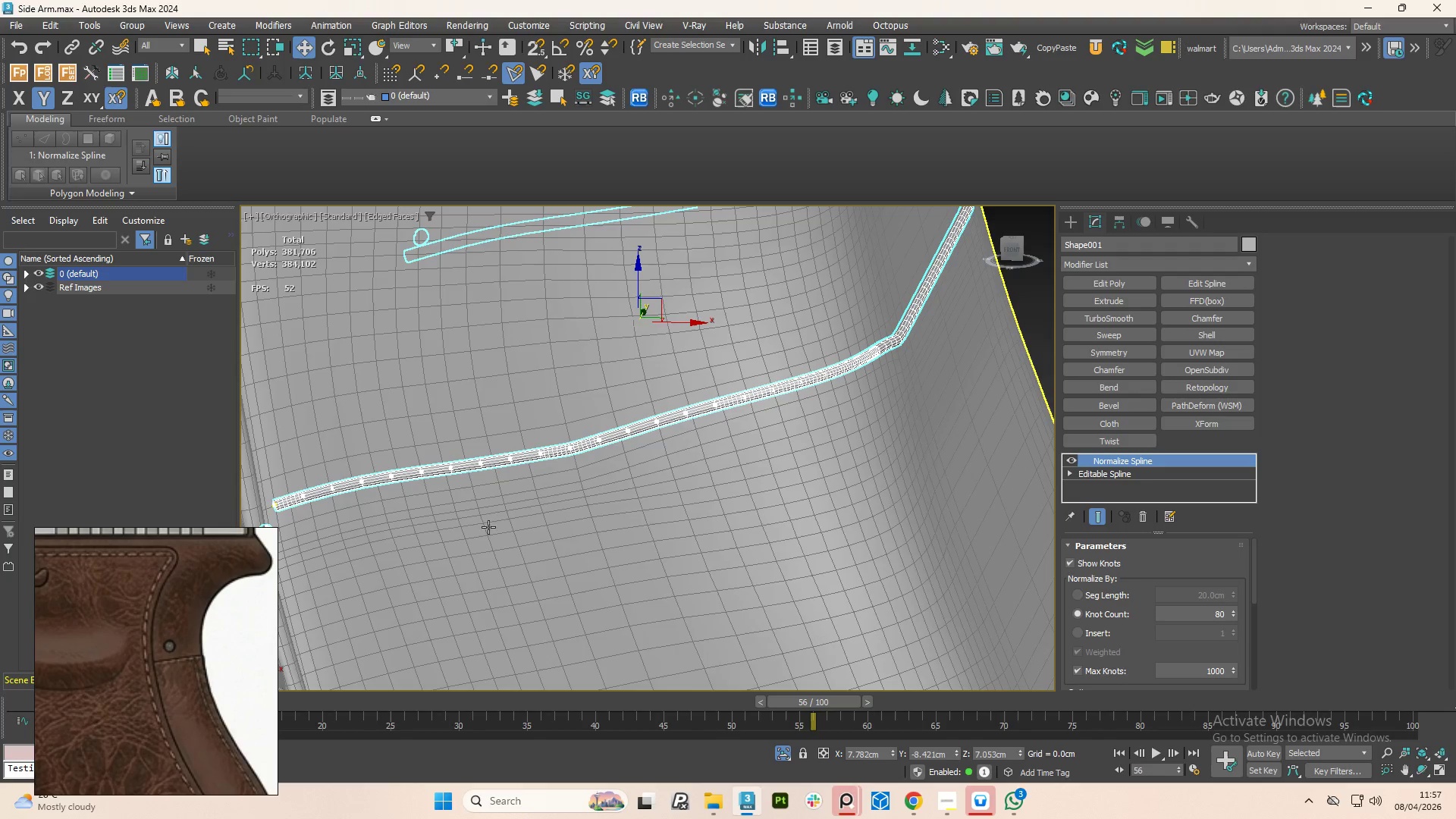 
scroll: coordinate [900, 347], scroll_direction: up, amount: 3.0
 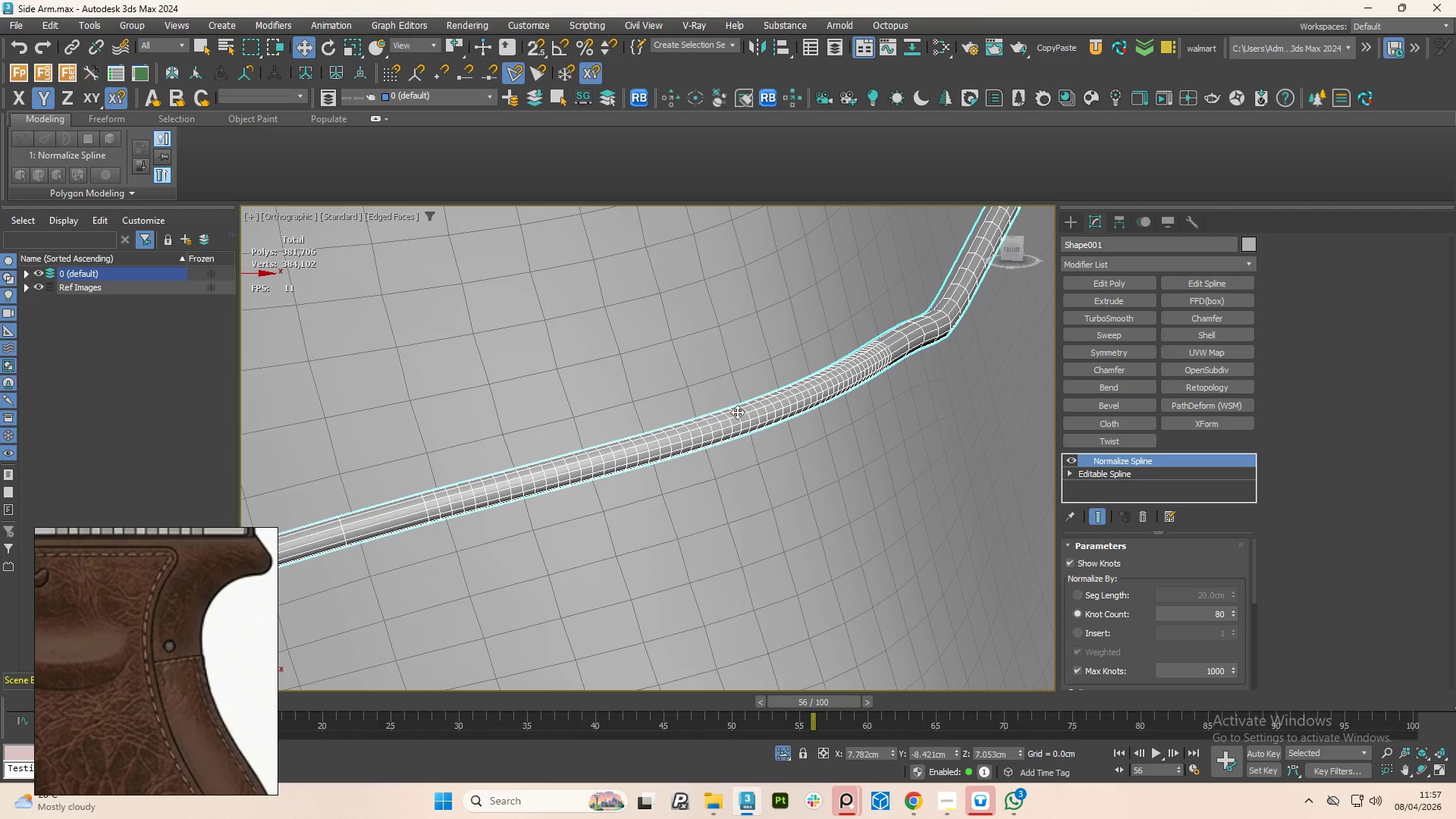 
scroll: coordinate [662, 444], scroll_direction: down, amount: 4.0
 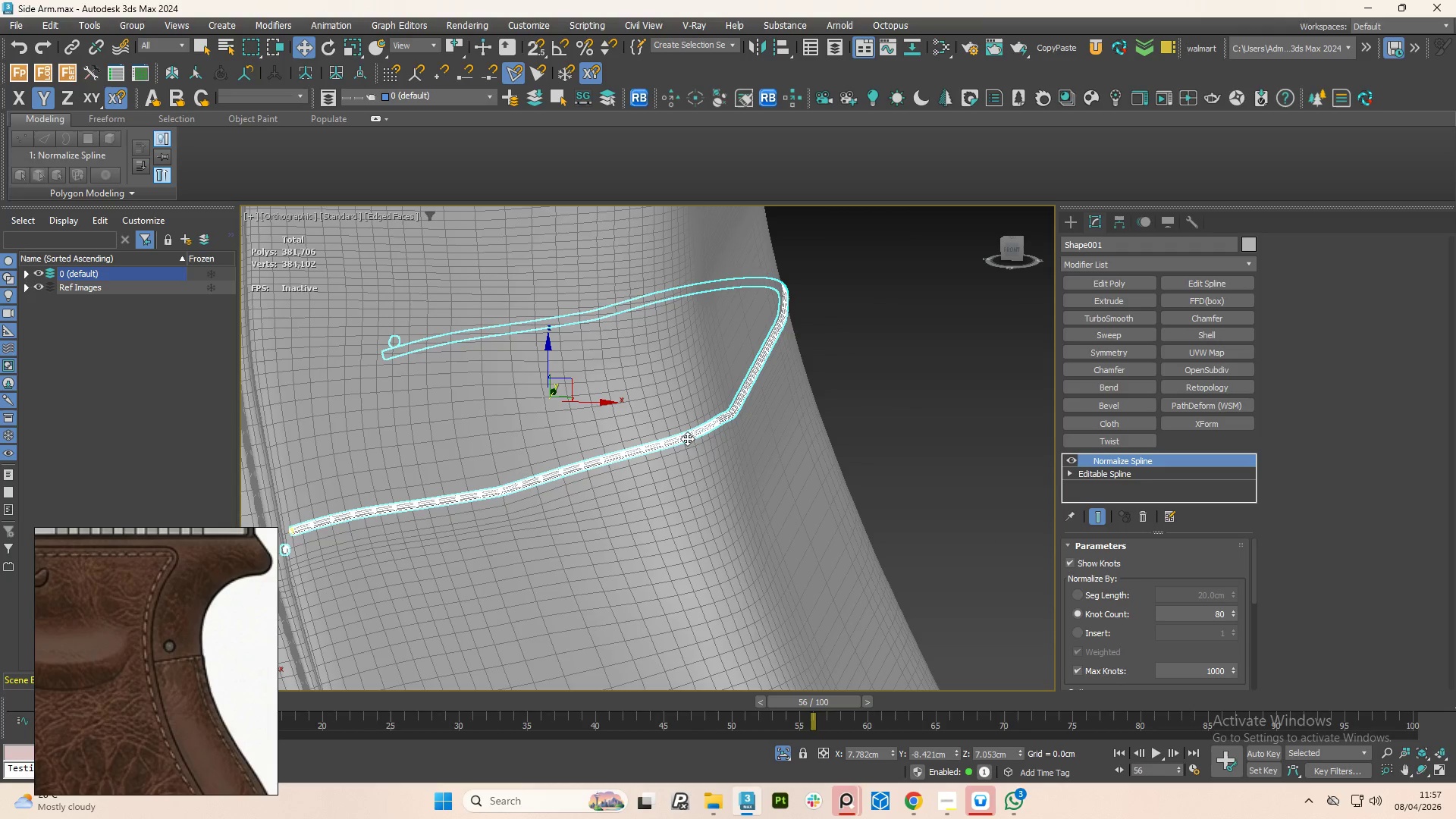 
key(F3)
 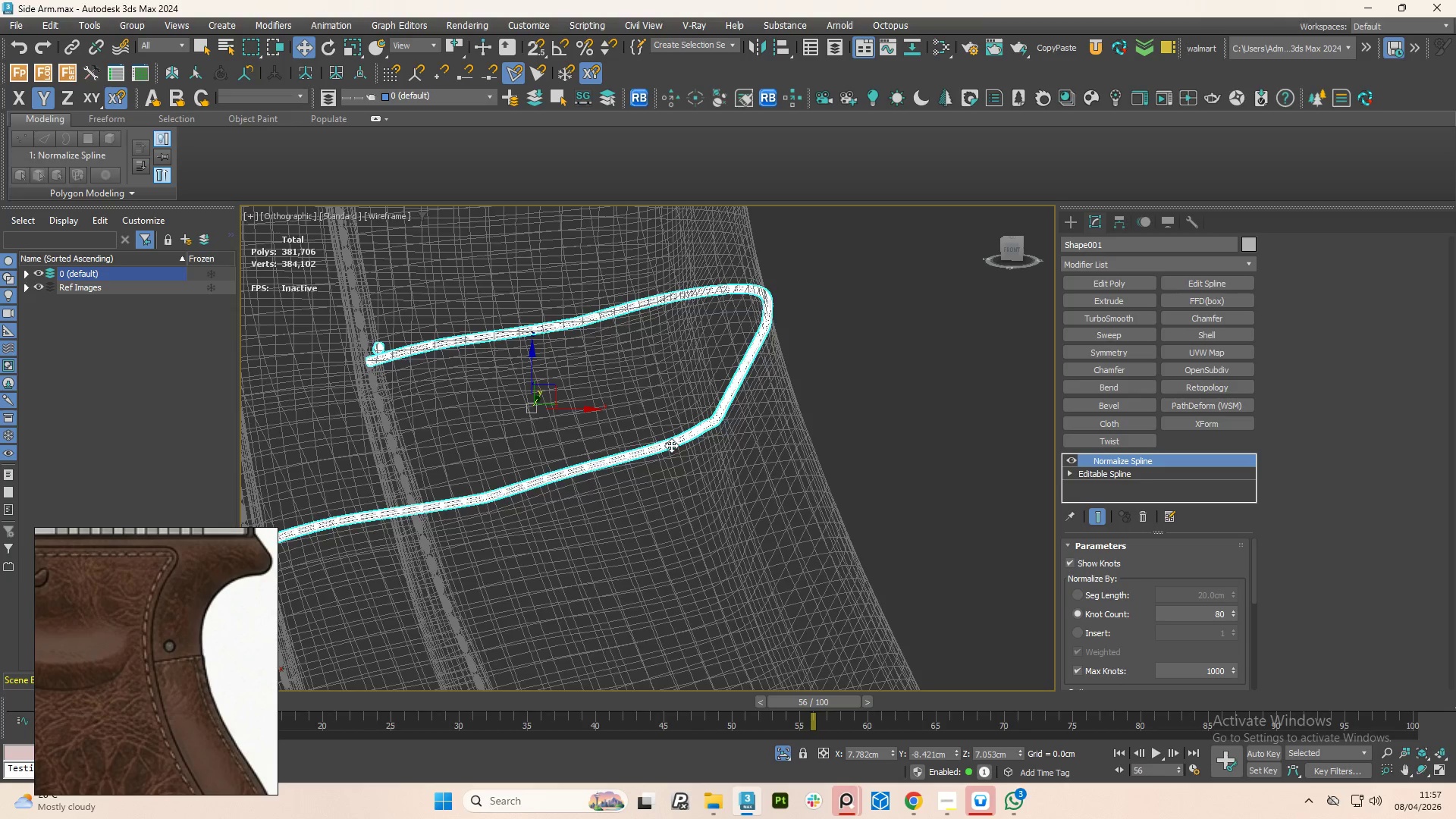 
scroll: coordinate [670, 449], scroll_direction: up, amount: 5.0
 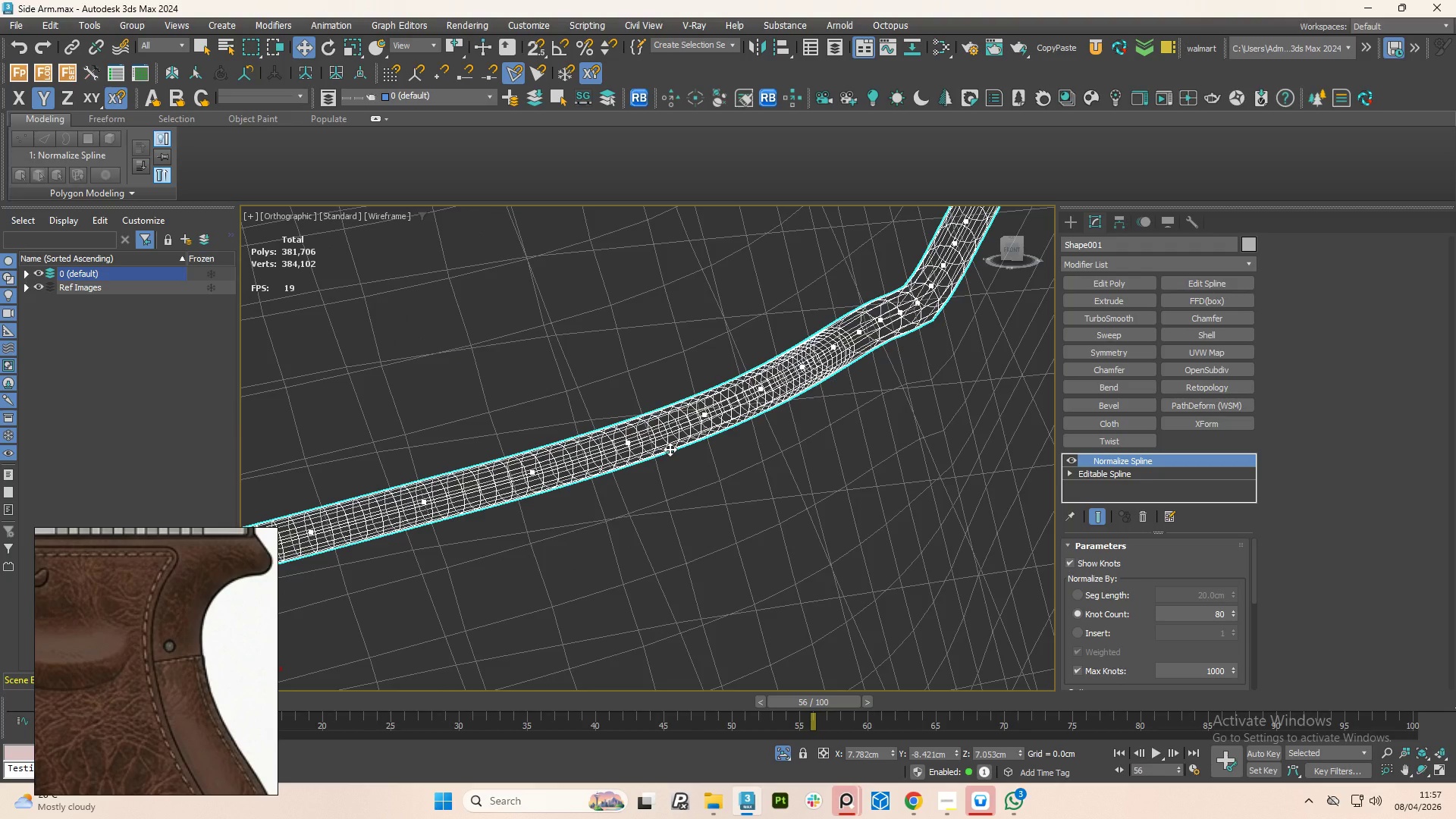 
key(F3)
 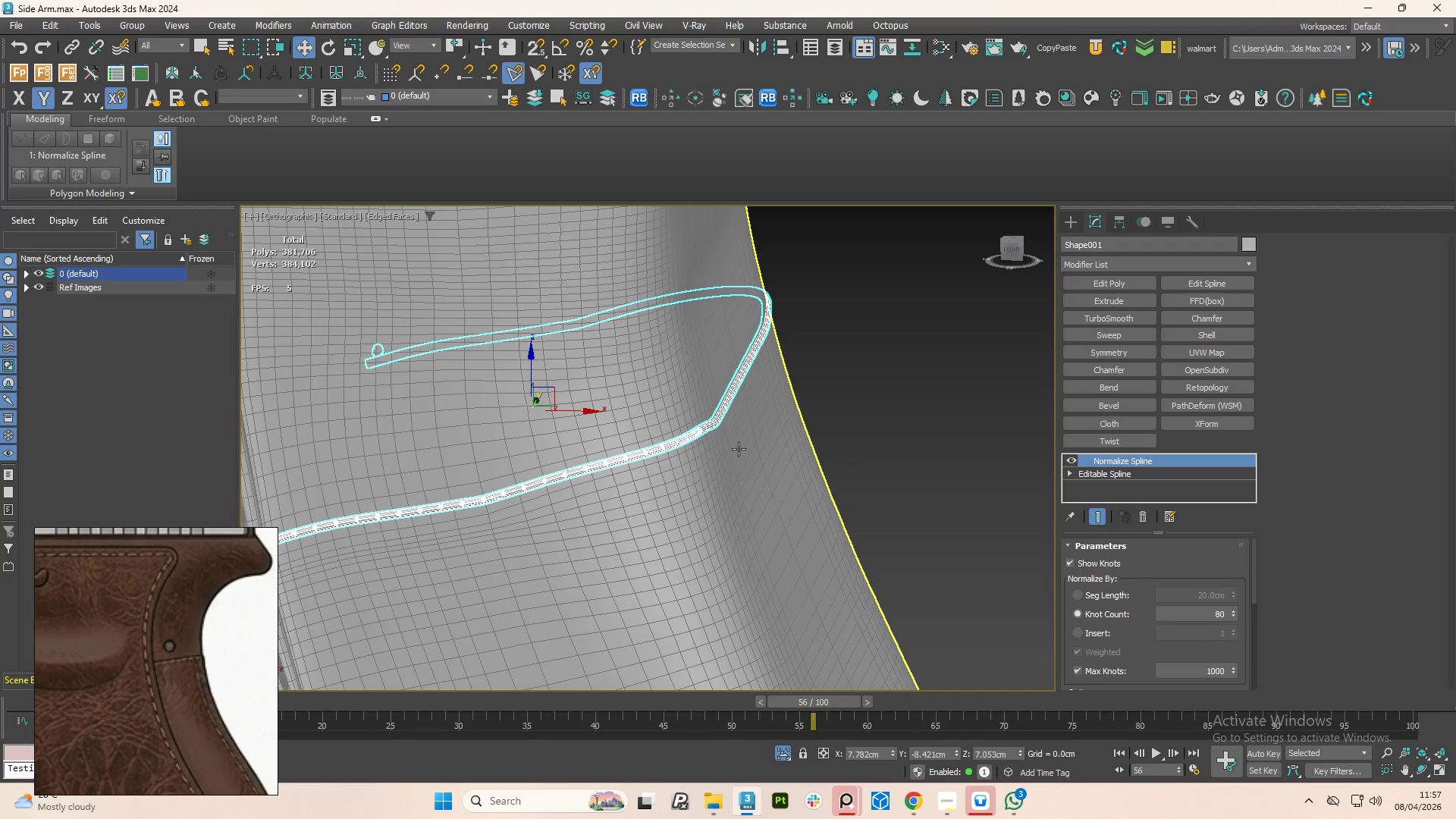 
scroll: coordinate [763, 438], scroll_direction: down, amount: 7.0
 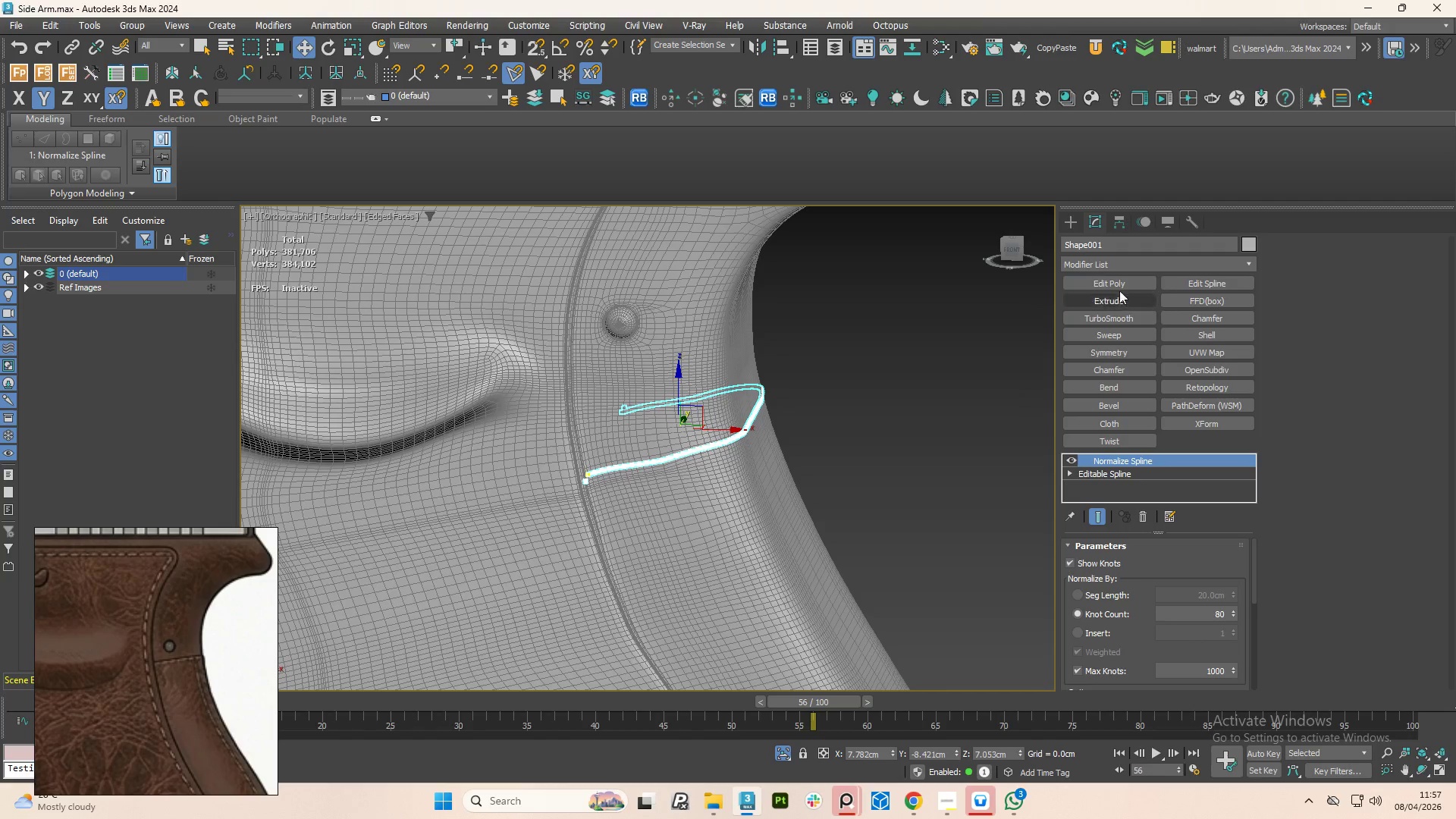 
left_click([1189, 282])
 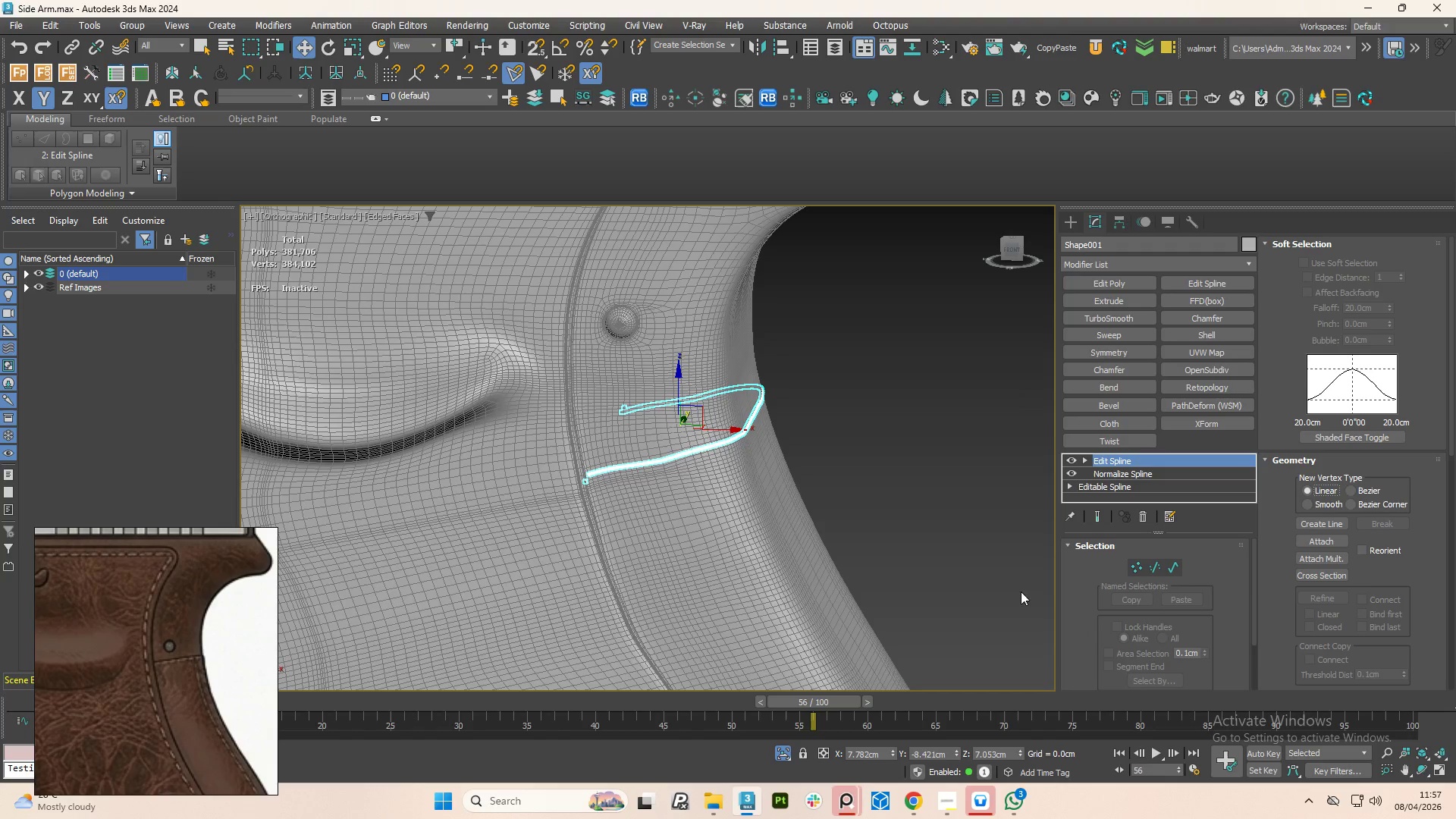 
key(1)
 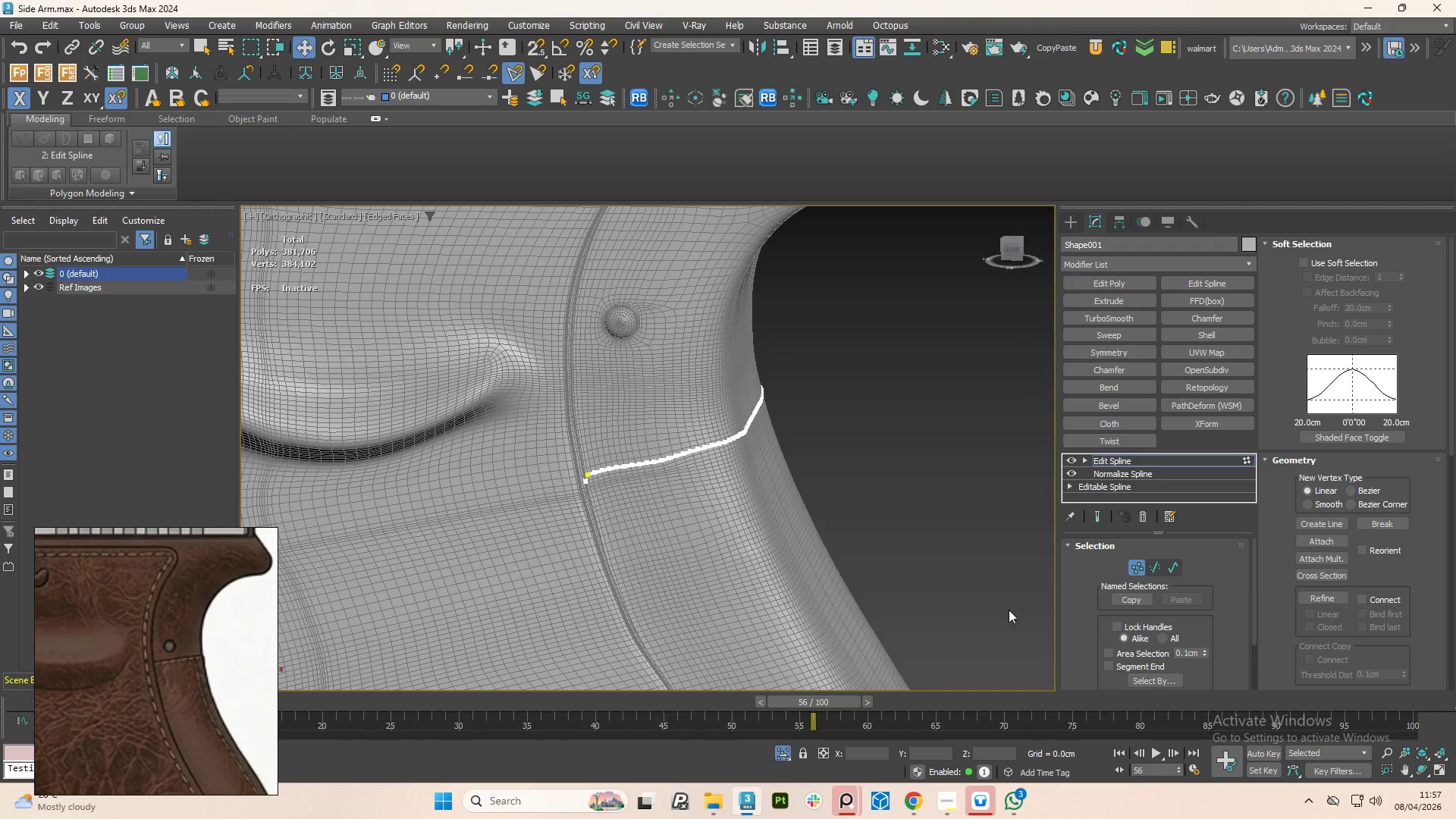 
key(Control+A)
 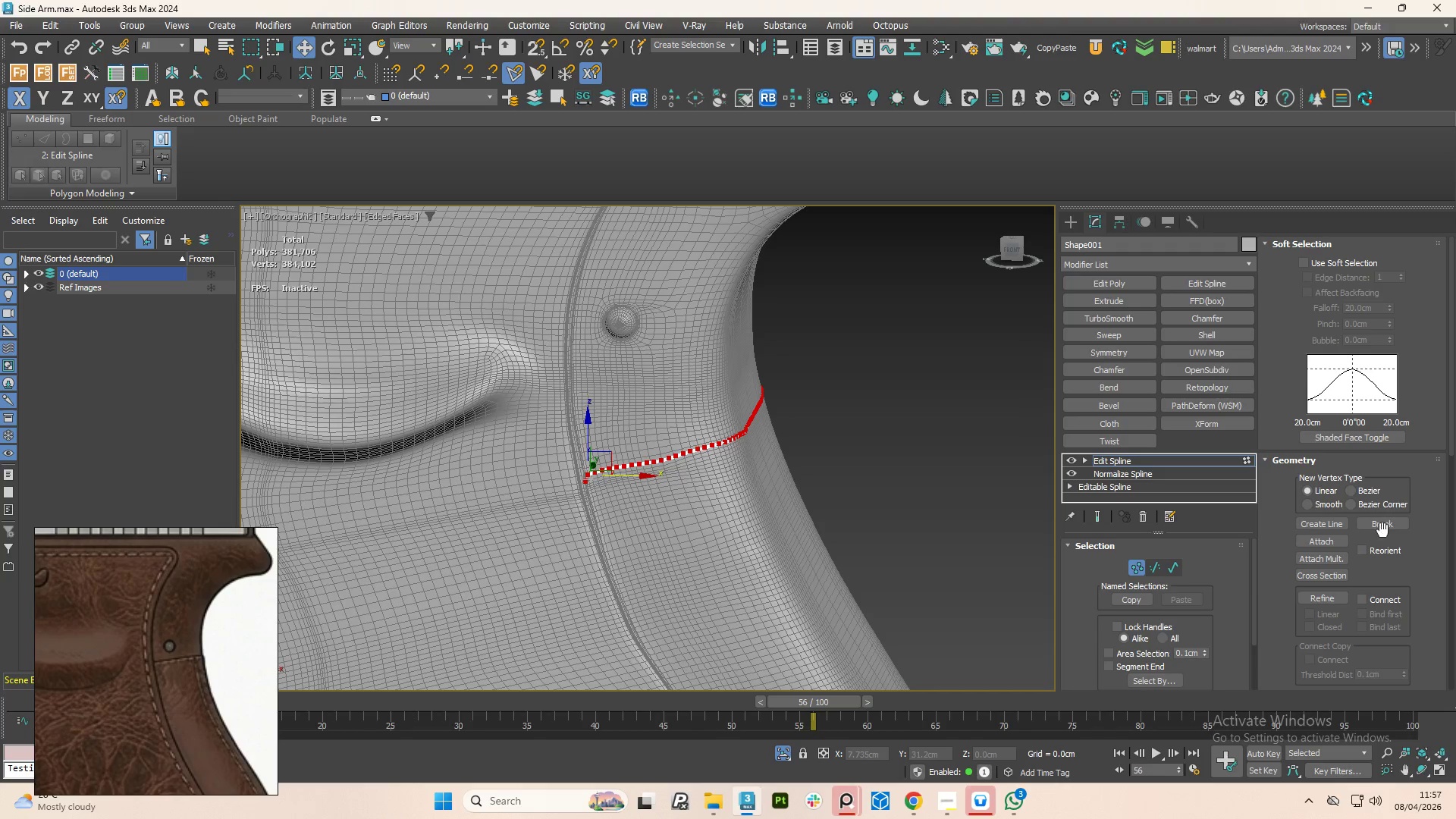 
left_click([1382, 525])
 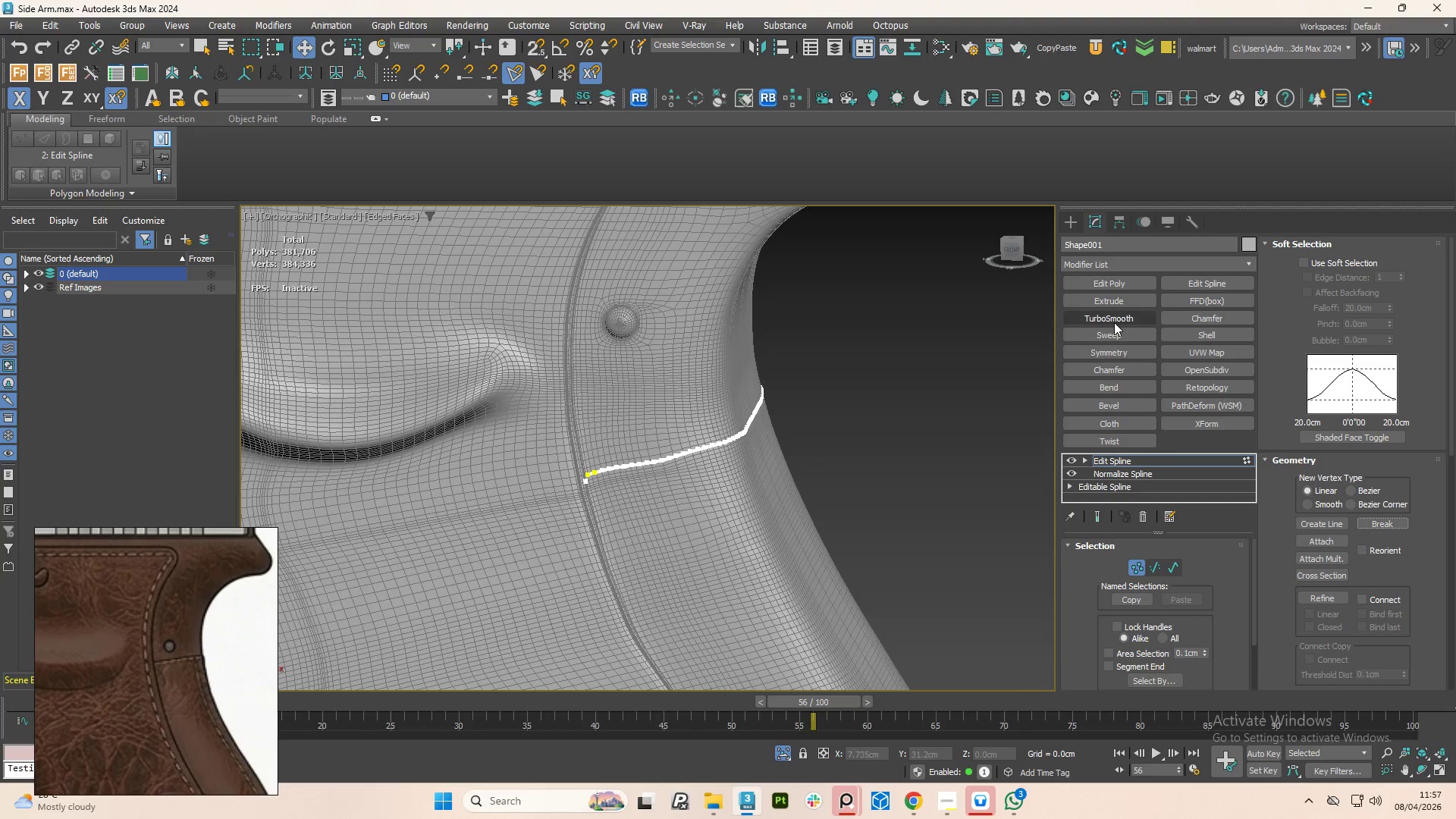 
left_click([1112, 320])
 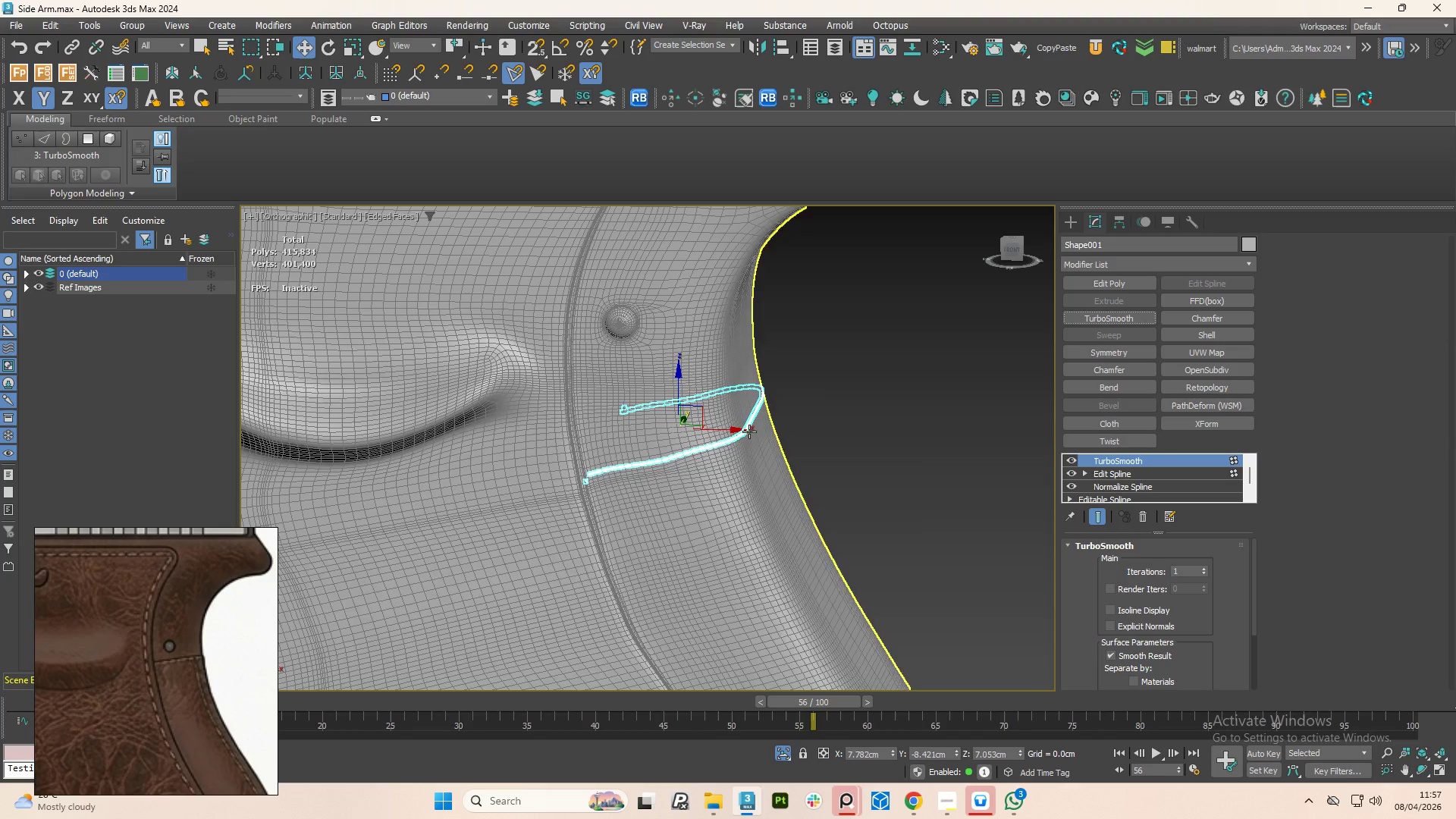 
scroll: coordinate [701, 448], scroll_direction: up, amount: 4.0
 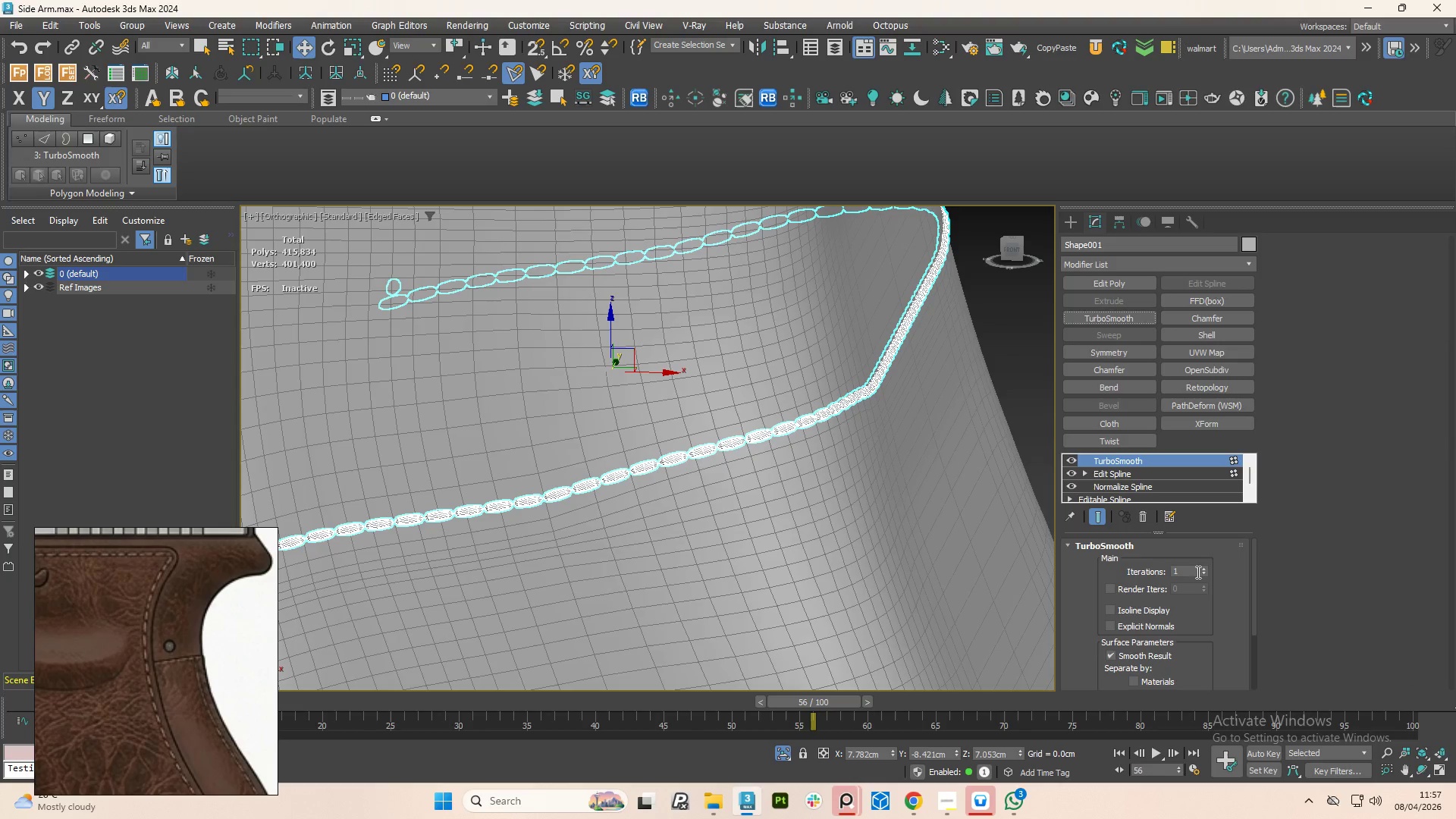 
left_click([1207, 570])
 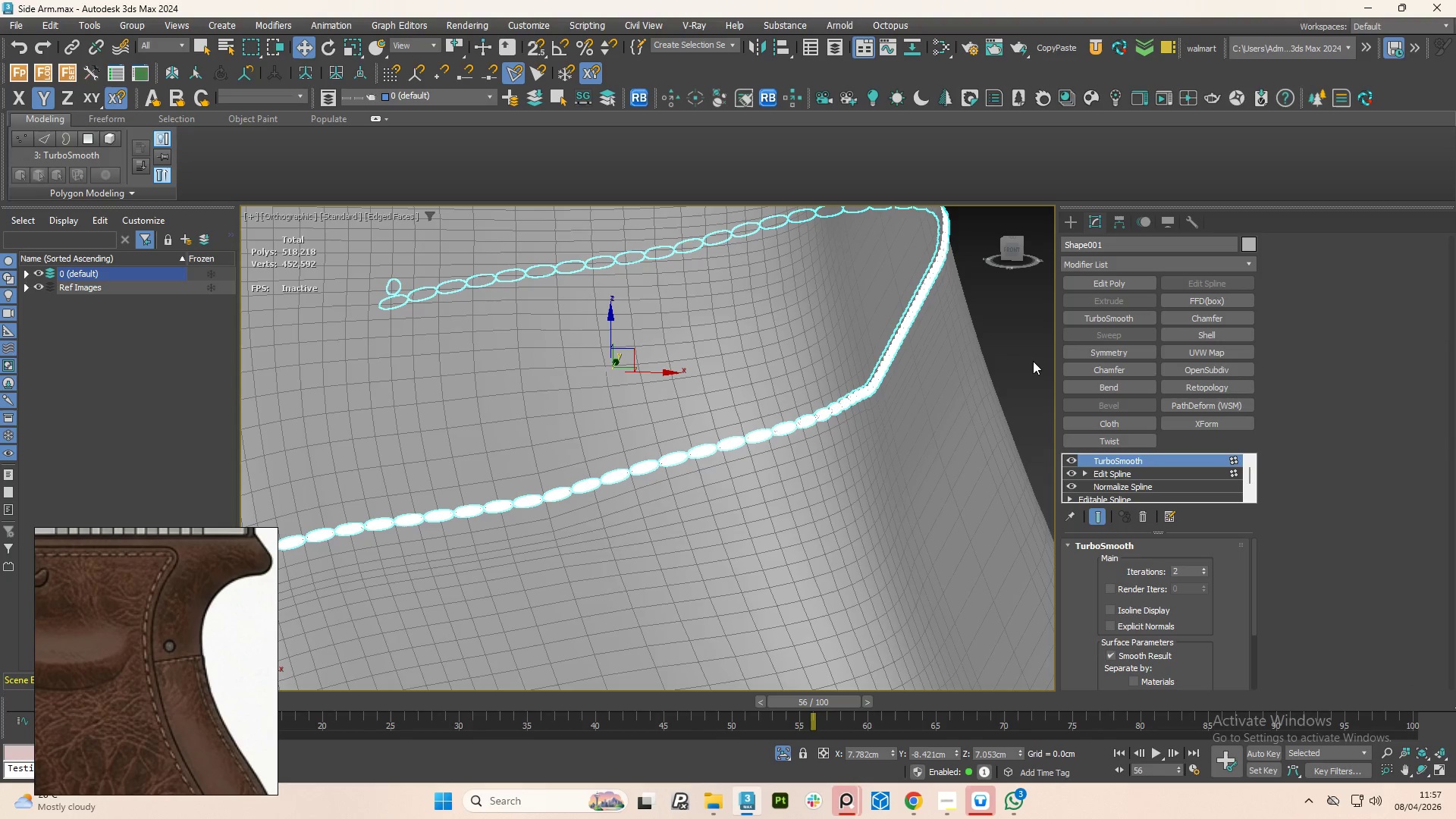 
left_click([1033, 361])
 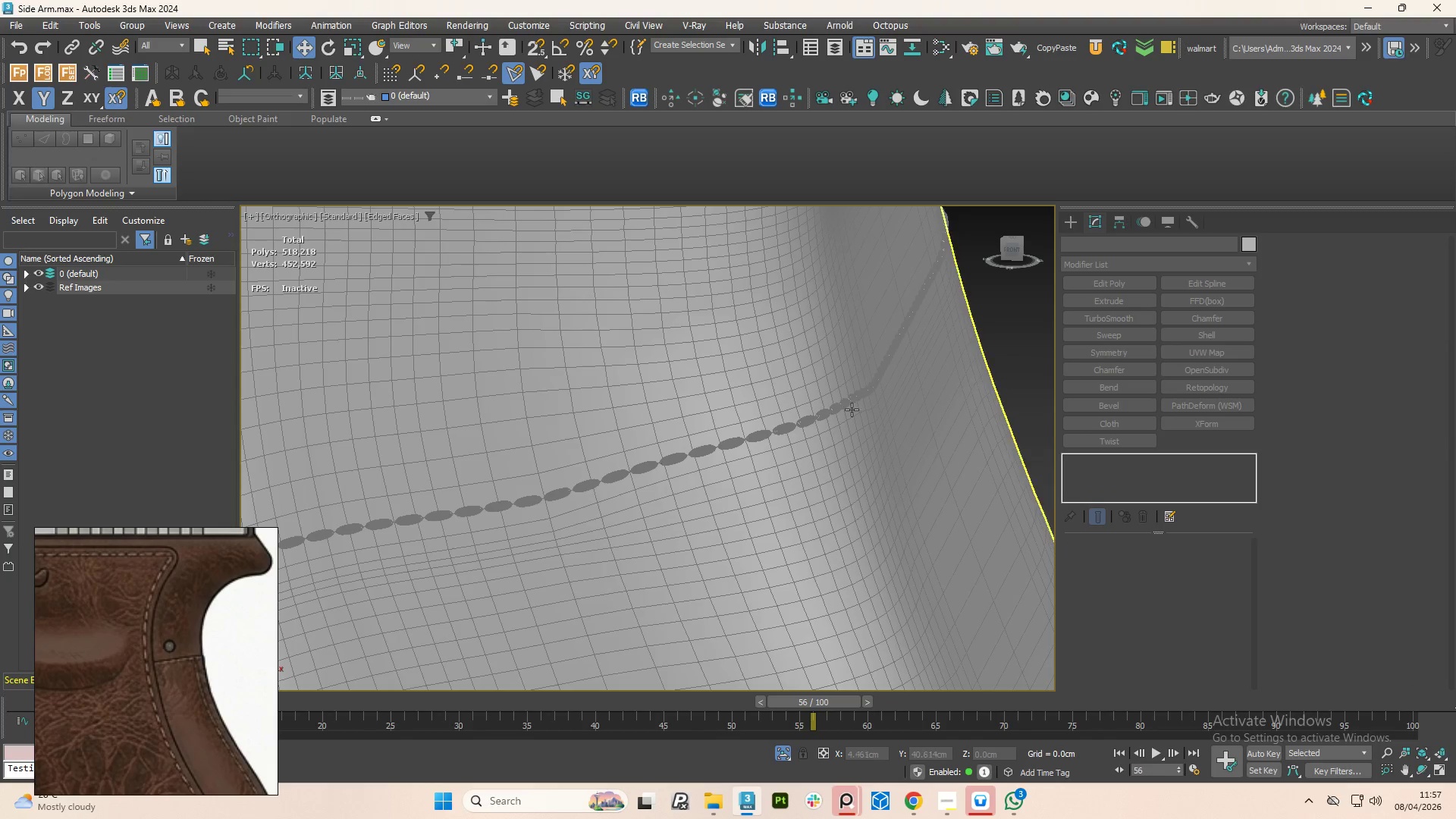 
scroll: coordinate [845, 410], scroll_direction: down, amount: 3.0
 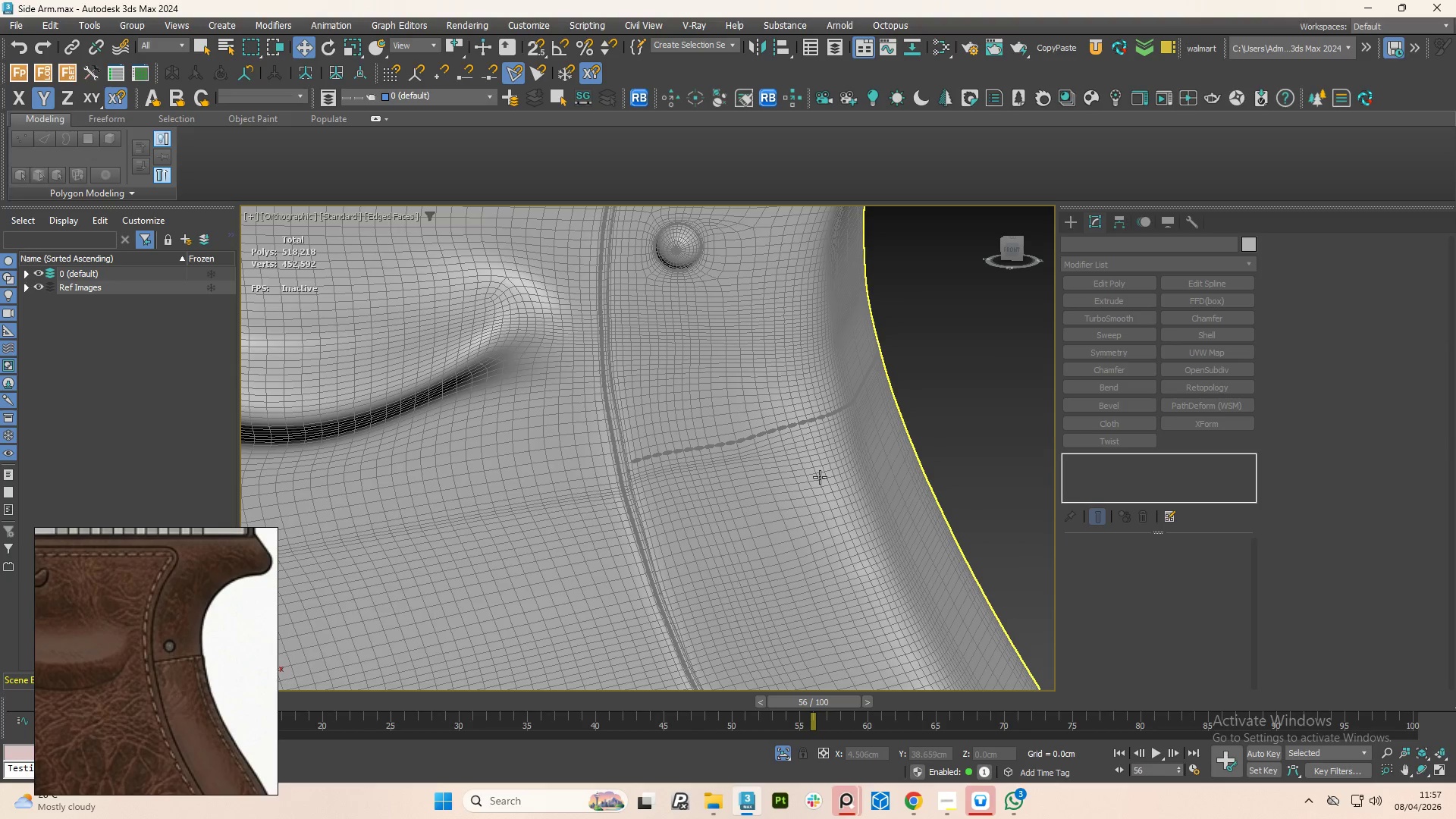 
key(F4)
 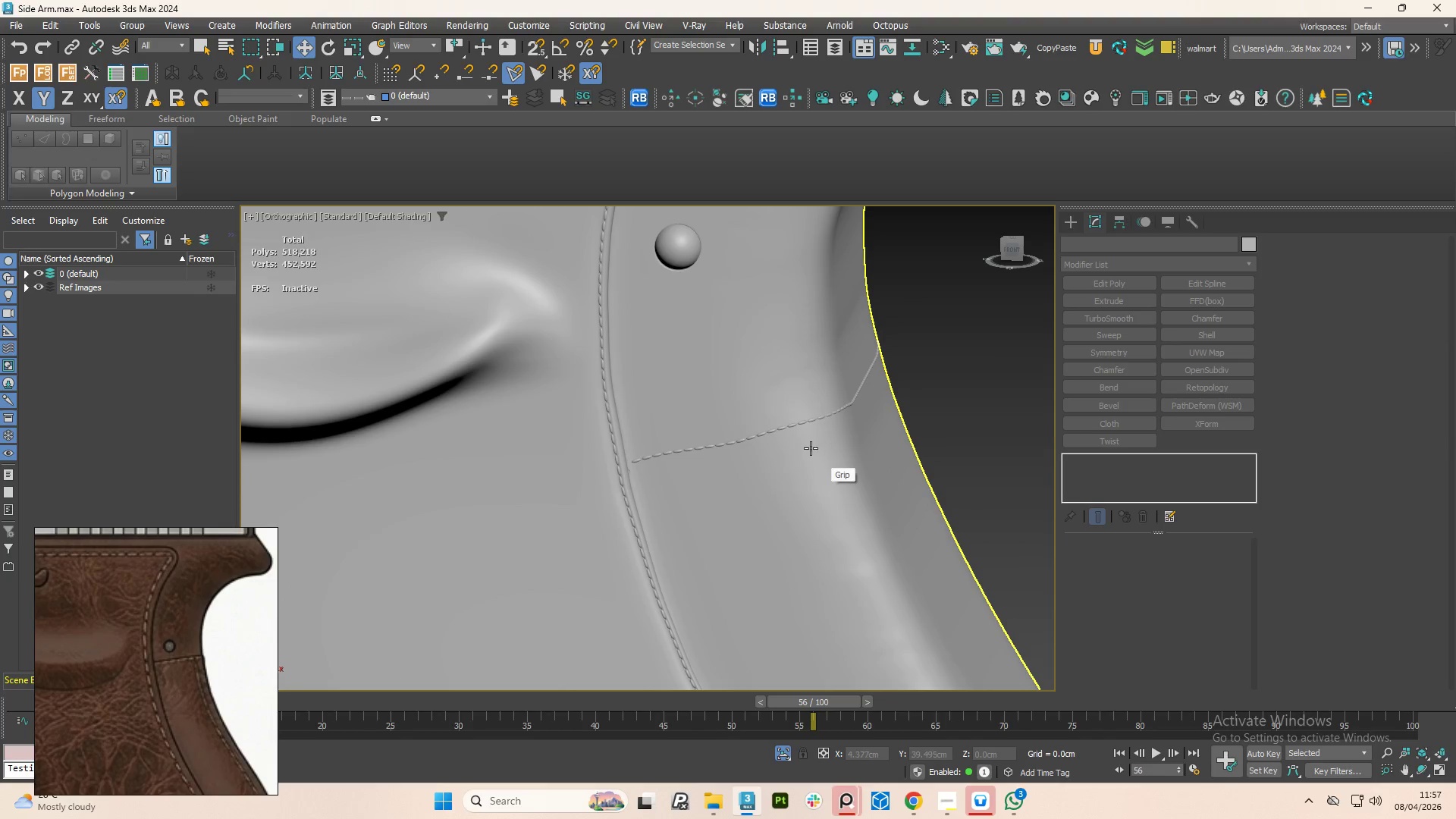 
hold_key(key=AltLeft, duration=0.89)
 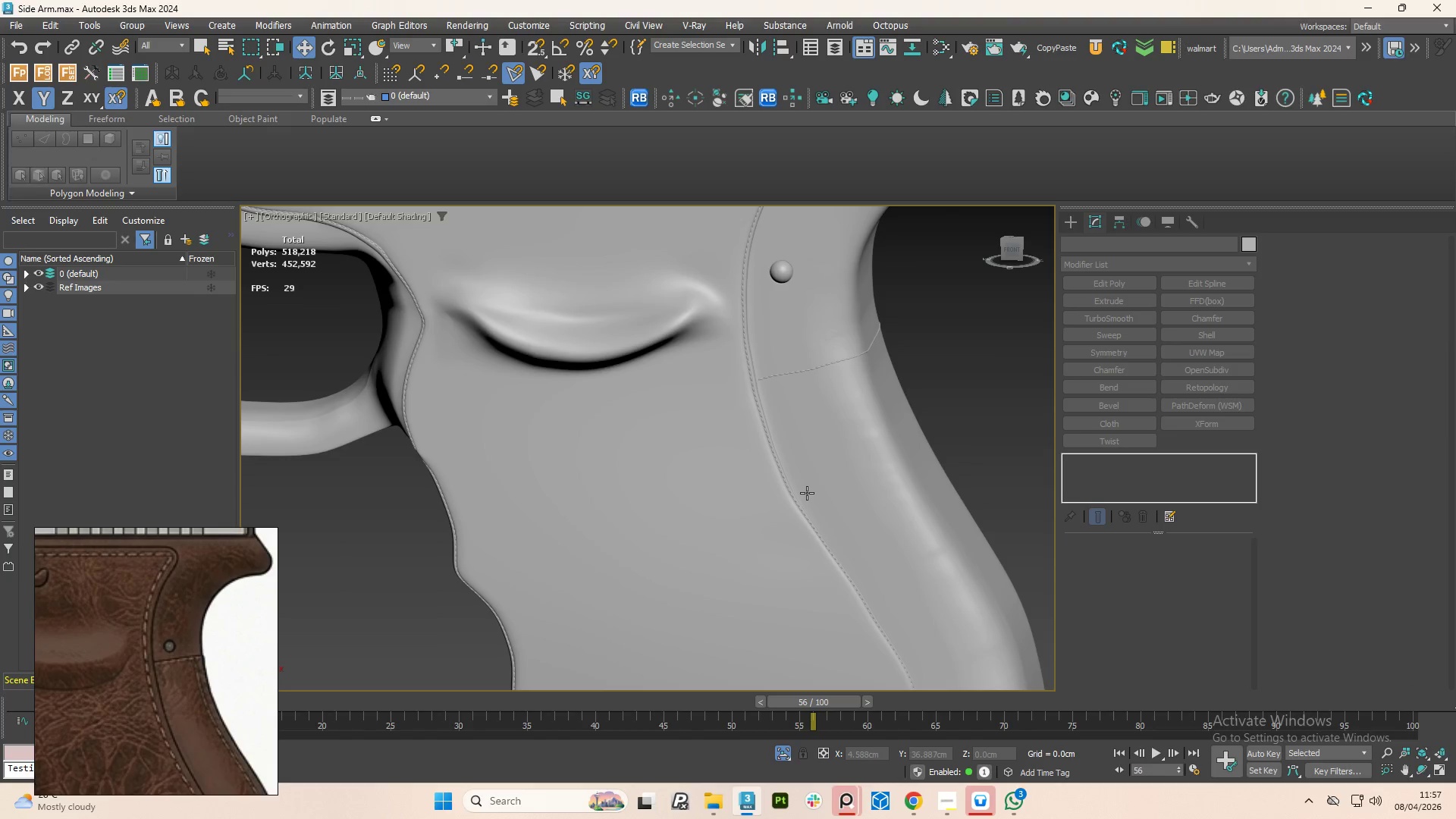 
scroll: coordinate [807, 496], scroll_direction: down, amount: 5.0
 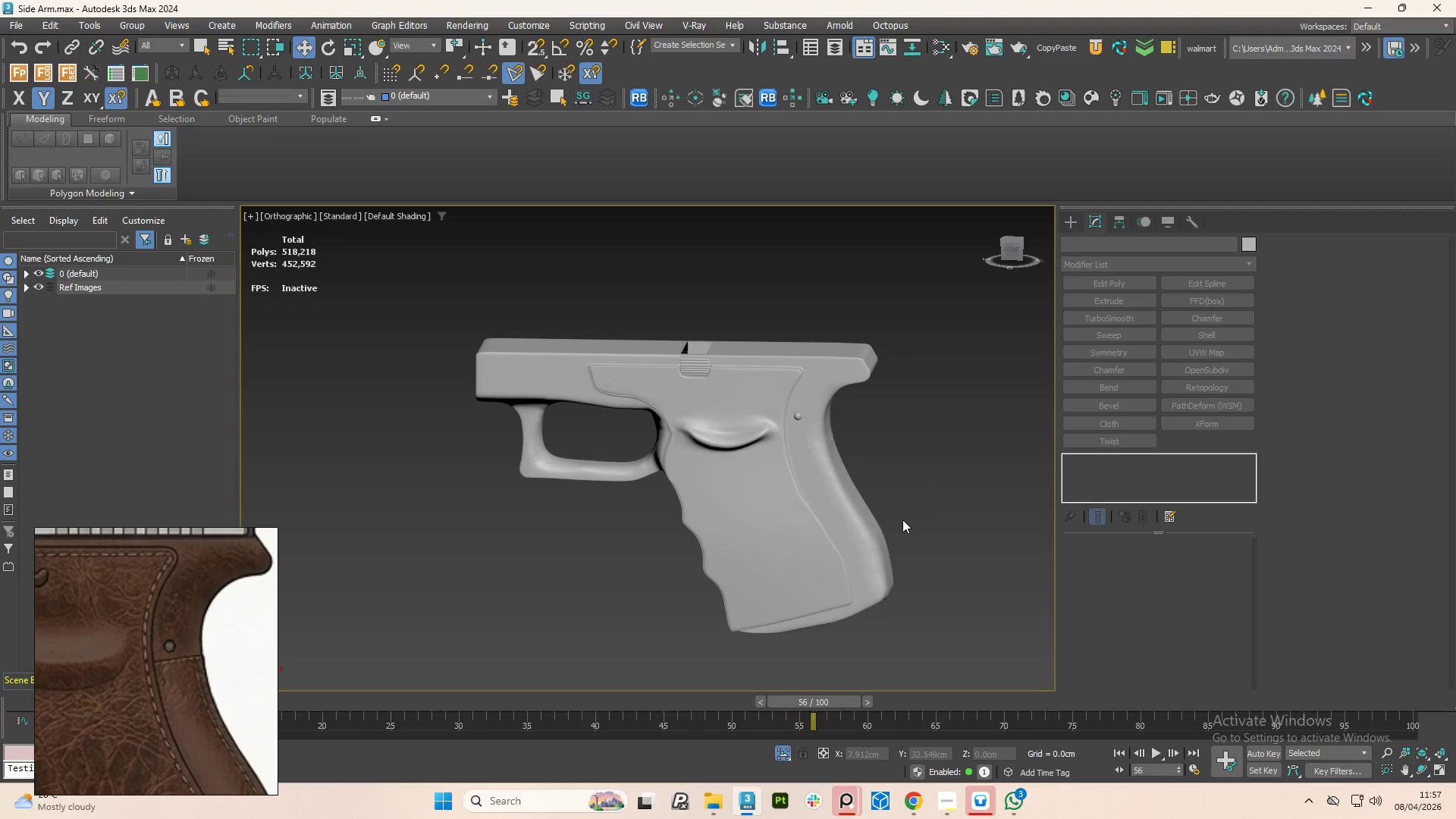 
scroll: coordinate [827, 448], scroll_direction: up, amount: 5.0
 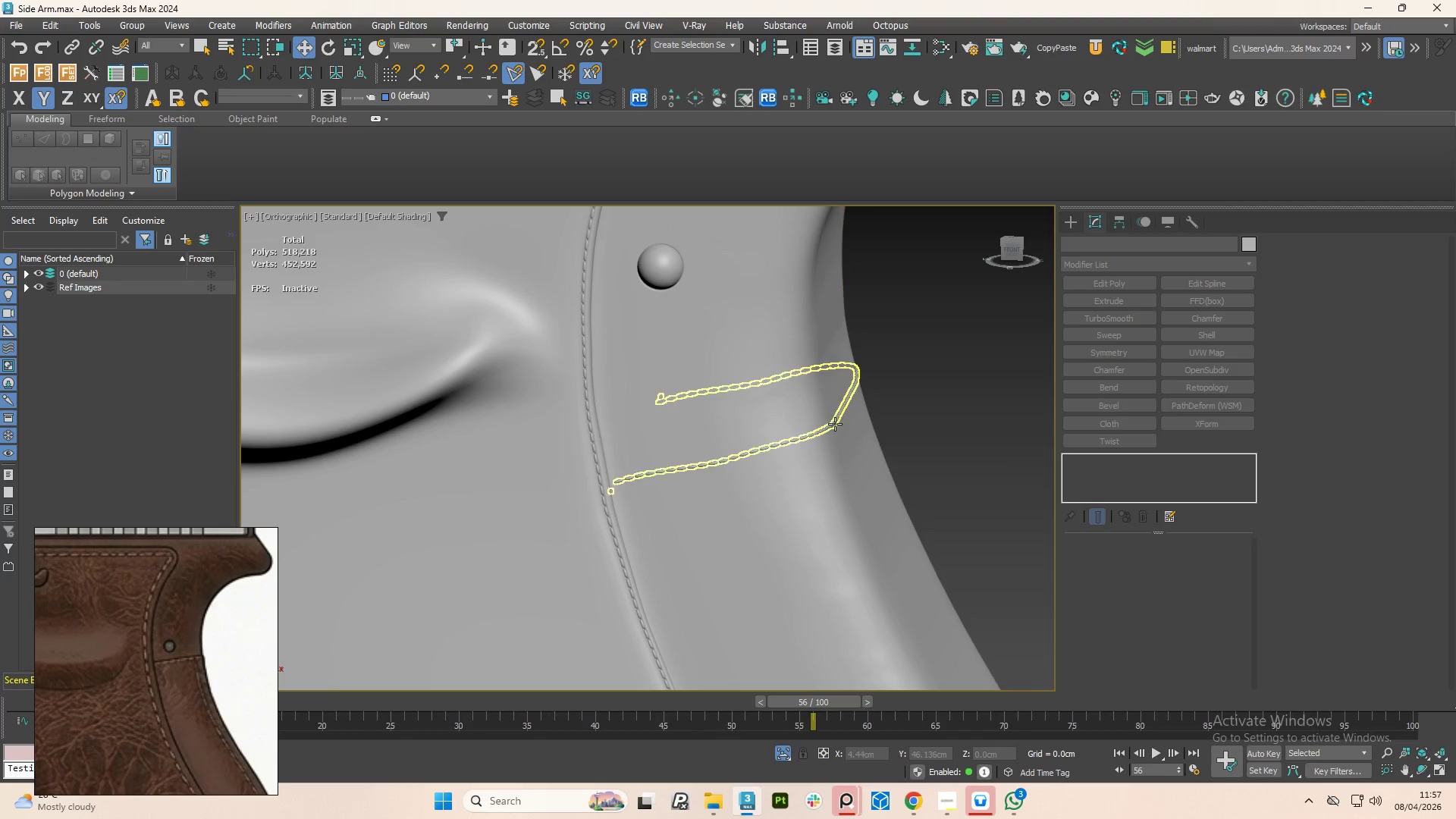 
left_click([833, 424])
 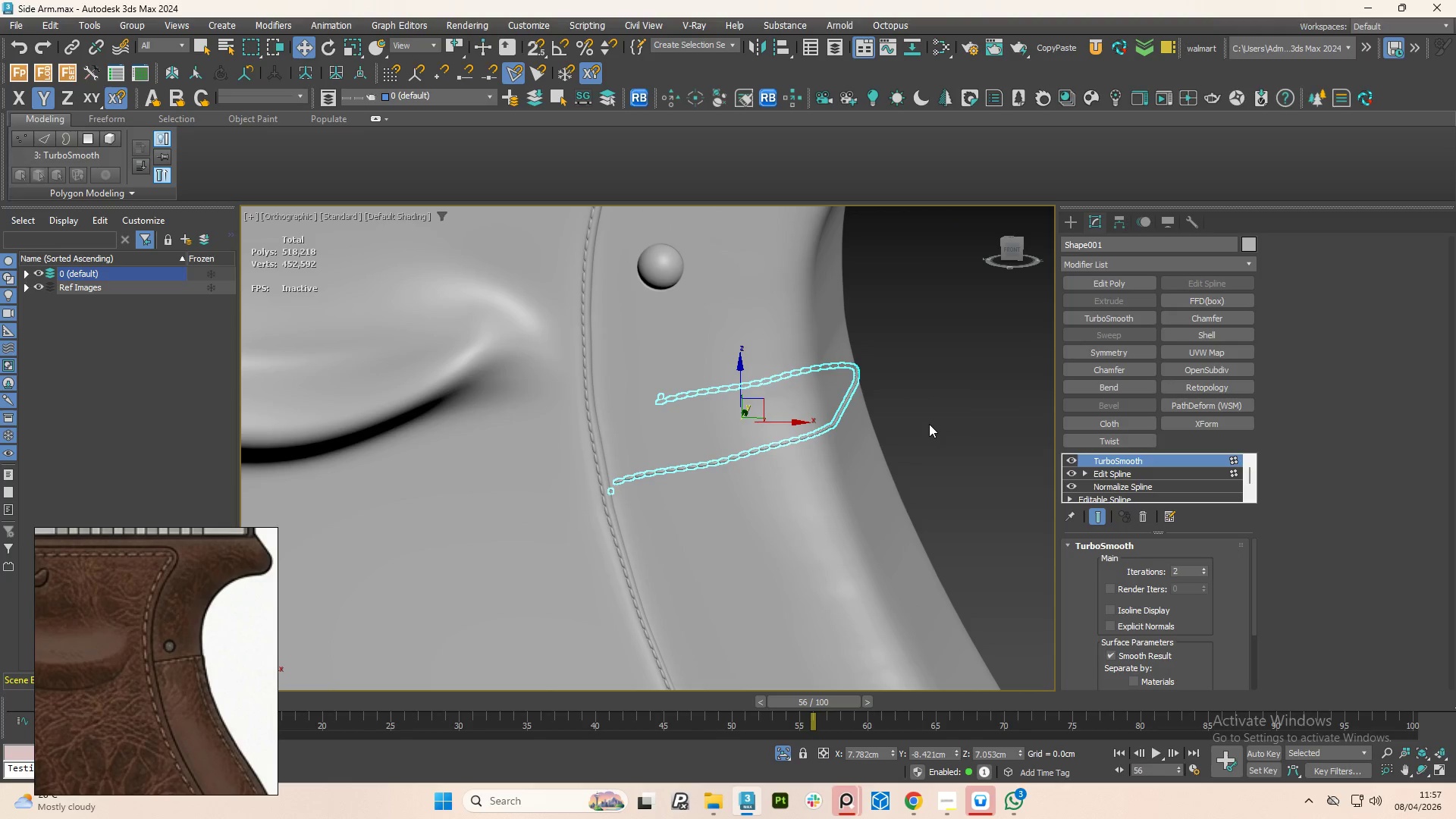 
key(Delete)
 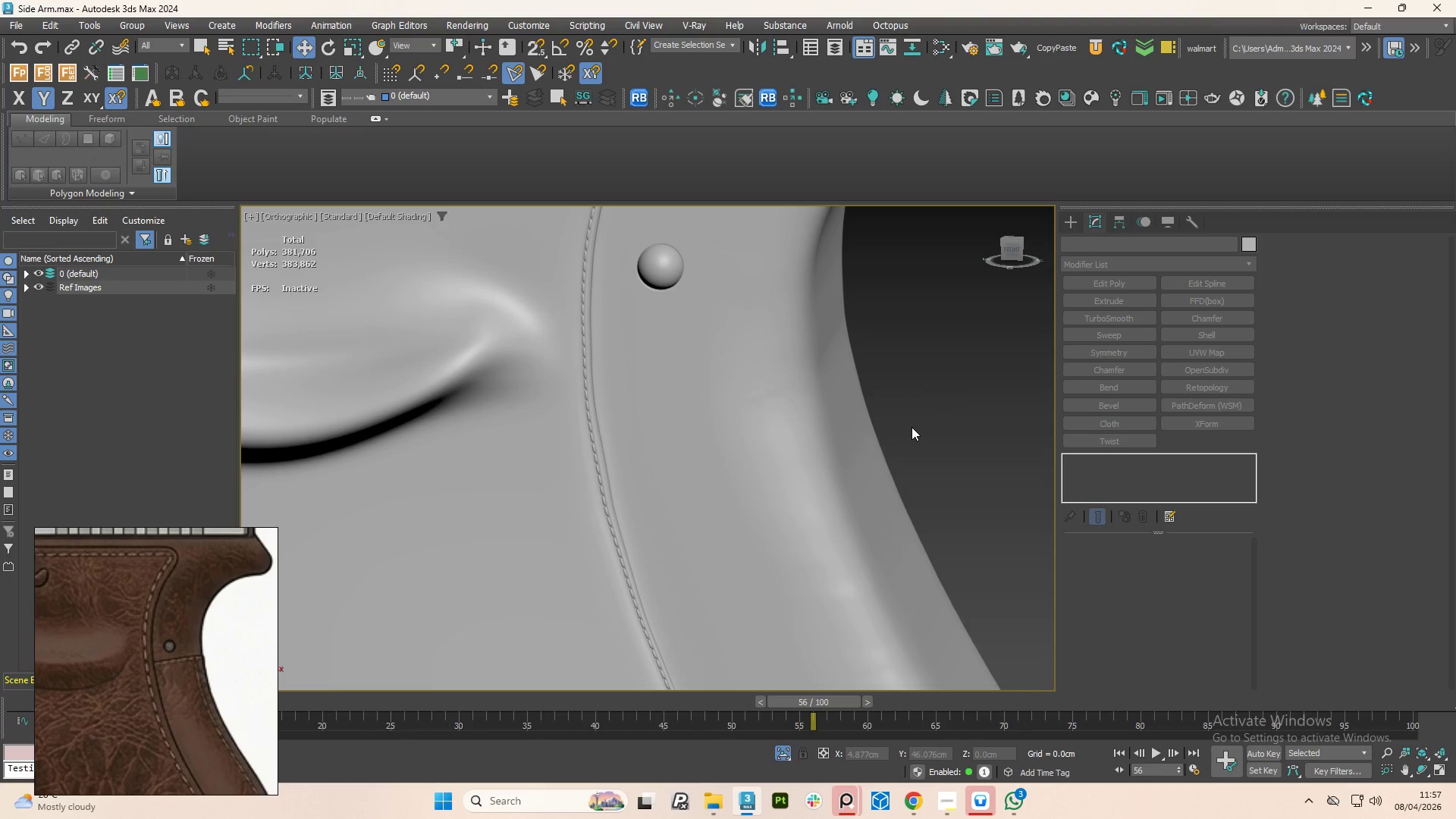 
scroll: coordinate [771, 411], scroll_direction: down, amount: 5.0
 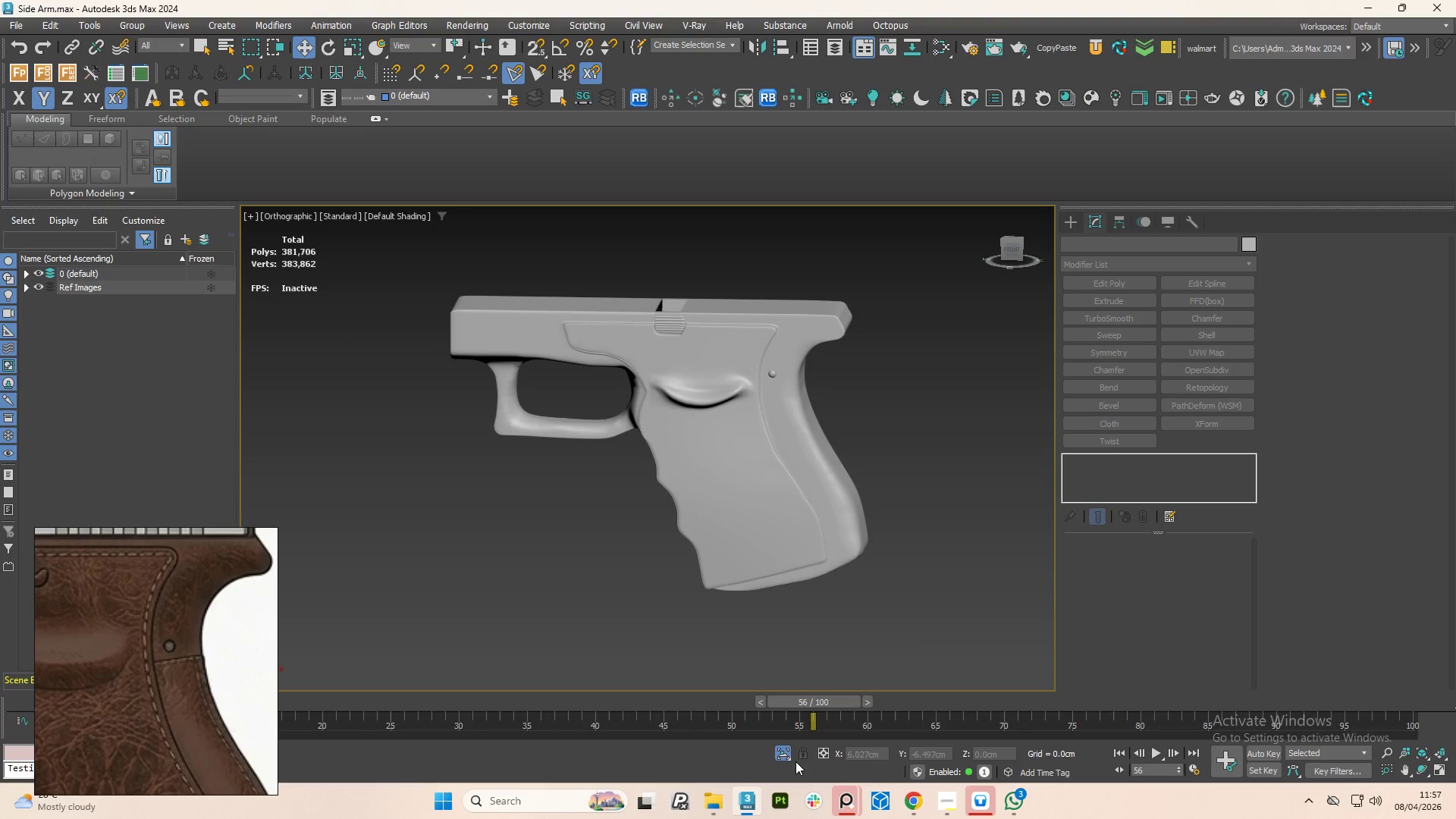 
left_click([782, 754])
 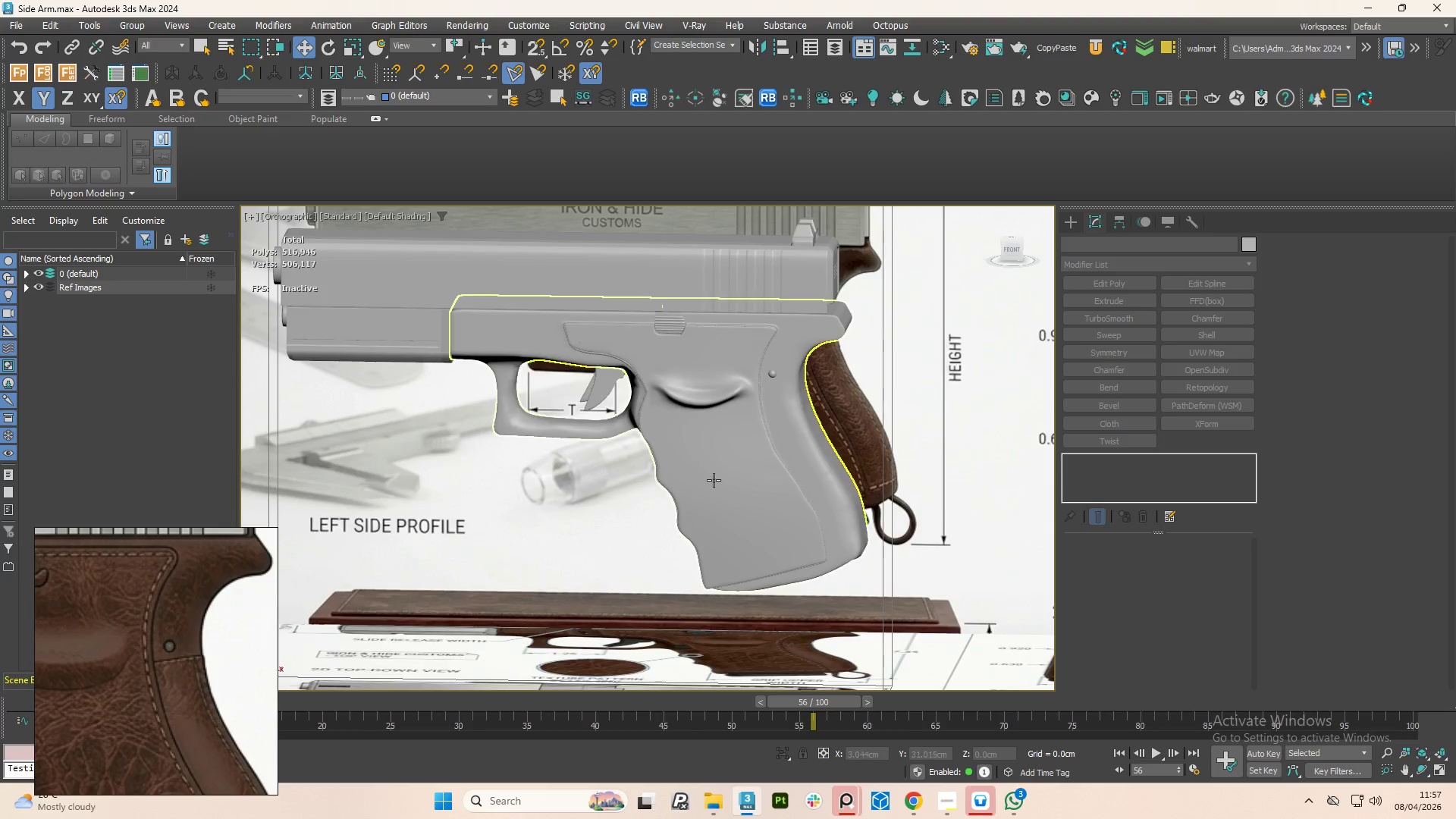 
hold_key(key=AltLeft, duration=1.09)
 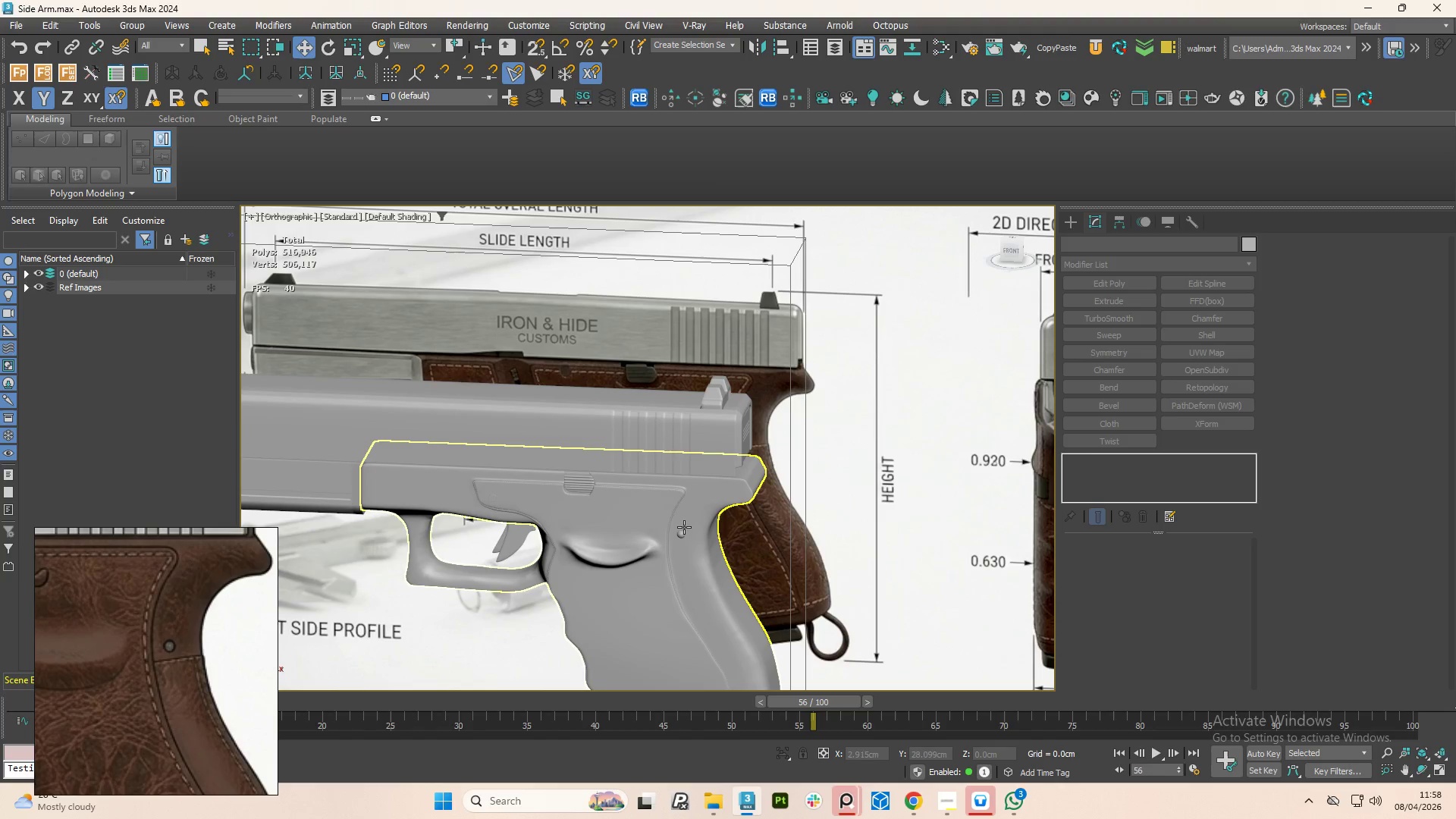 
left_click([684, 527])
 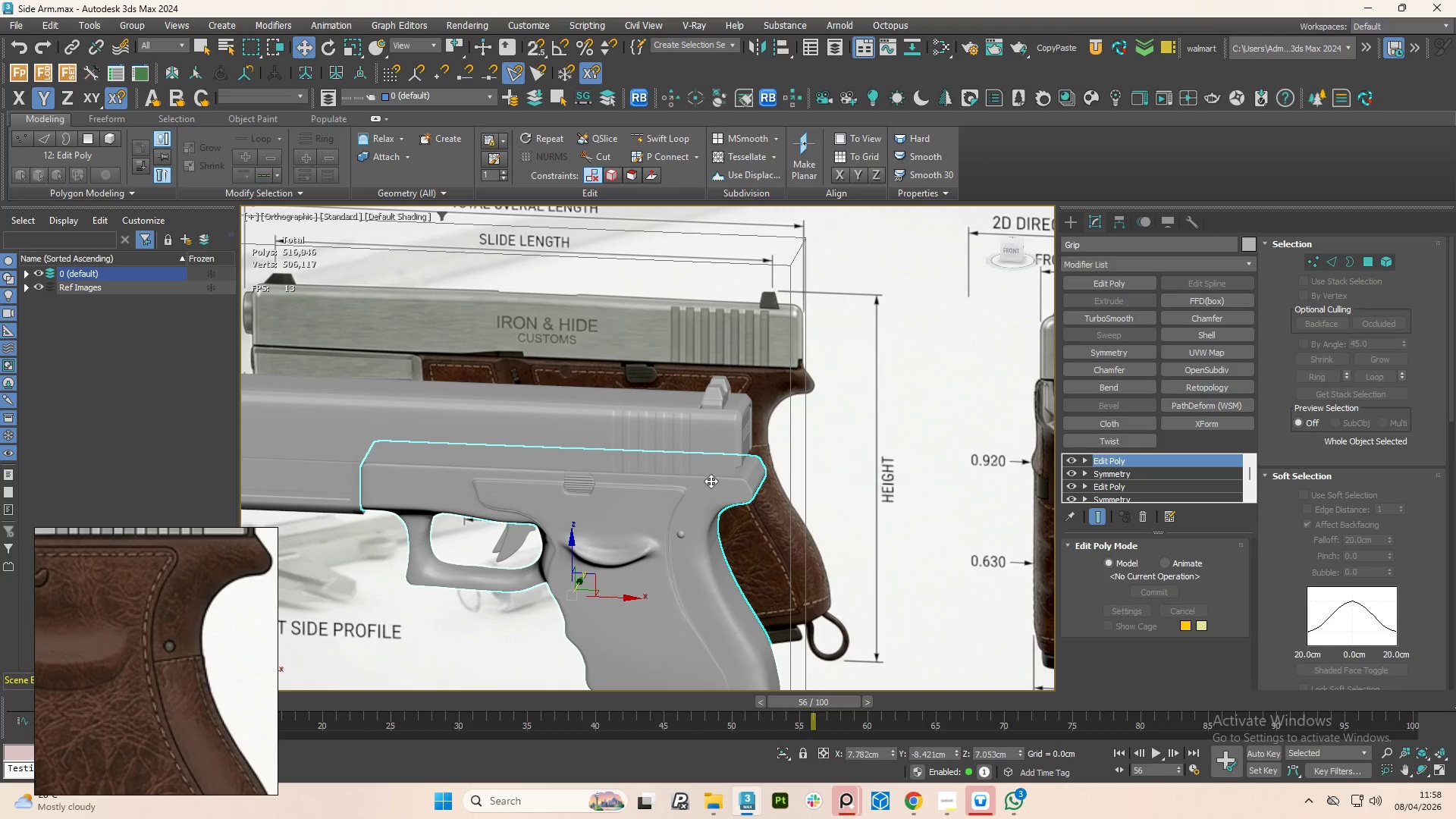 
hold_key(key=AltLeft, duration=0.55)
 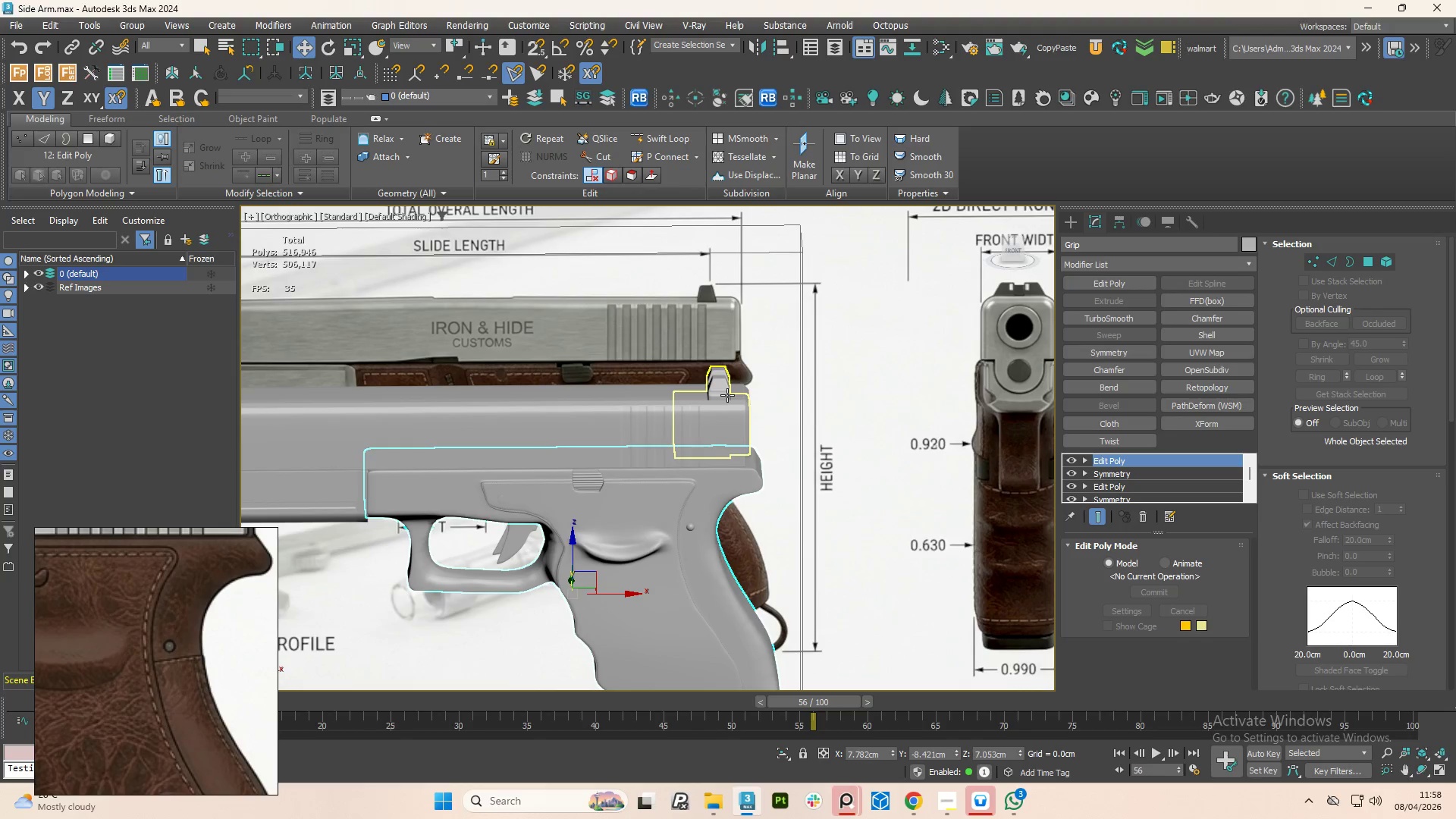 
left_click([727, 395])
 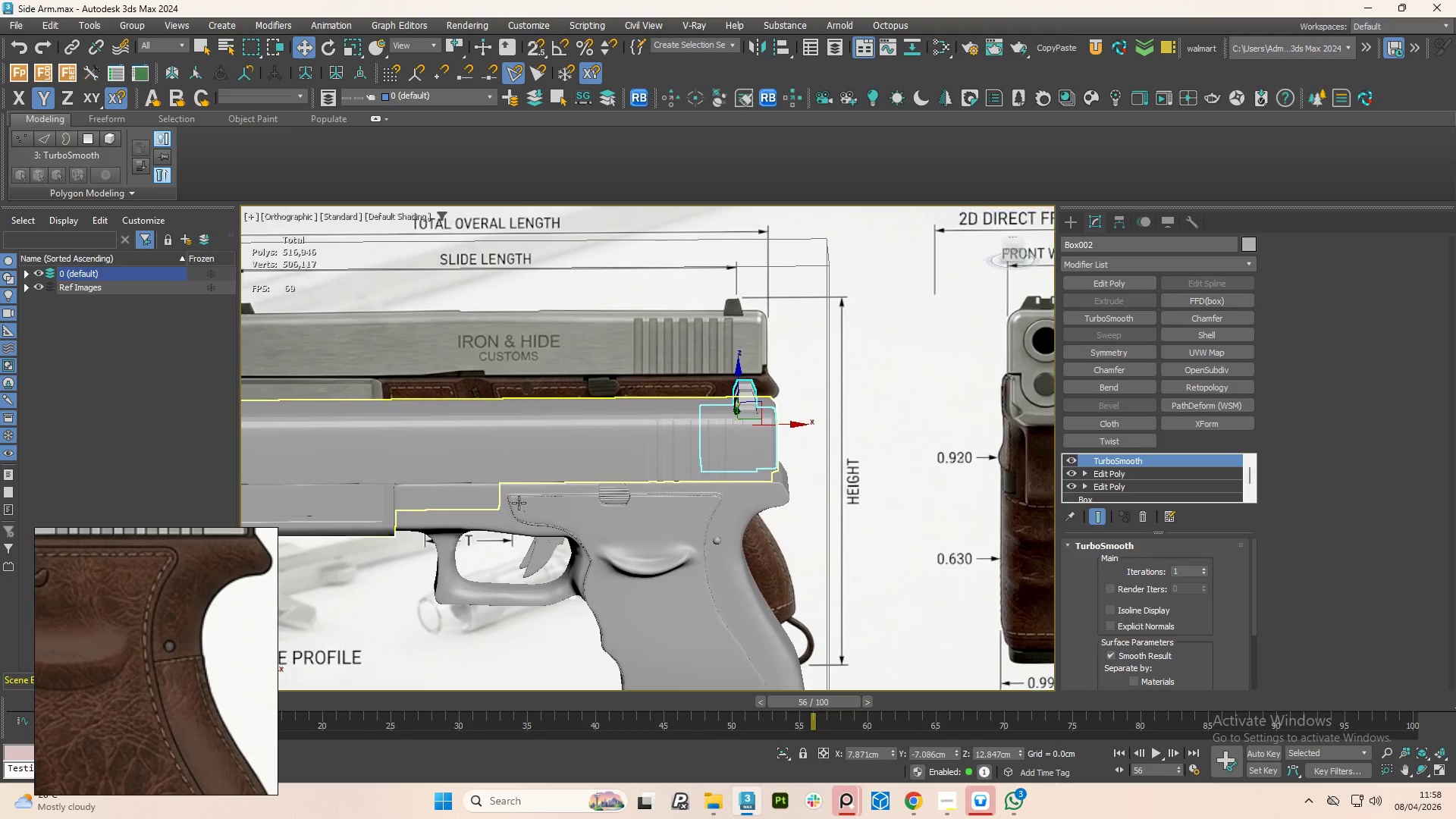 
left_click([597, 442])
 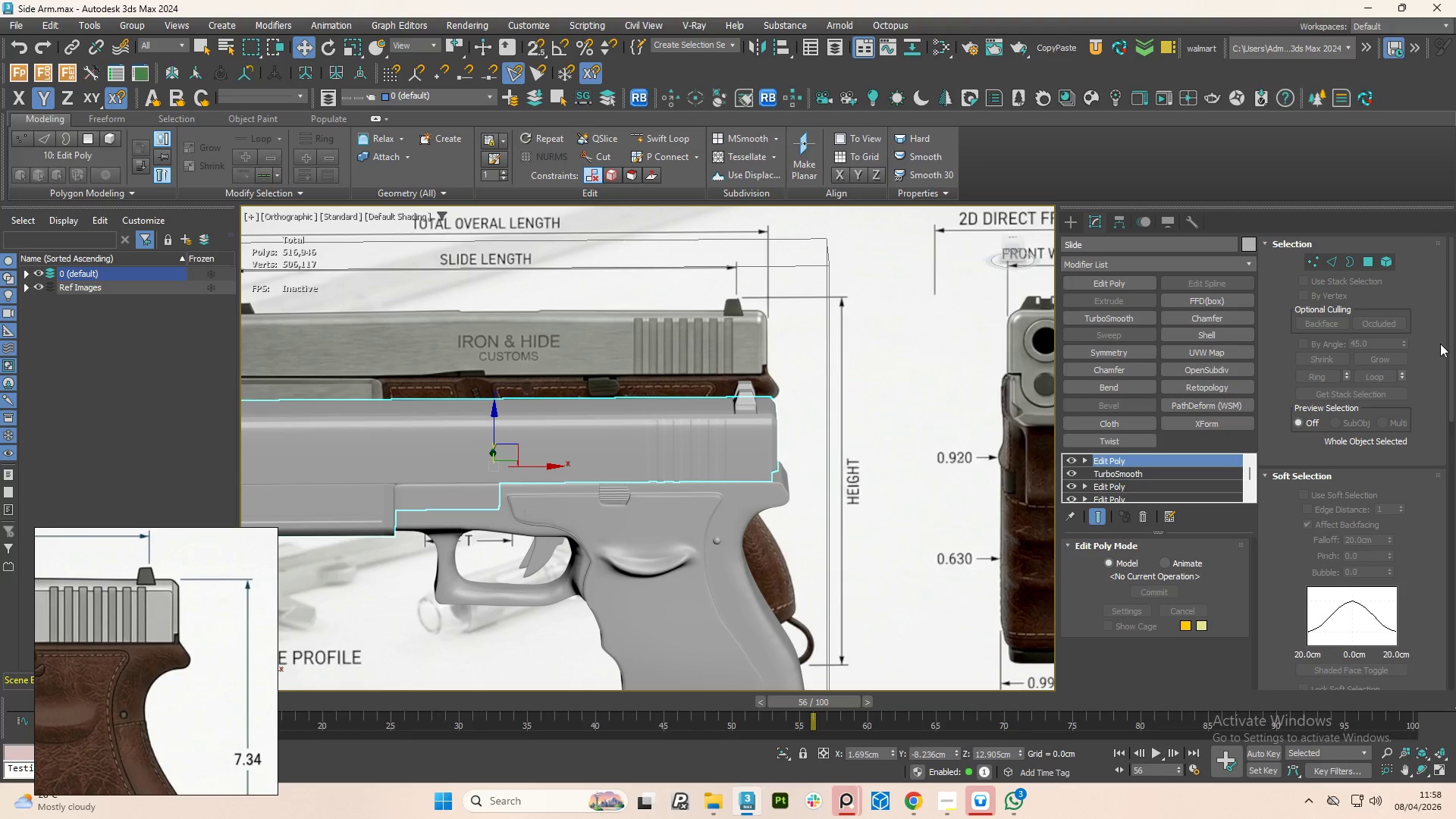 
scroll: coordinate [130, 630], scroll_direction: down, amount: 2.0
 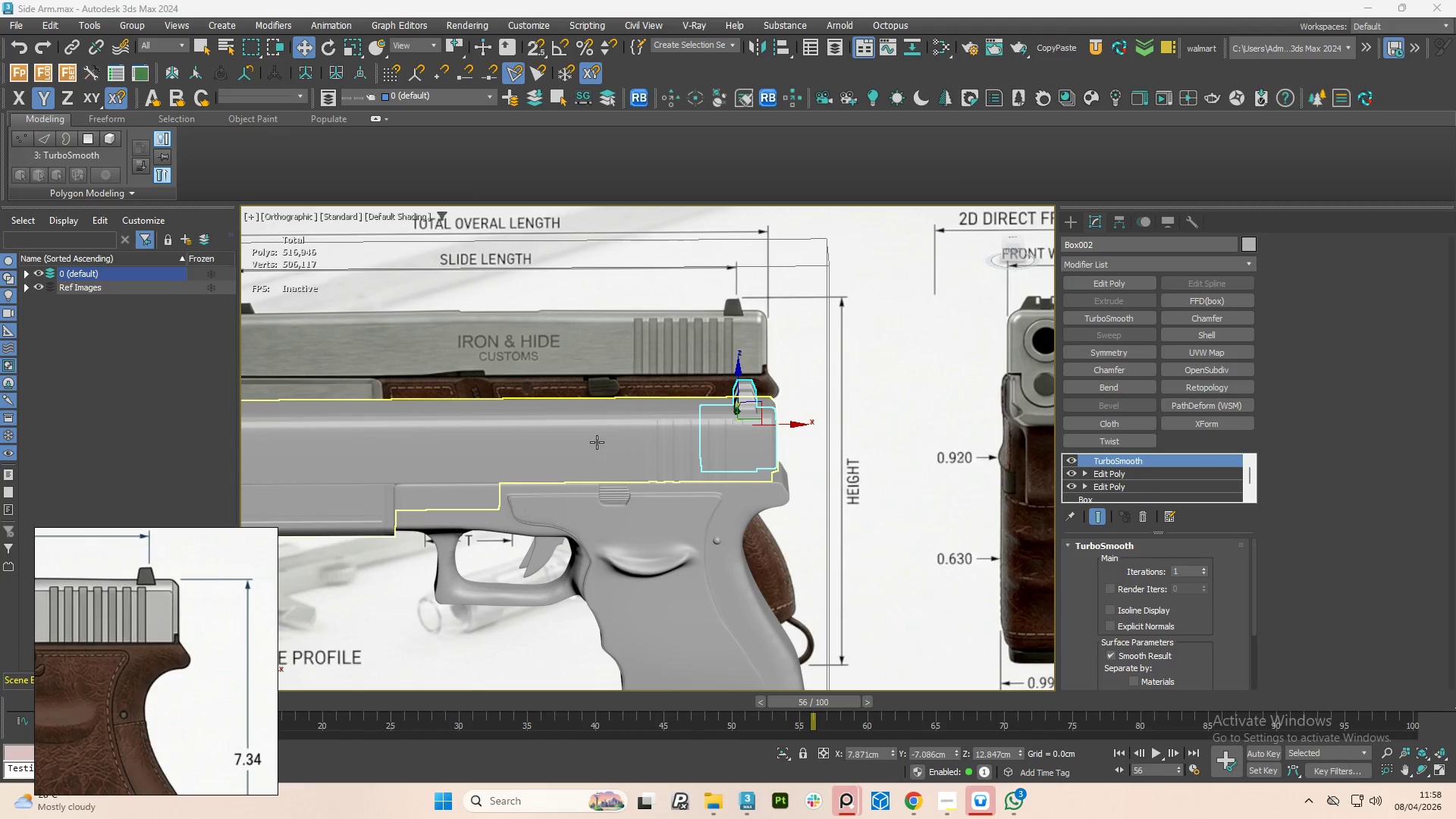 
left_click_drag(start_coordinate=[1454, 338], to_coordinate=[1455, 522])
 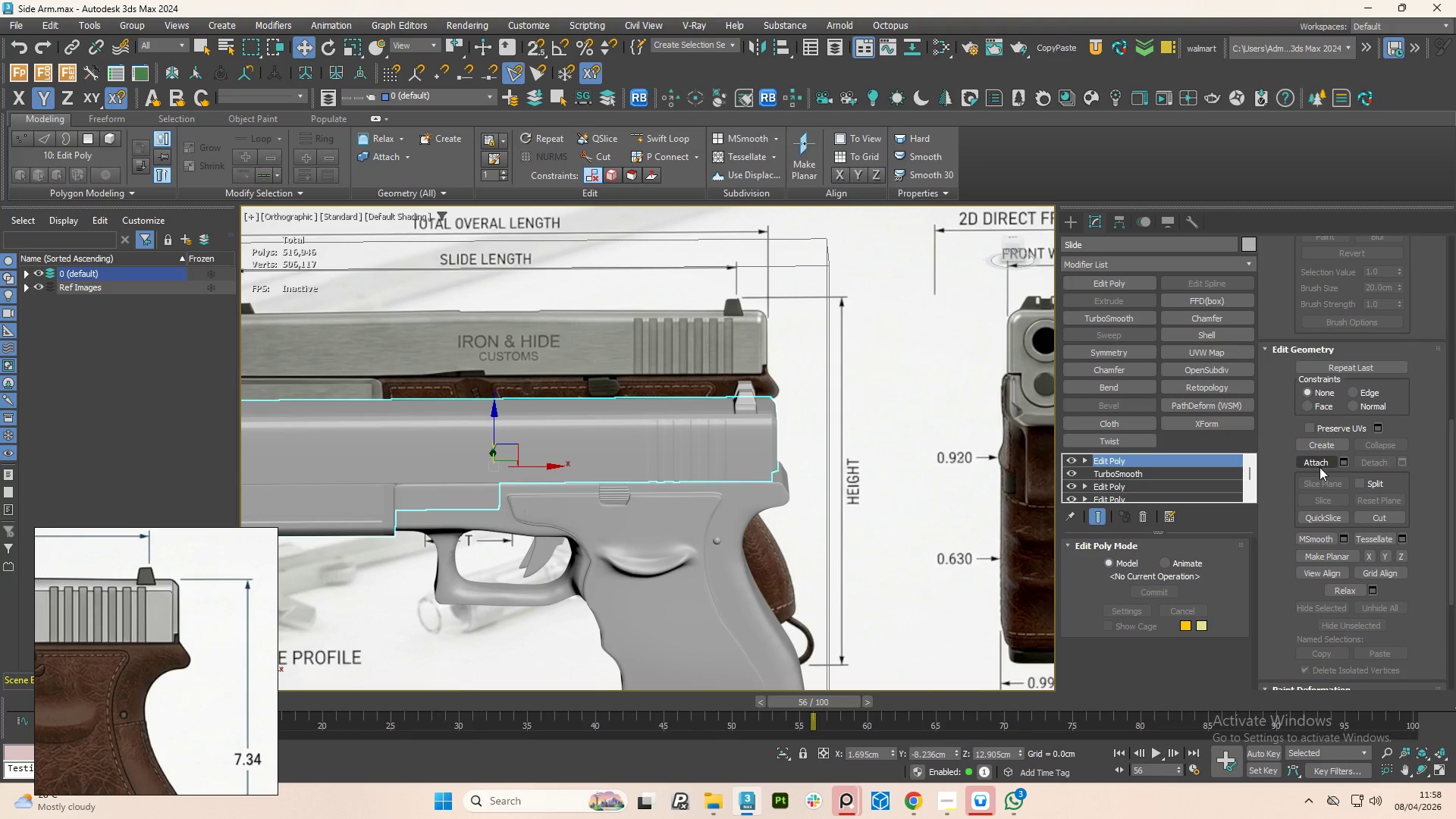 
left_click([1320, 464])
 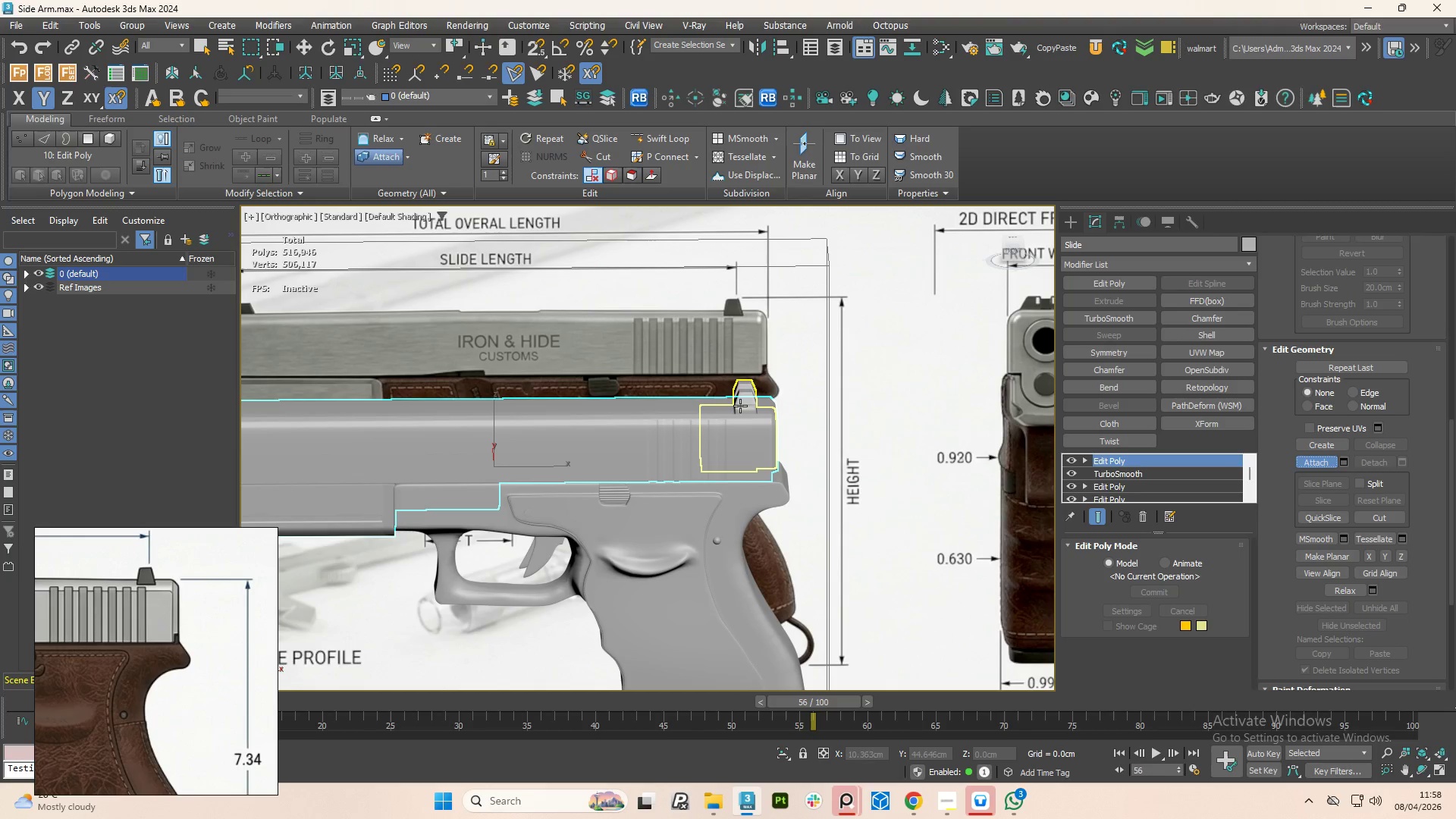 
left_click([742, 405])
 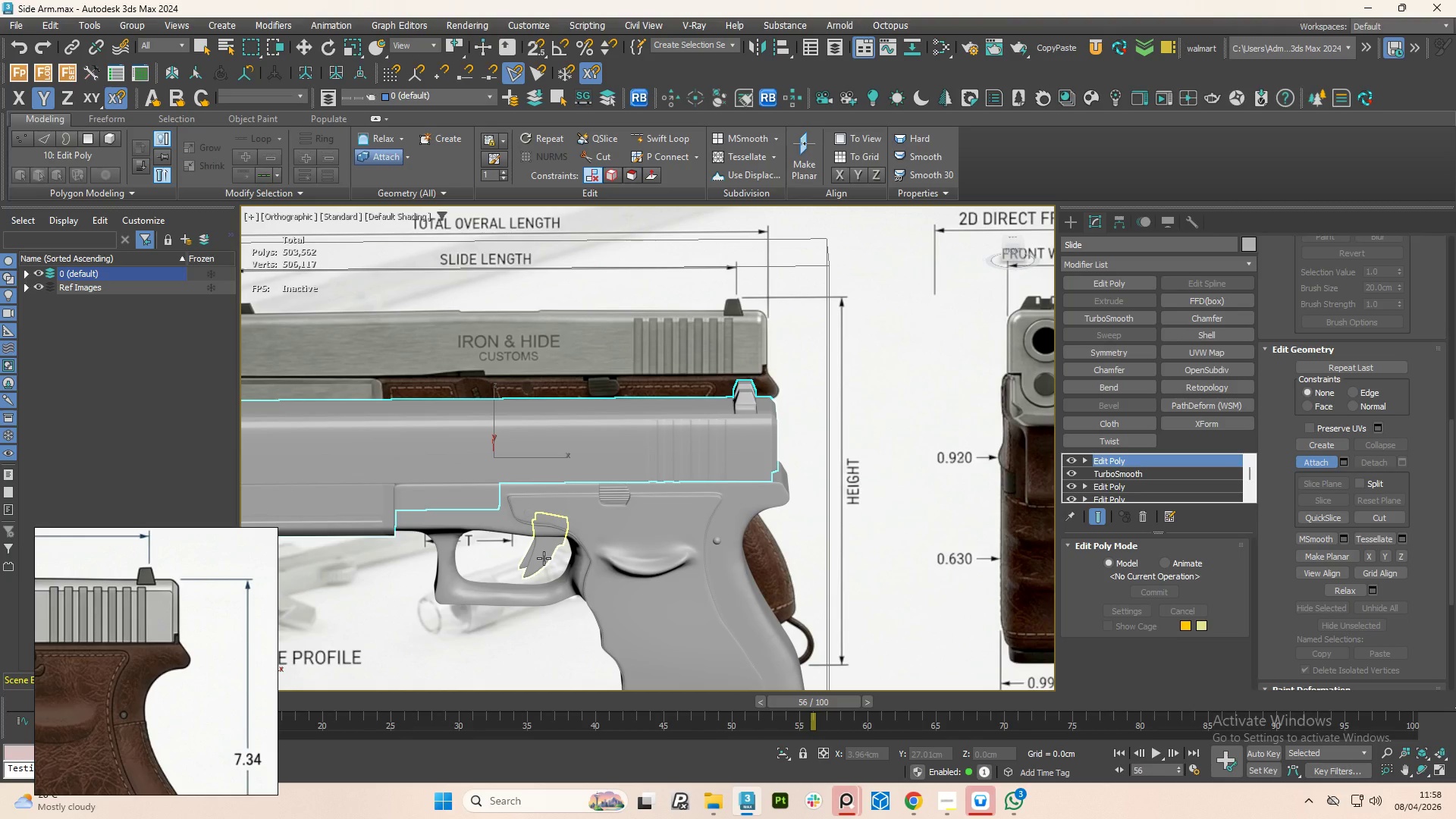 
wait(18.25)
 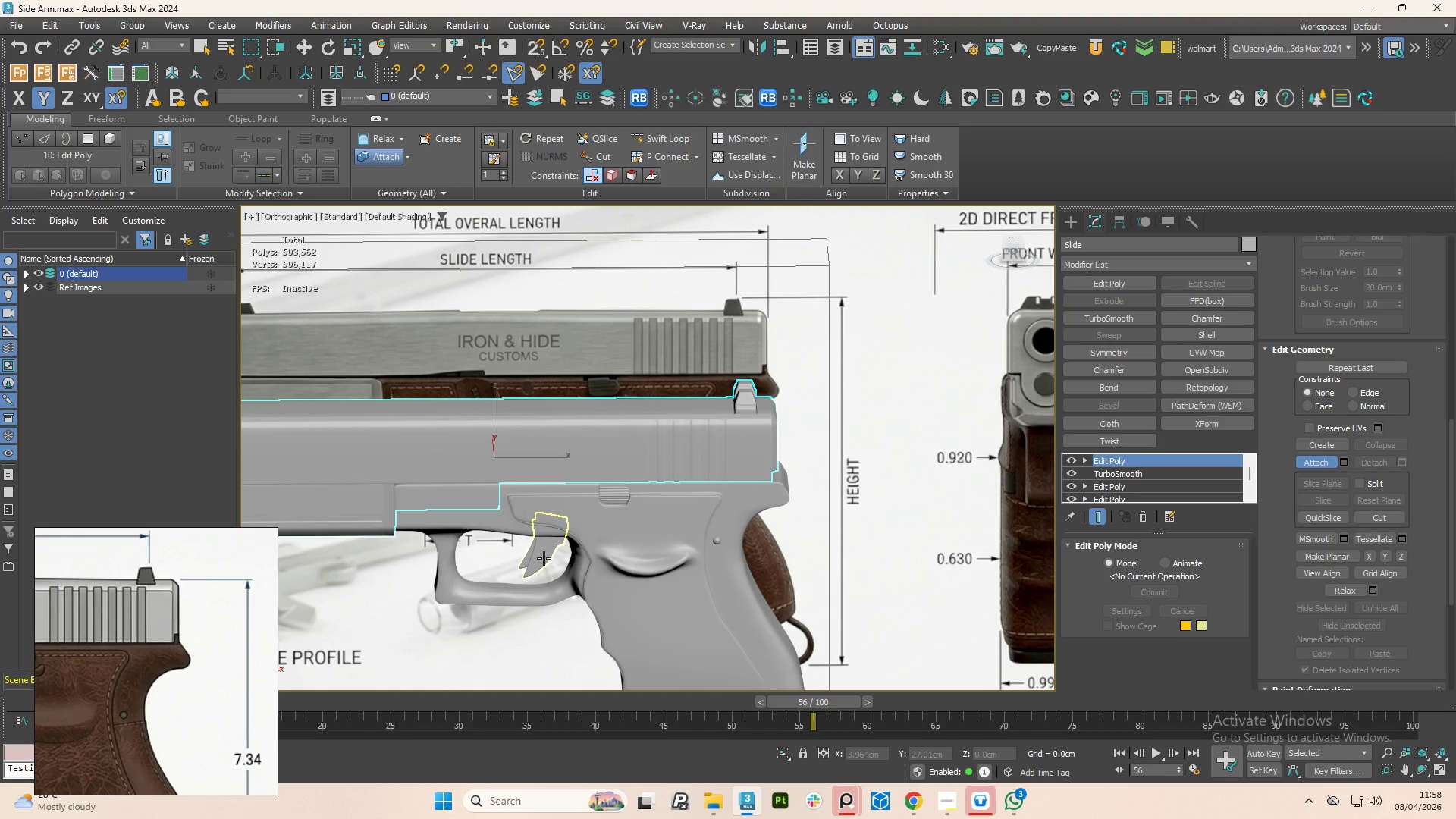 
left_click([544, 558])
 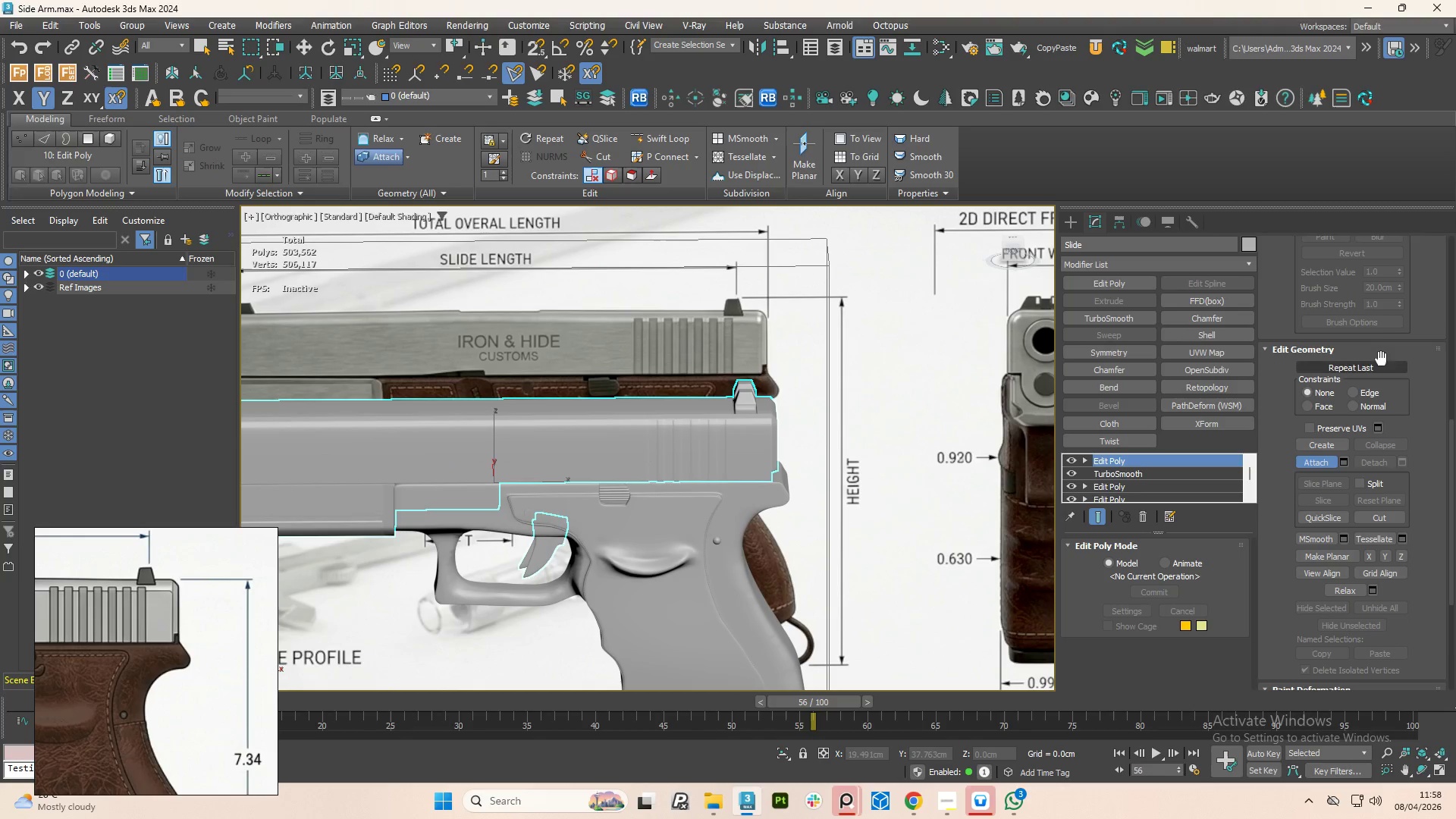 
left_click([1308, 463])
 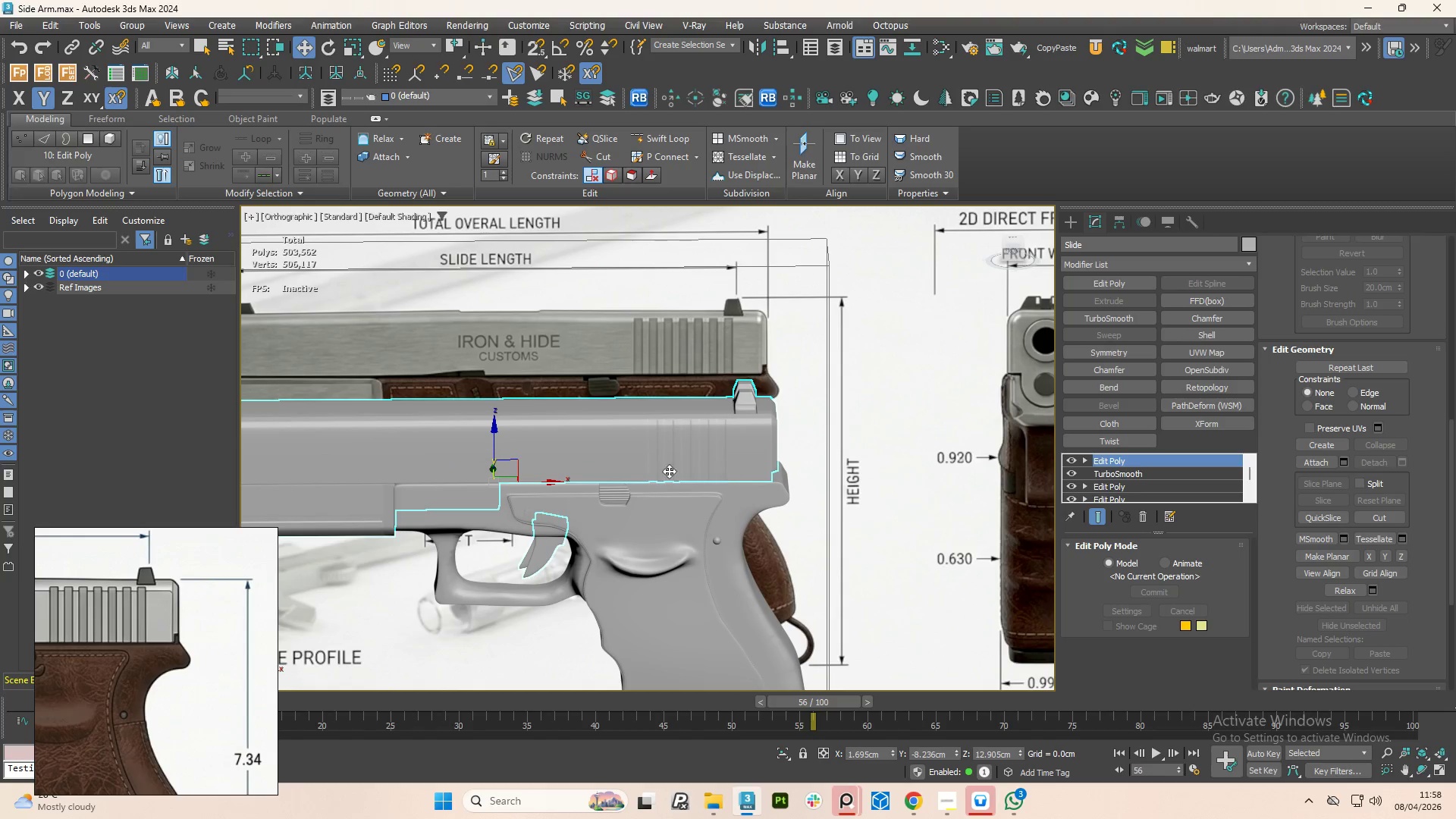 
hold_key(key=AltLeft, duration=0.95)
 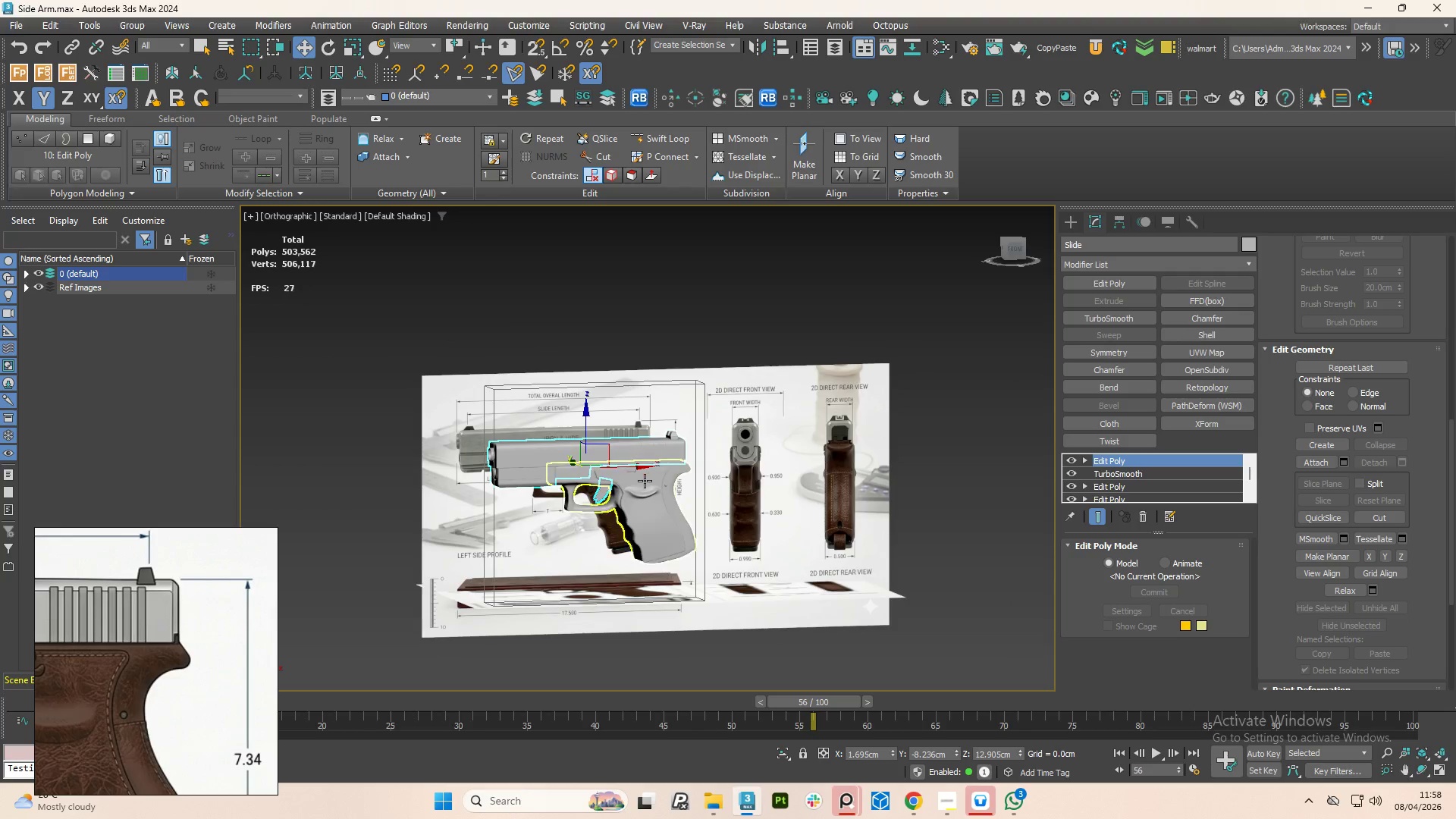 
scroll: coordinate [639, 460], scroll_direction: down, amount: 3.0
 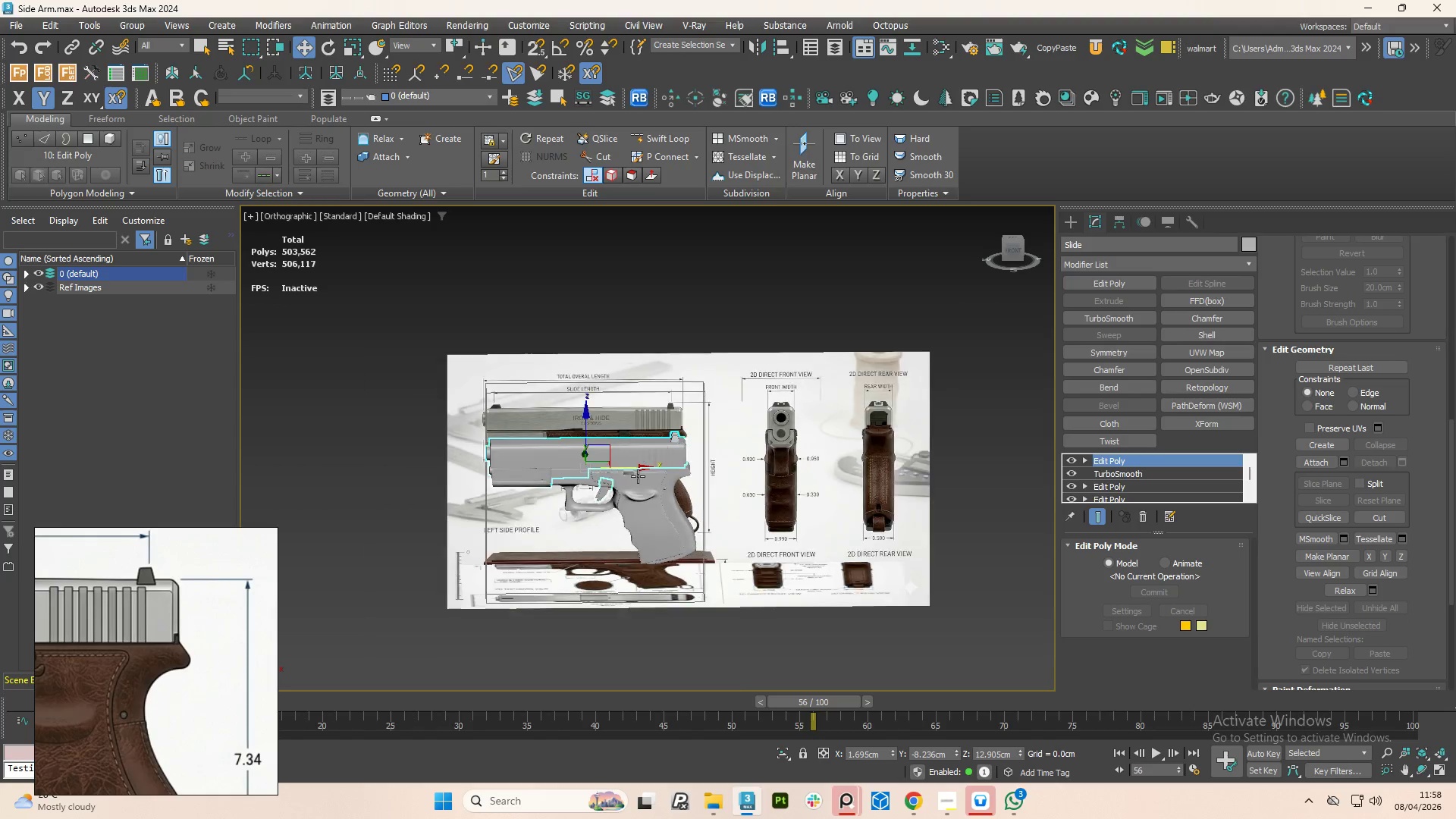 
left_click([639, 482])
 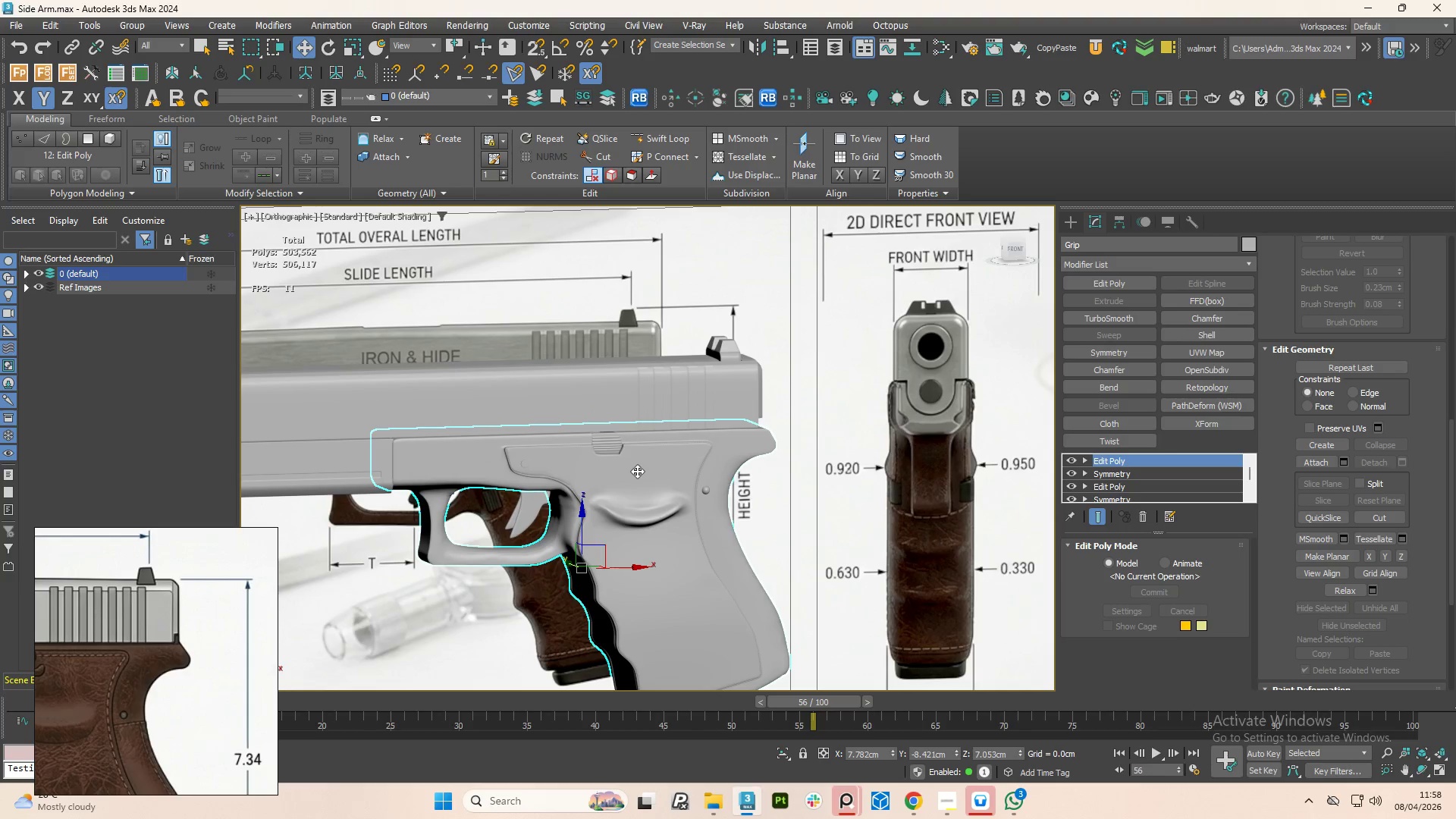 
scroll: coordinate [644, 482], scroll_direction: up, amount: 3.0
 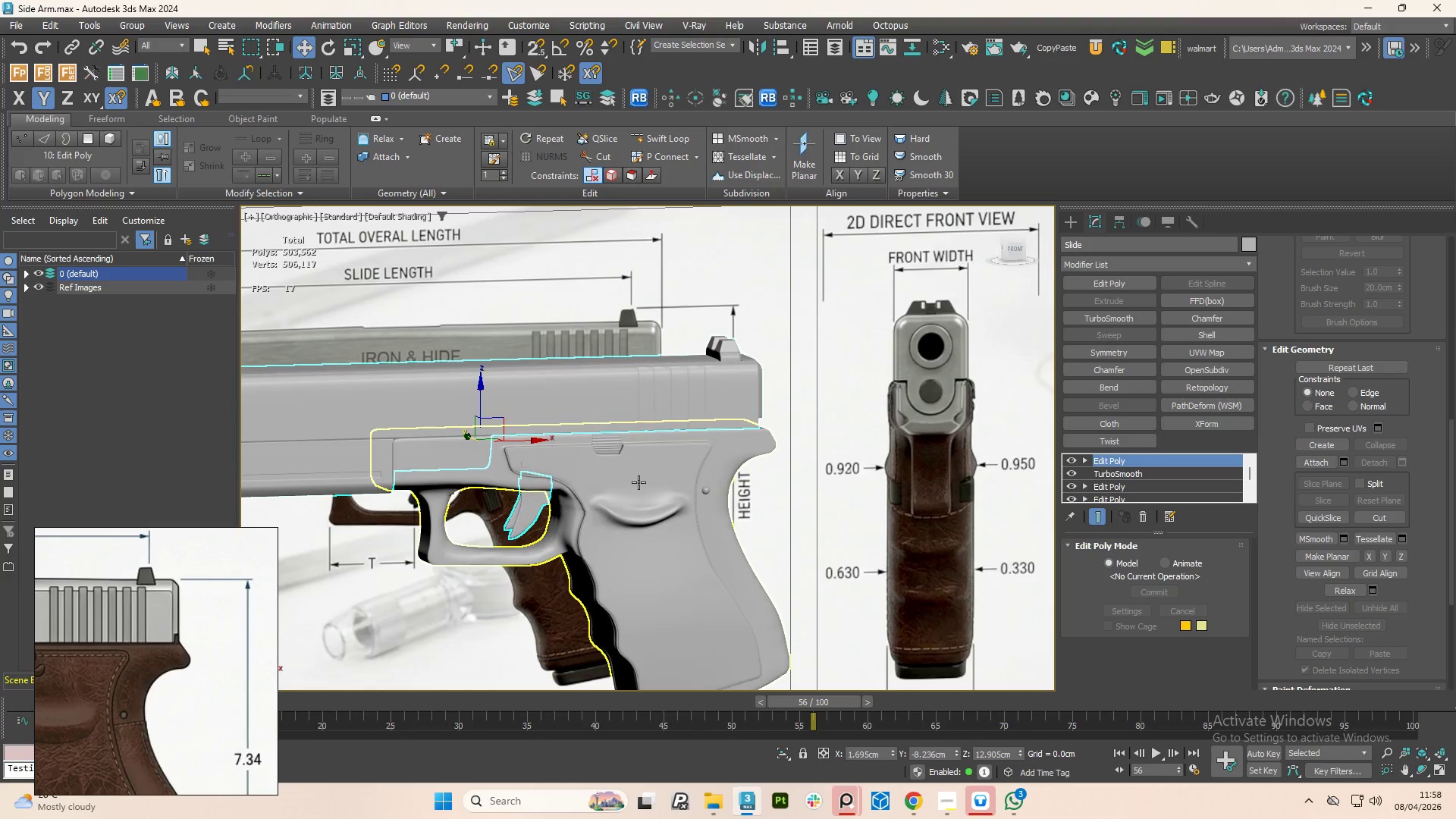 
left_click_drag(start_coordinate=[637, 536], to_coordinate=[774, 539])
 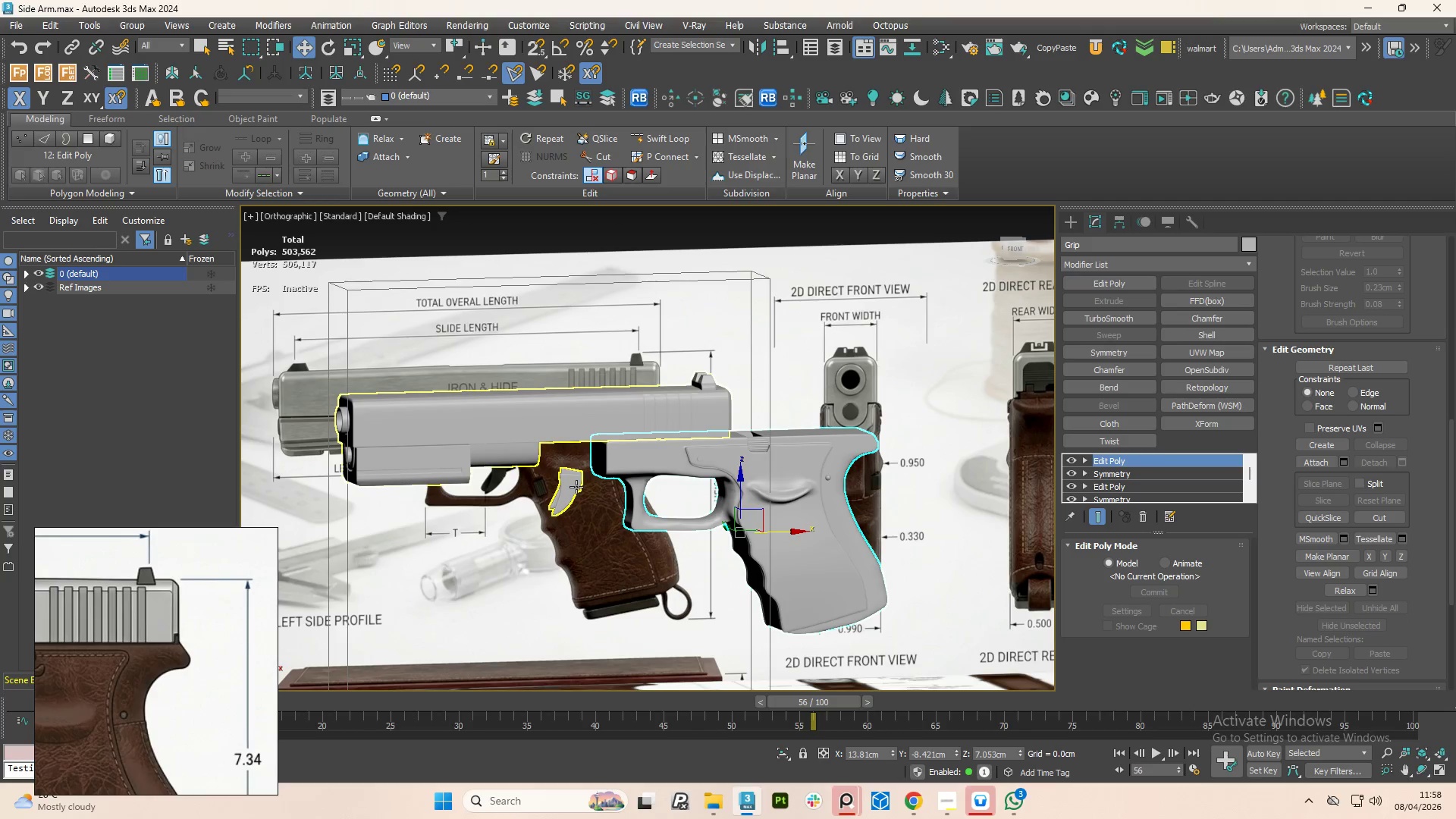 
scroll: coordinate [657, 460], scroll_direction: down, amount: 1.0
 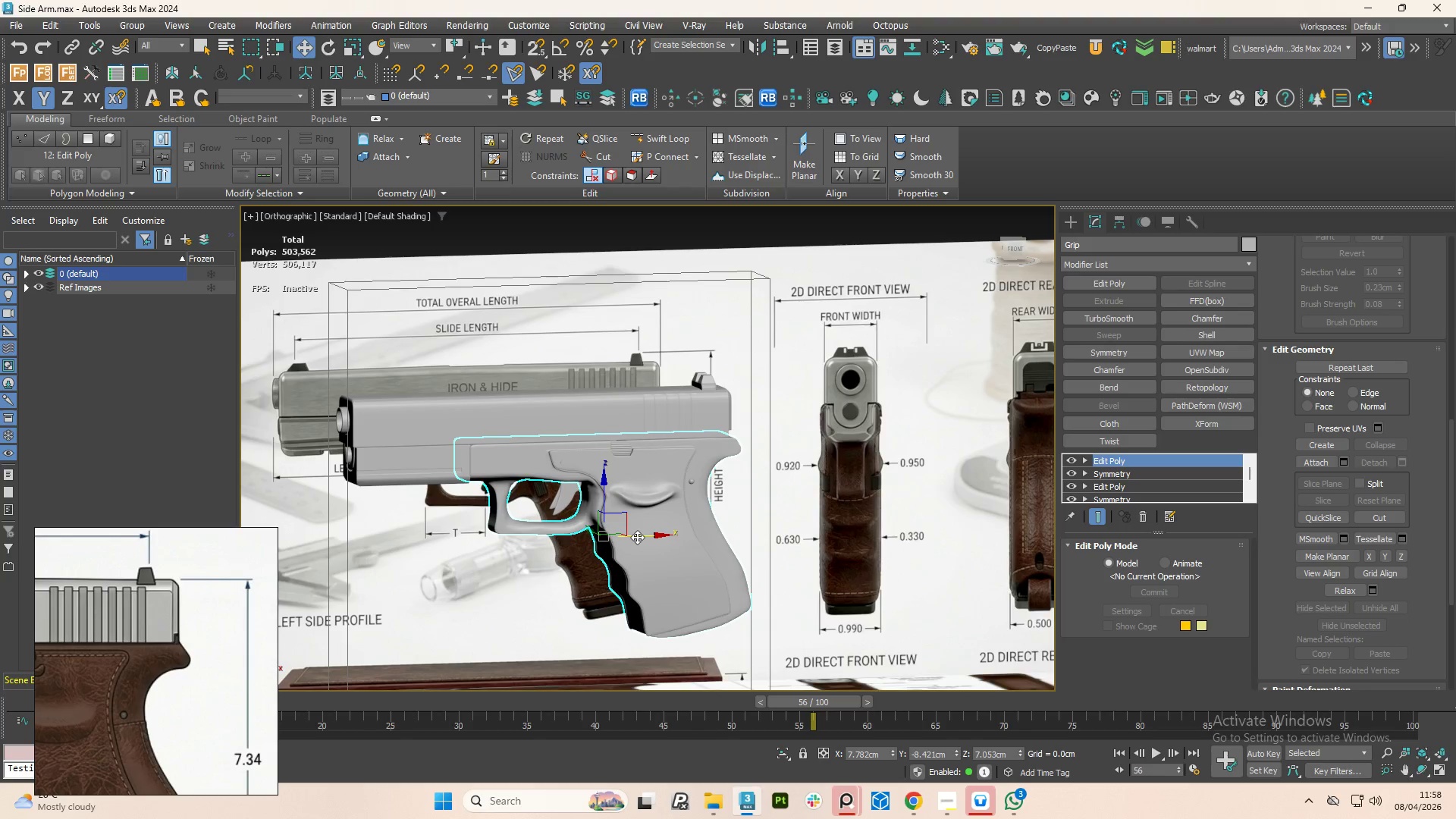 
left_click([576, 487])
 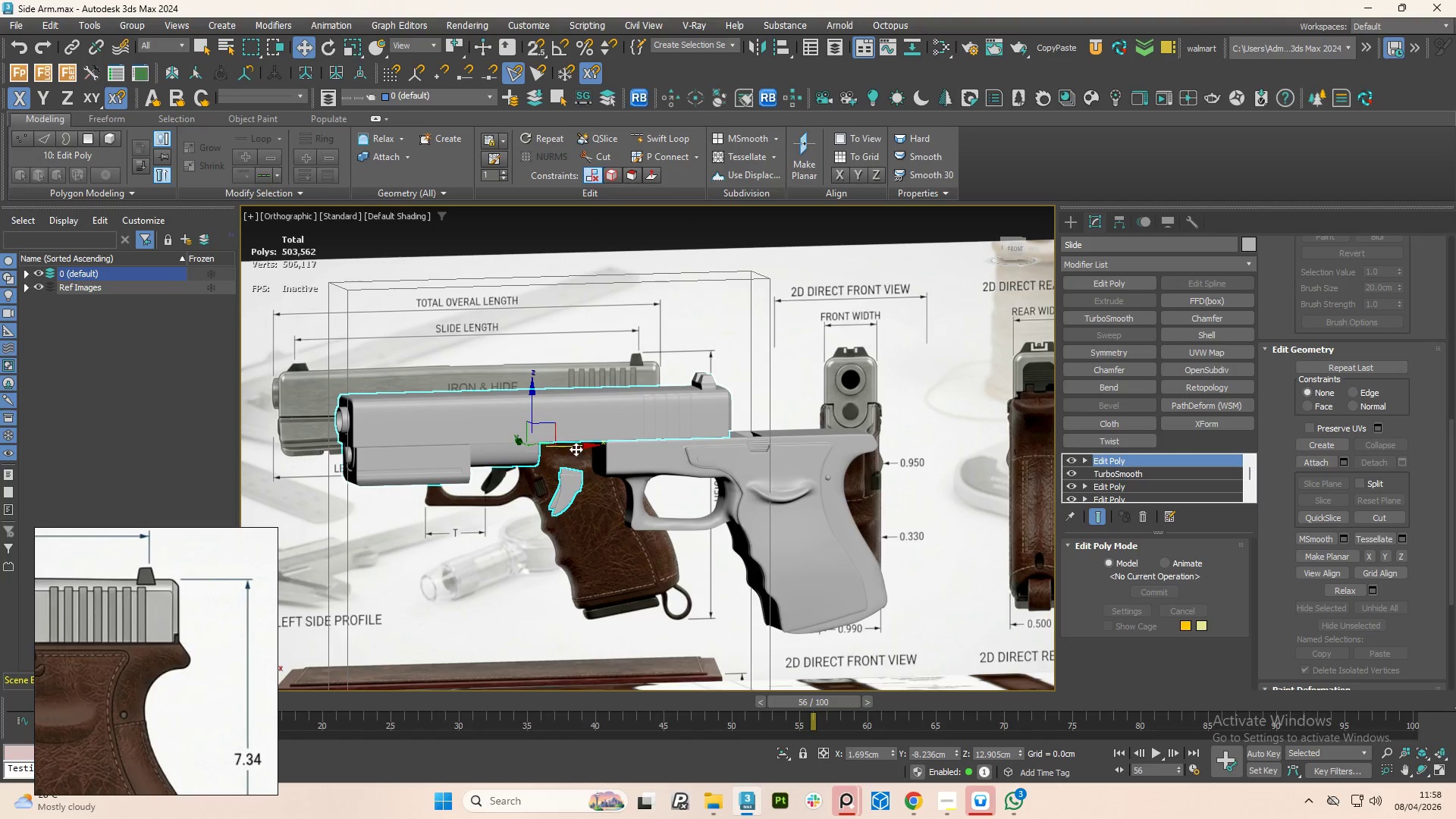 
left_click_drag(start_coordinate=[579, 447], to_coordinate=[588, 458])
 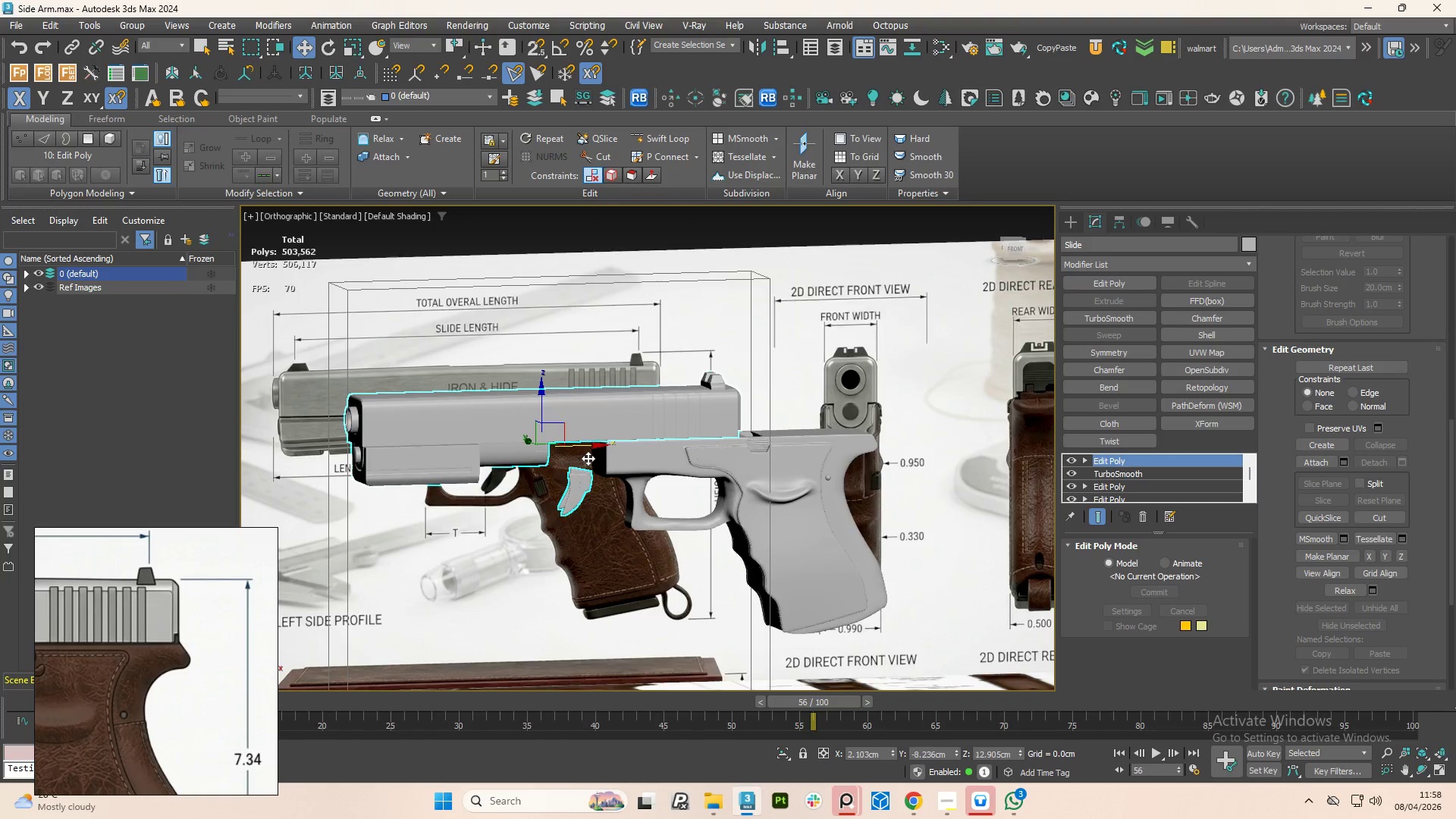 
key(Control+Z)
 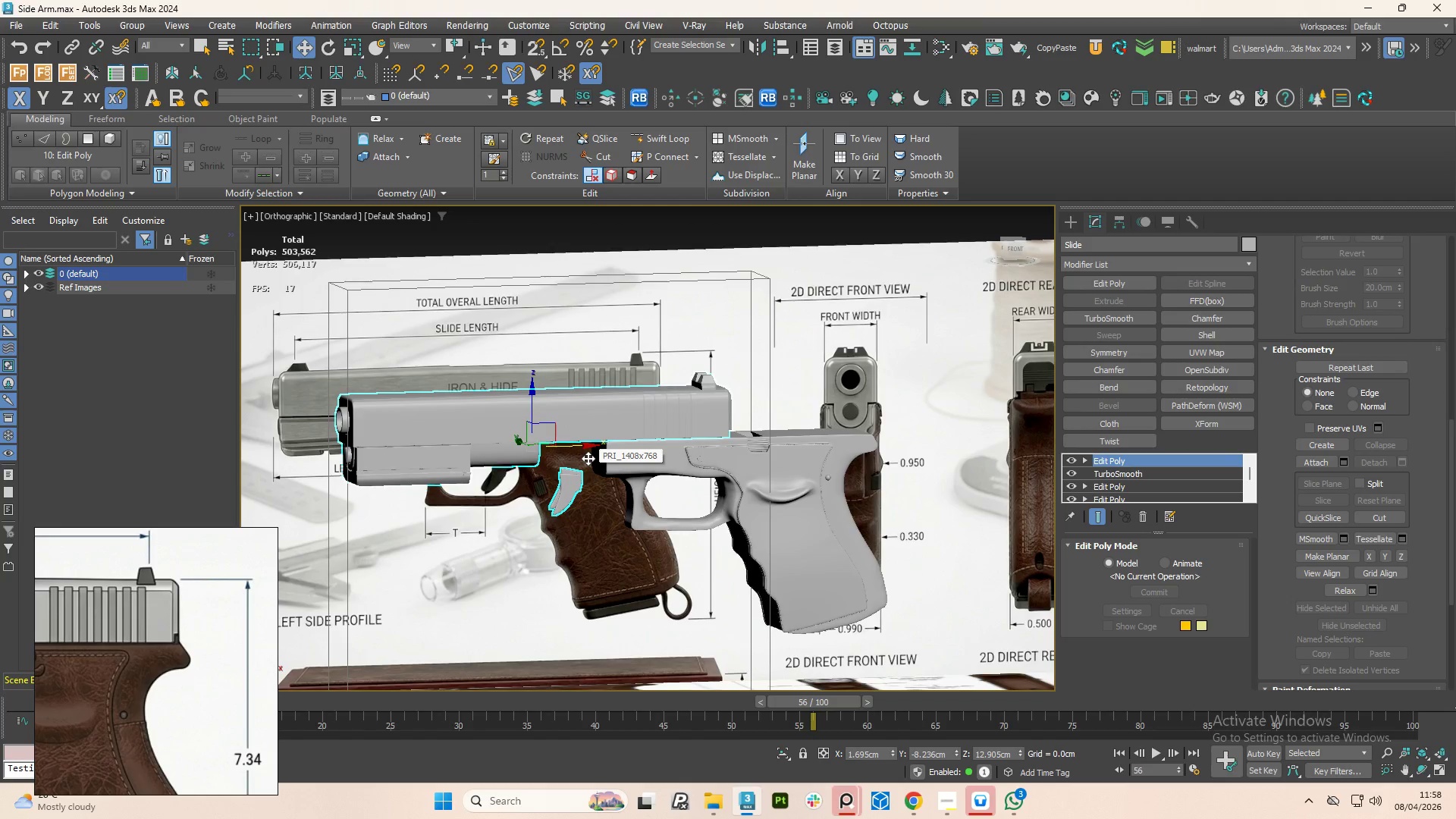 
key(Control+Z)
 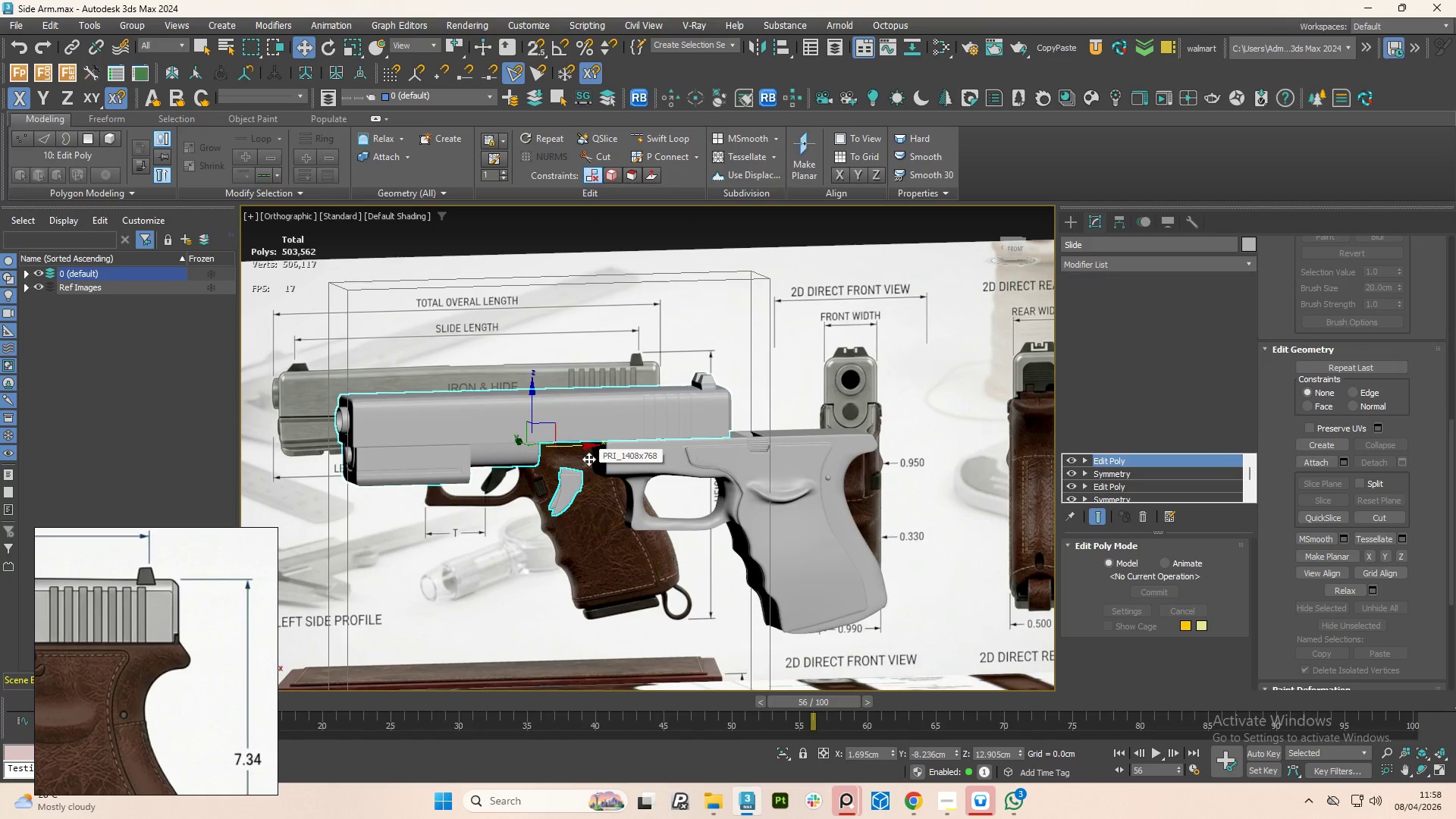 
key(Control+Z)
 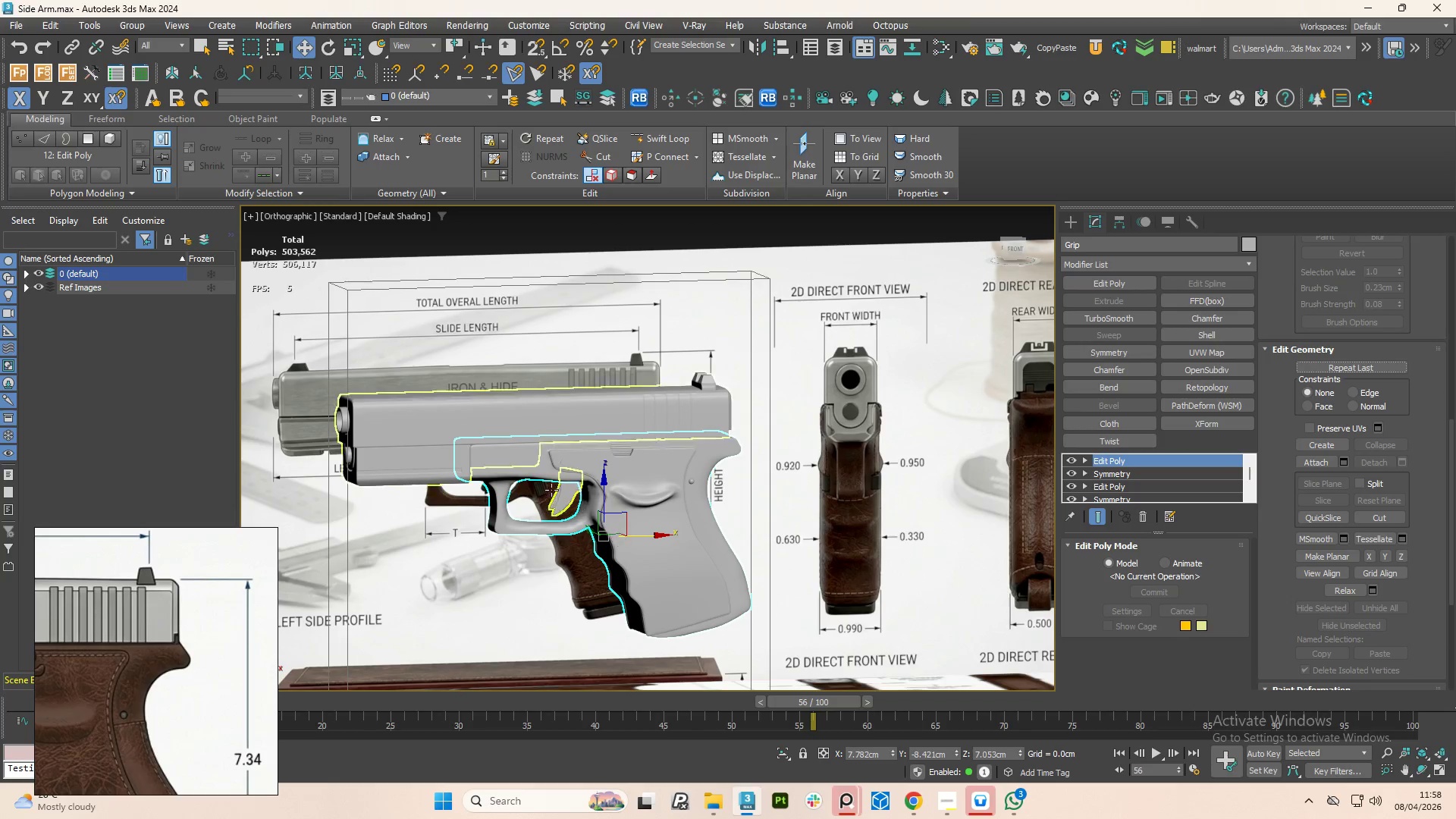 
left_click([446, 426])
 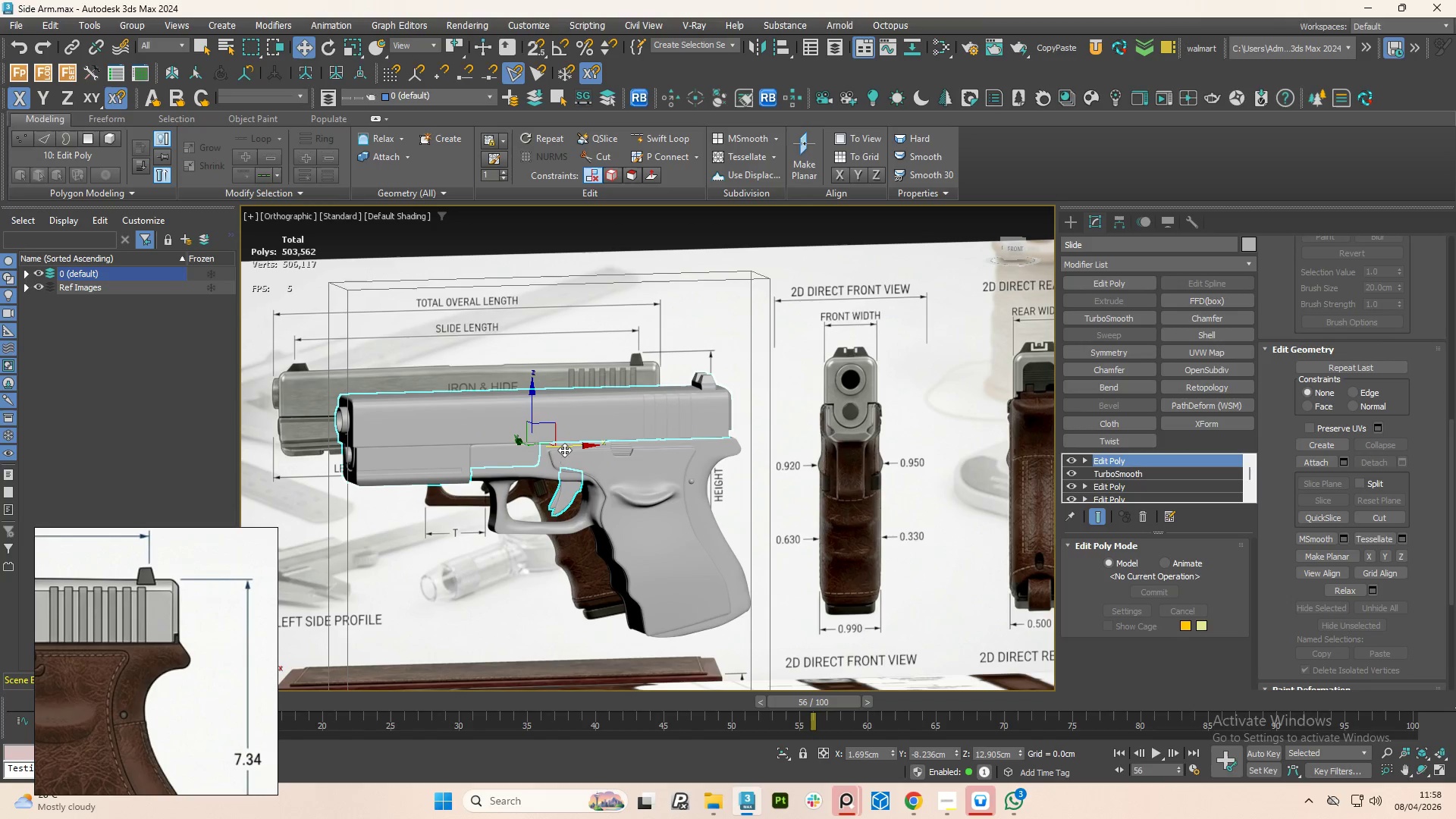 
left_click_drag(start_coordinate=[563, 448], to_coordinate=[529, 438])
 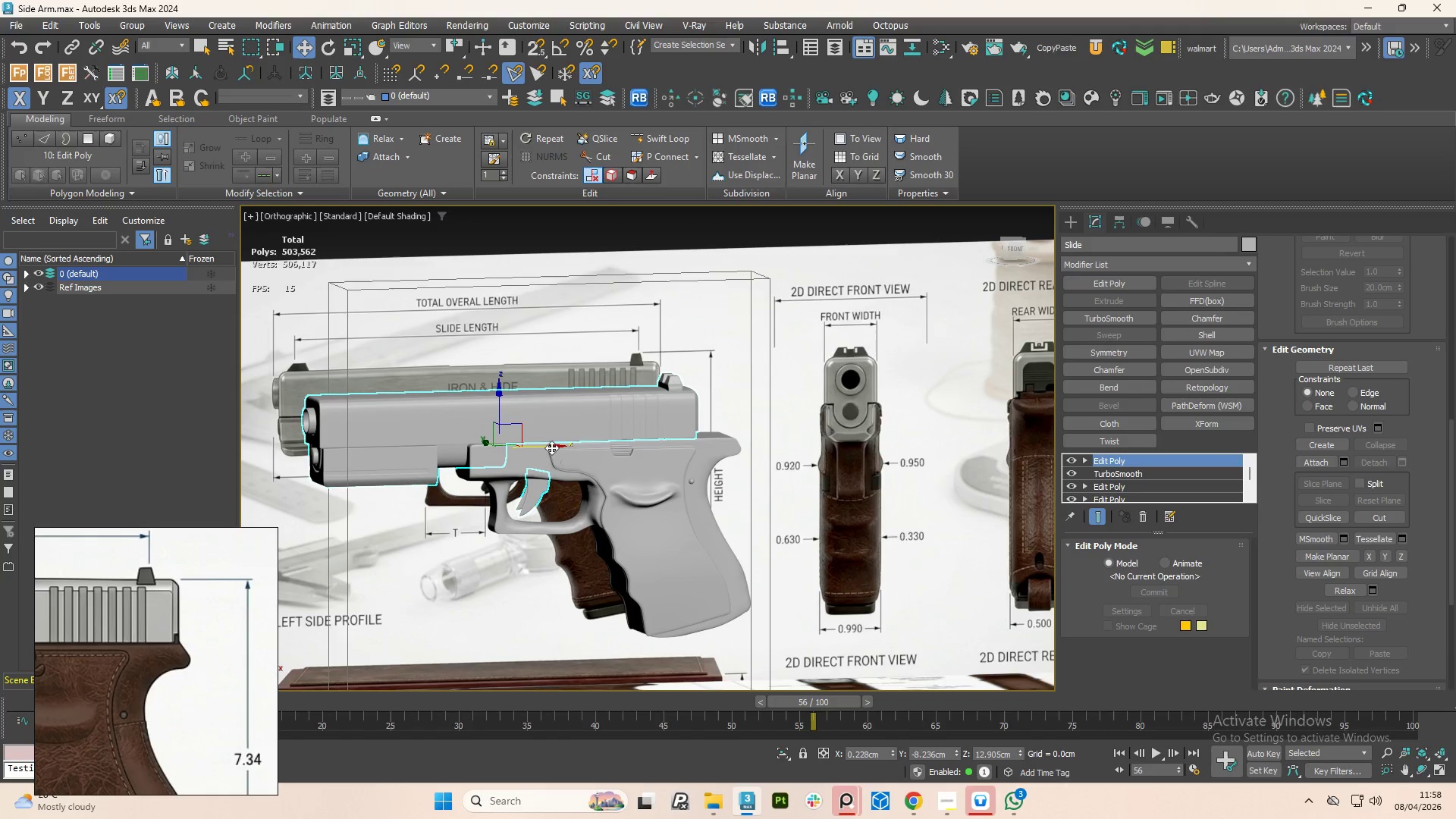 
hold_key(key=AltLeft, duration=1.22)
 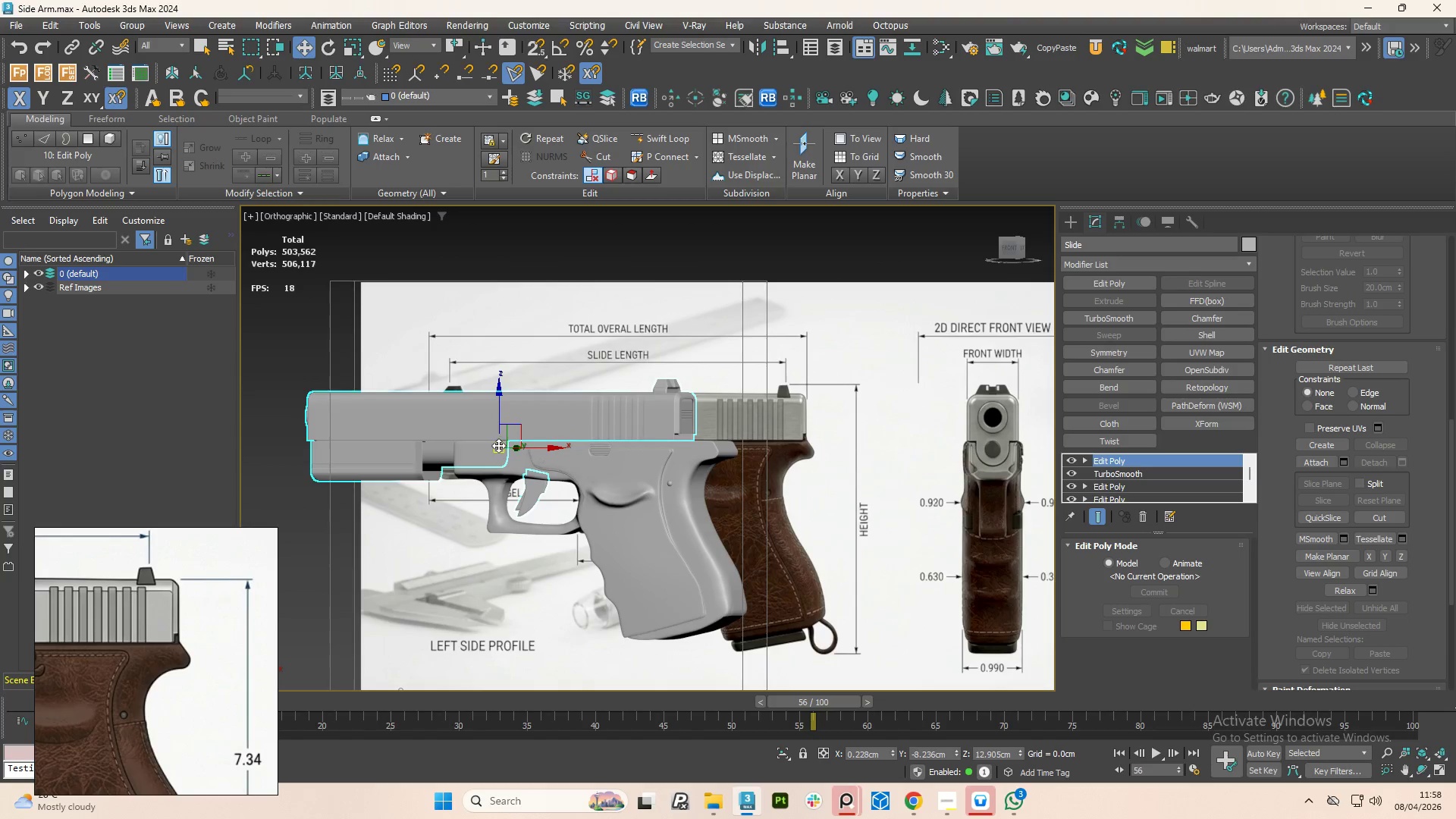 
scroll: coordinate [466, 494], scroll_direction: up, amount: 3.0
 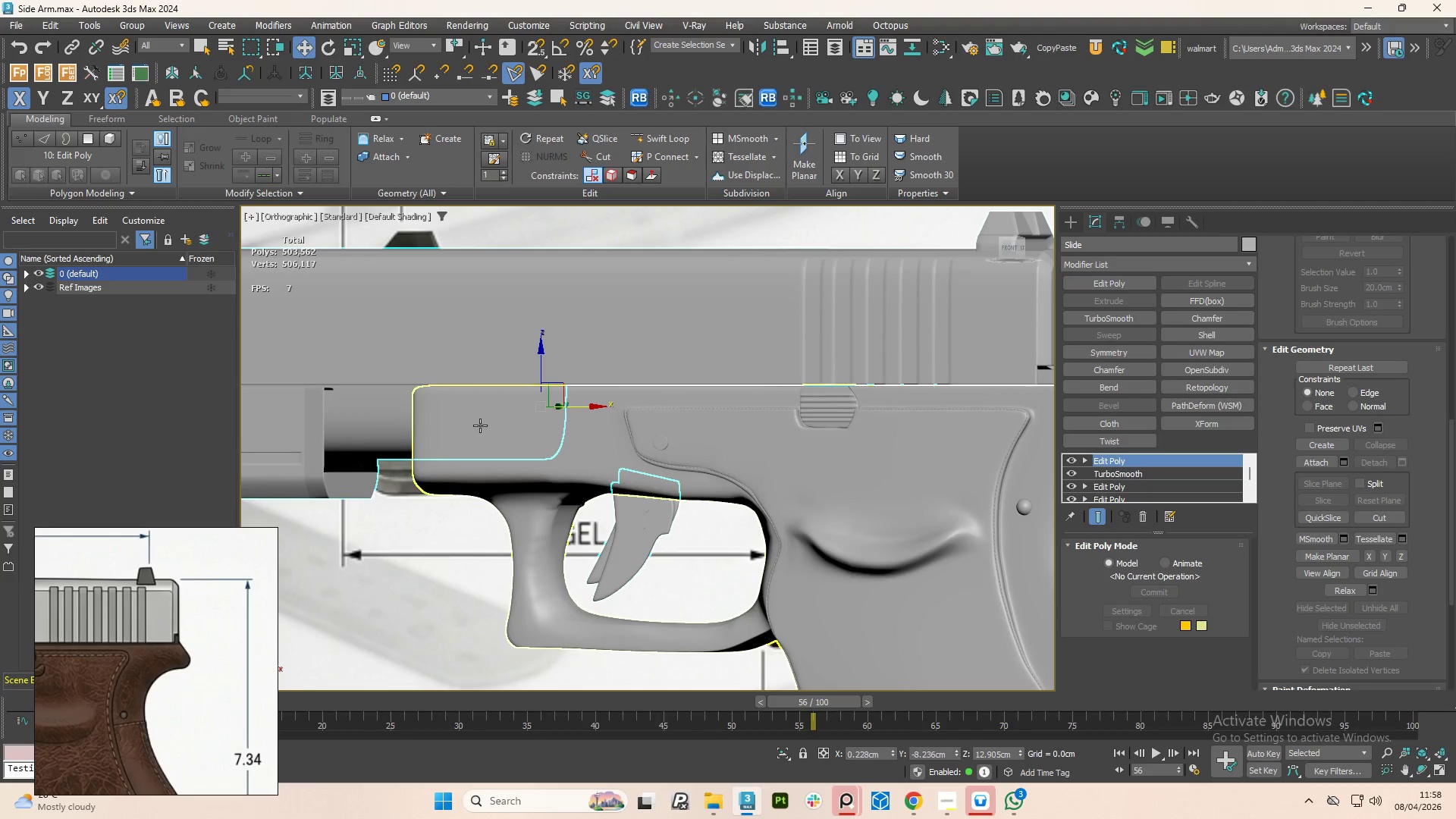 
left_click_drag(start_coordinate=[571, 425], to_coordinate=[676, 504])
 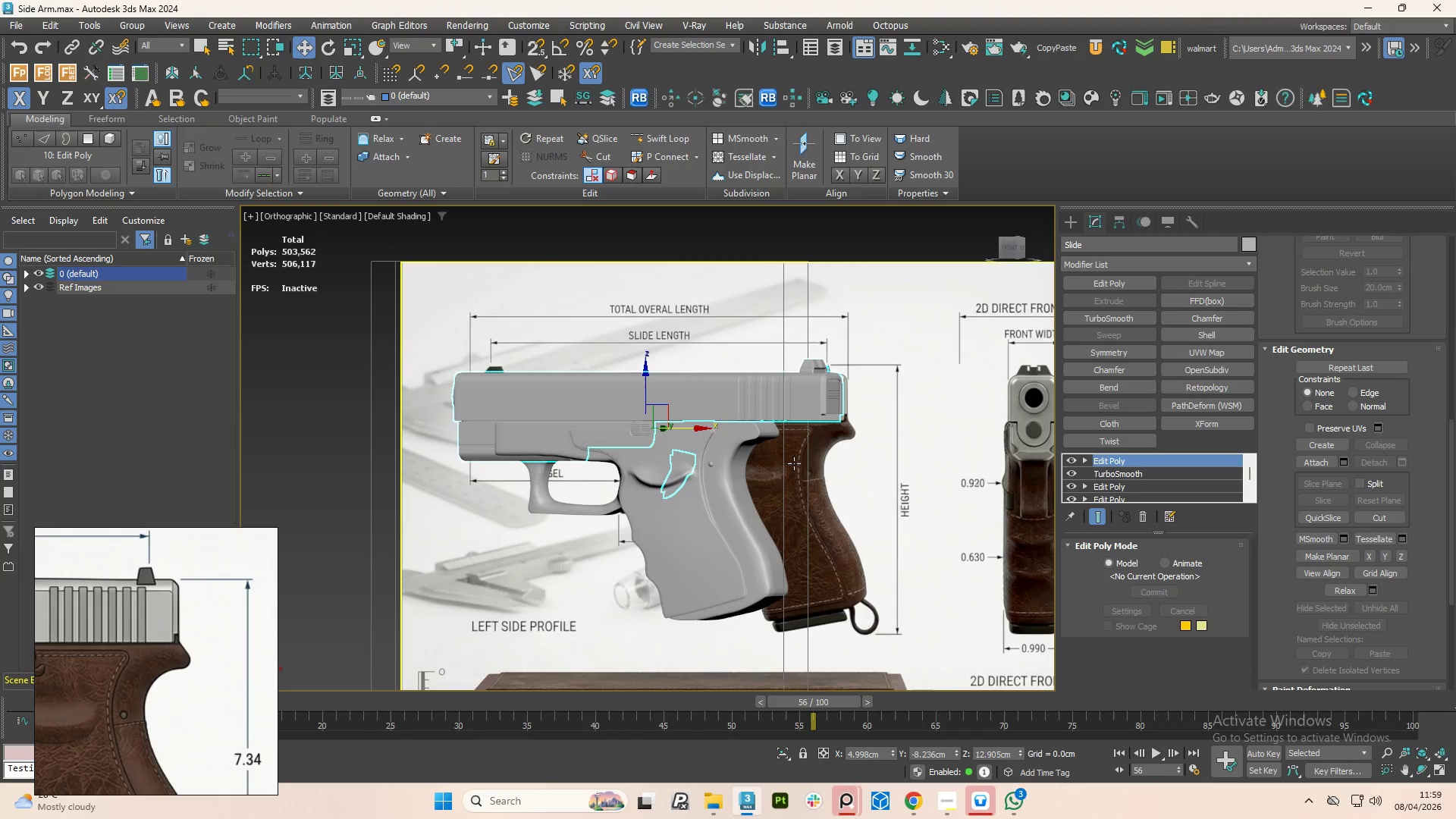 
scroll: coordinate [545, 442], scroll_direction: down, amount: 3.0
 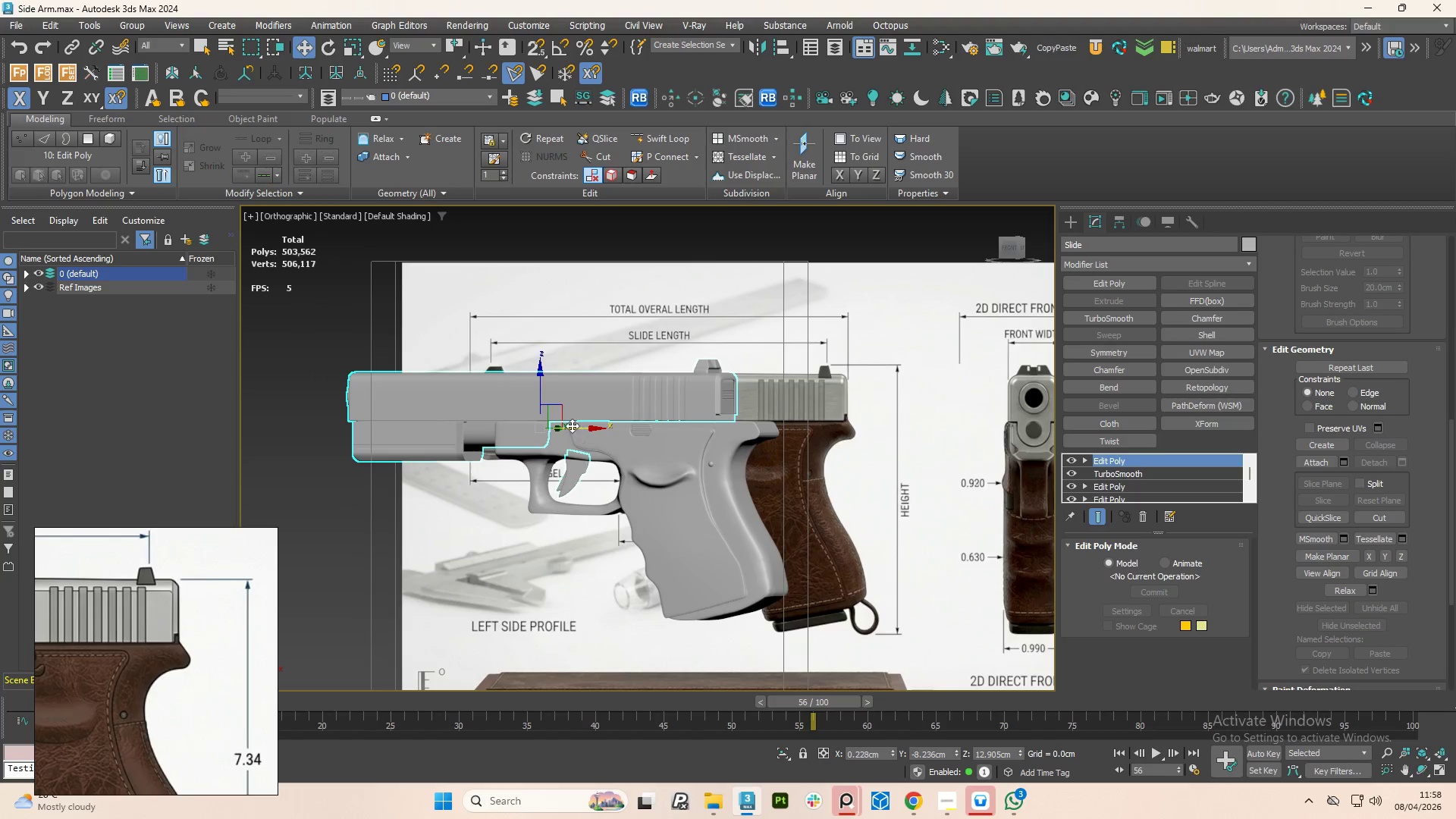 
key(Control+Z)
 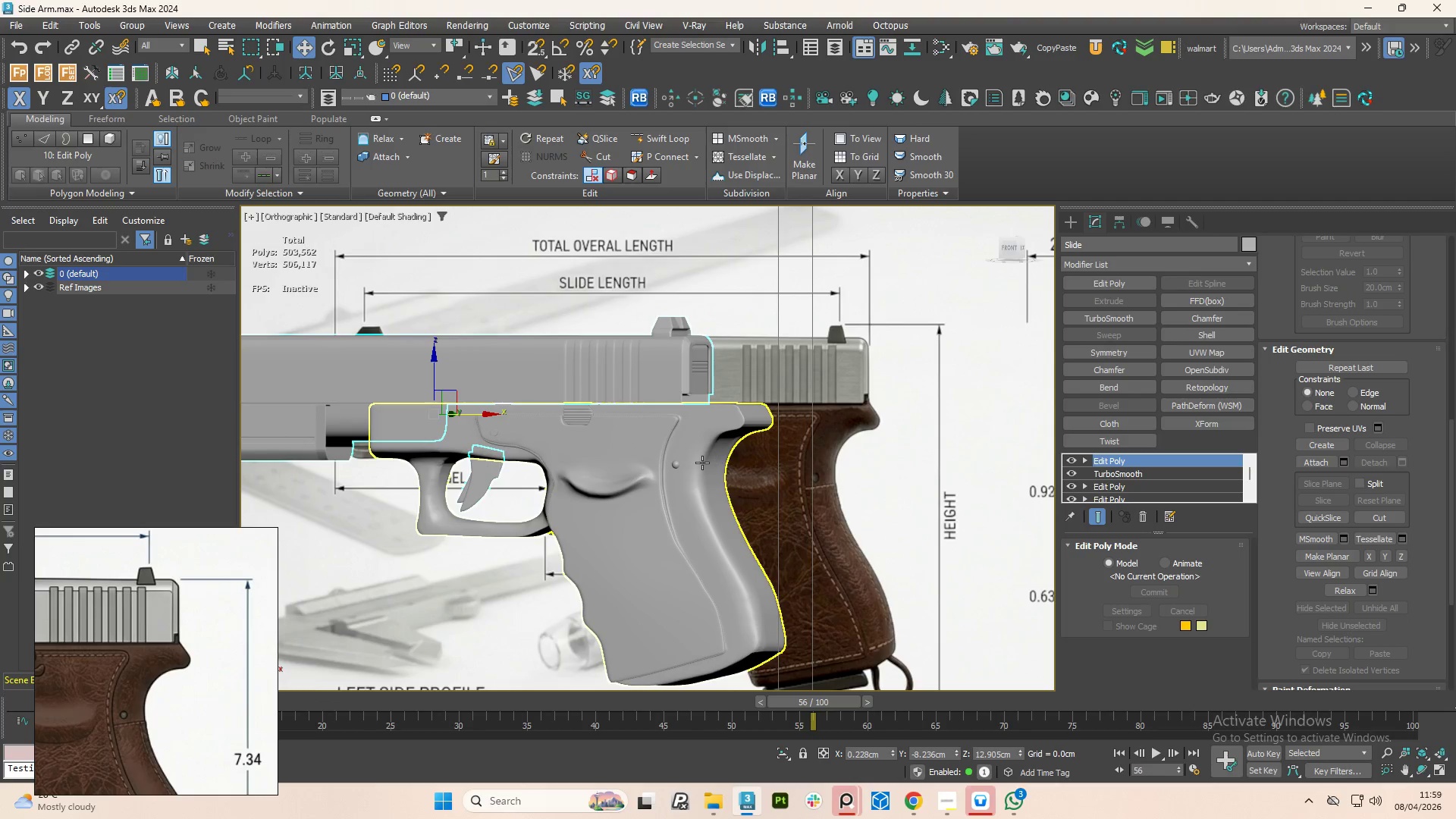 
scroll: coordinate [796, 463], scroll_direction: up, amount: 1.0
 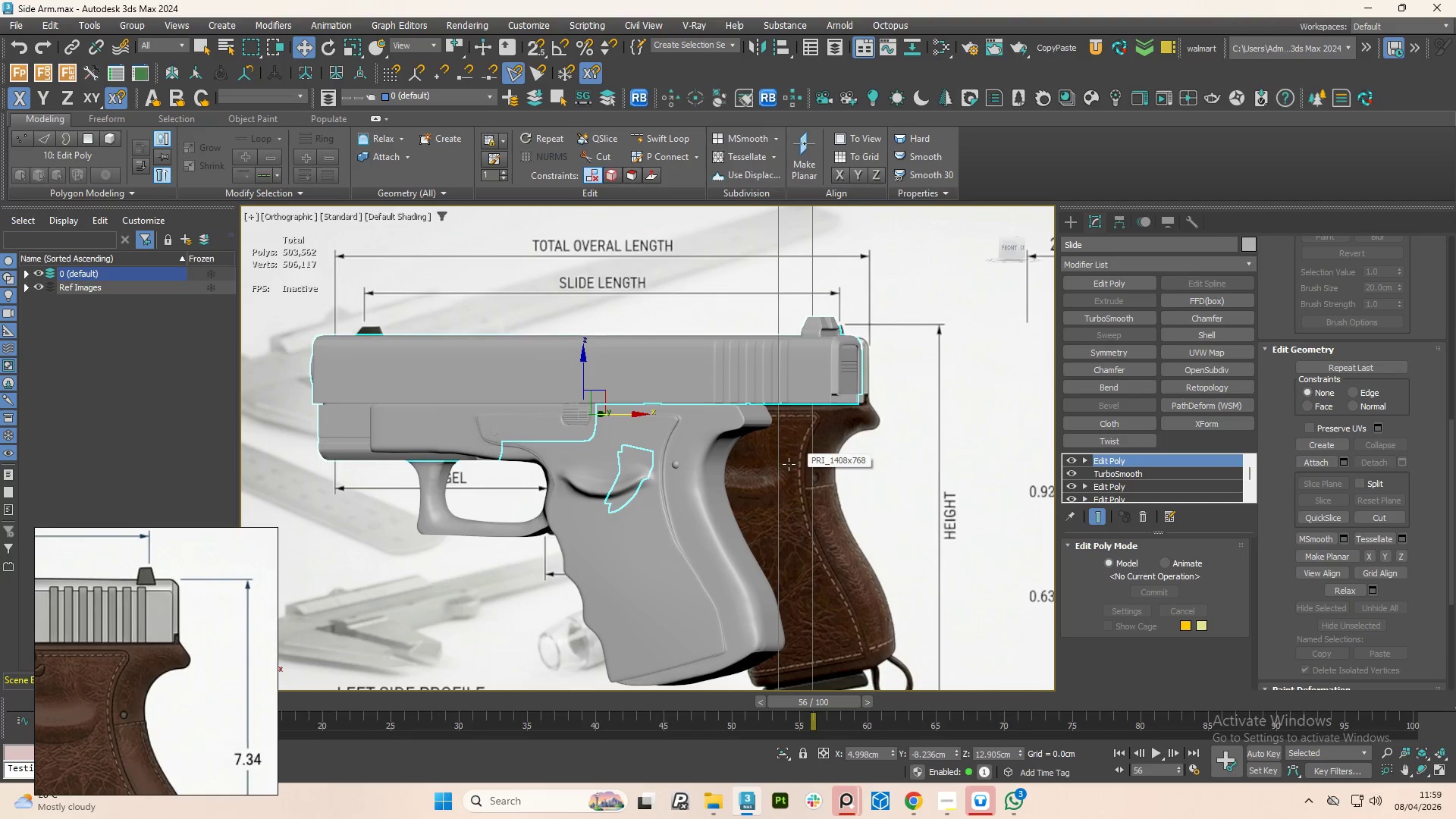 
key(Control+Z)
 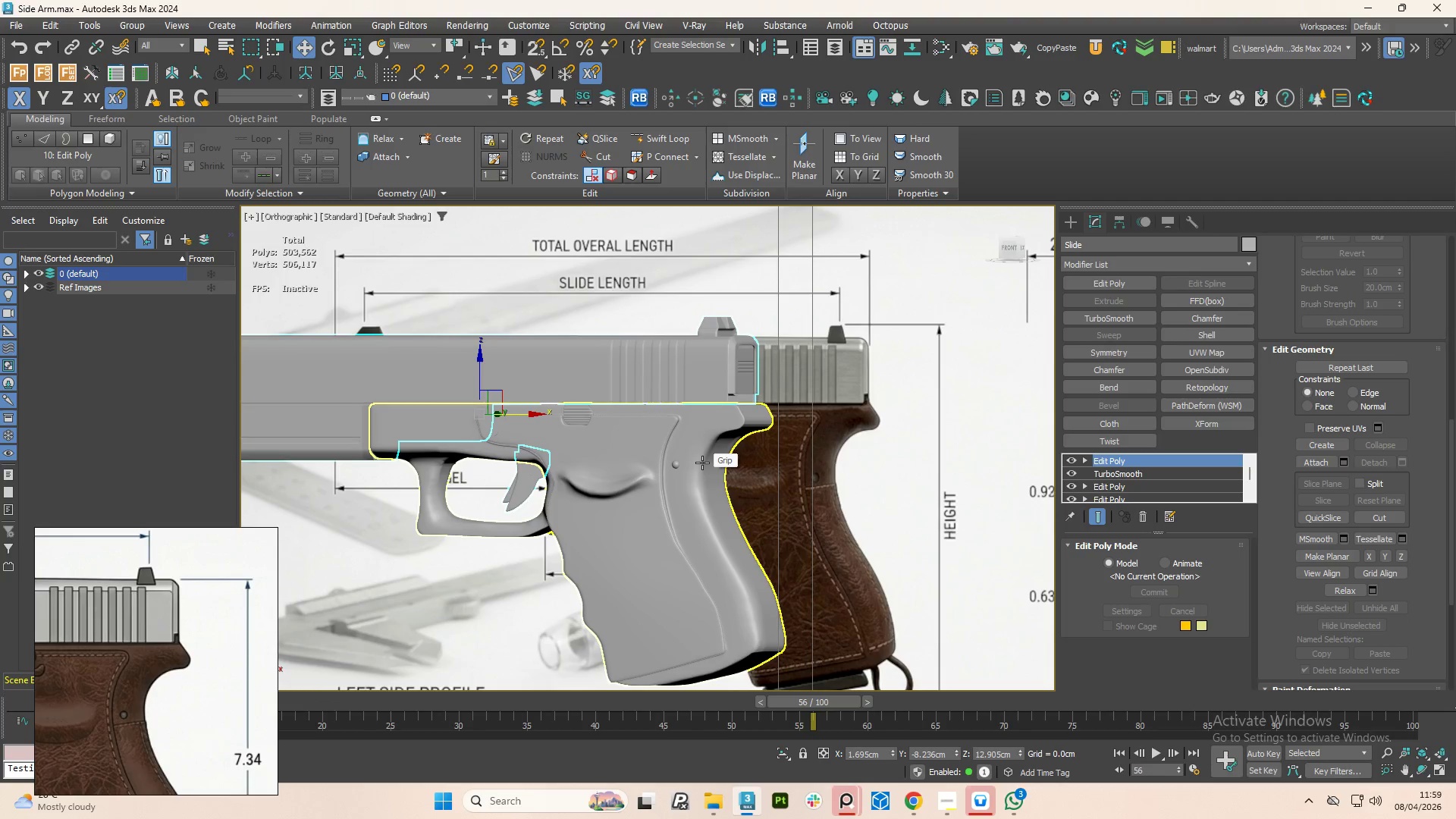 
hold_key(key=AltLeft, duration=1.5)
 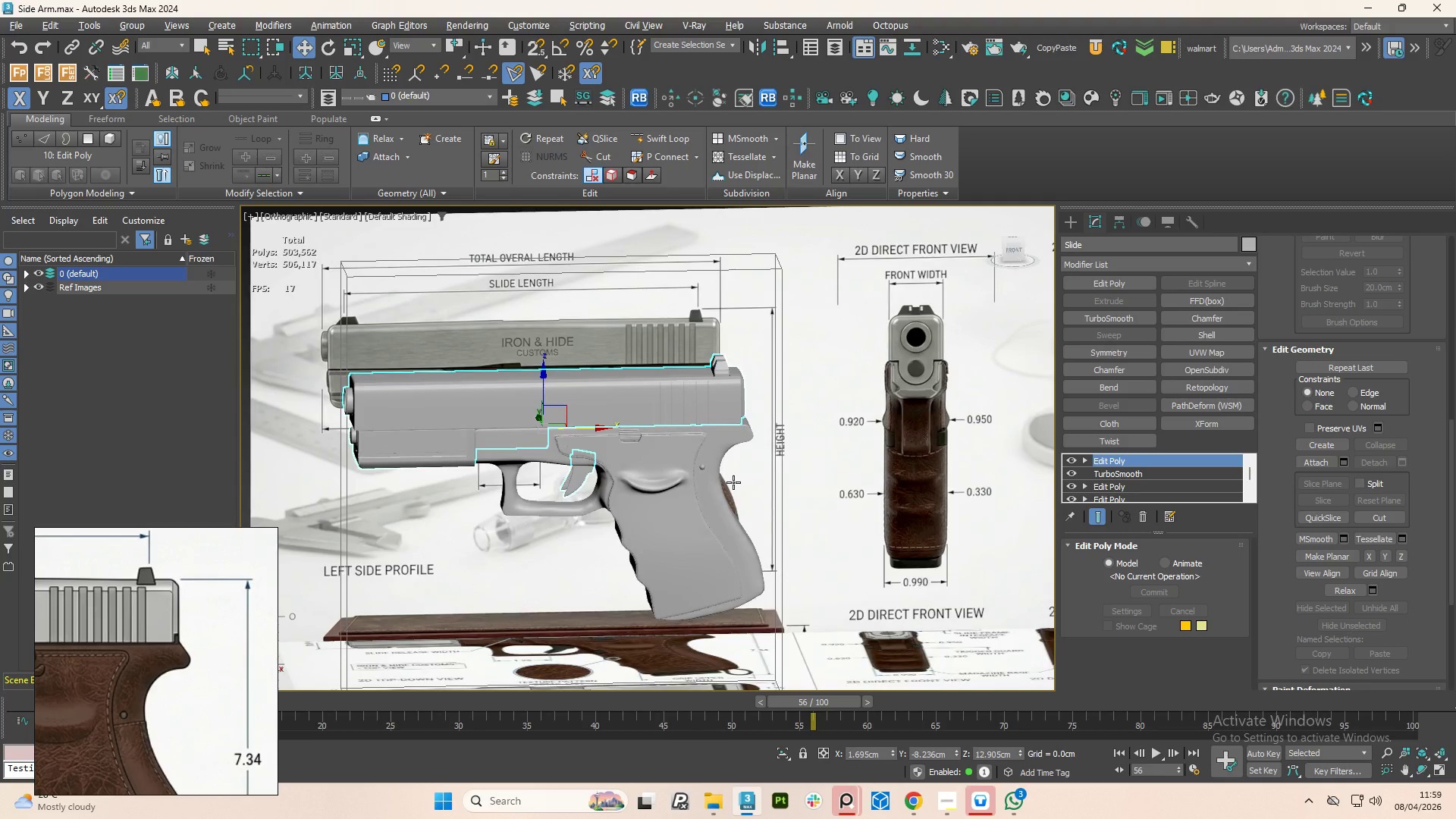 
scroll: coordinate [697, 464], scroll_direction: down, amount: 1.0
 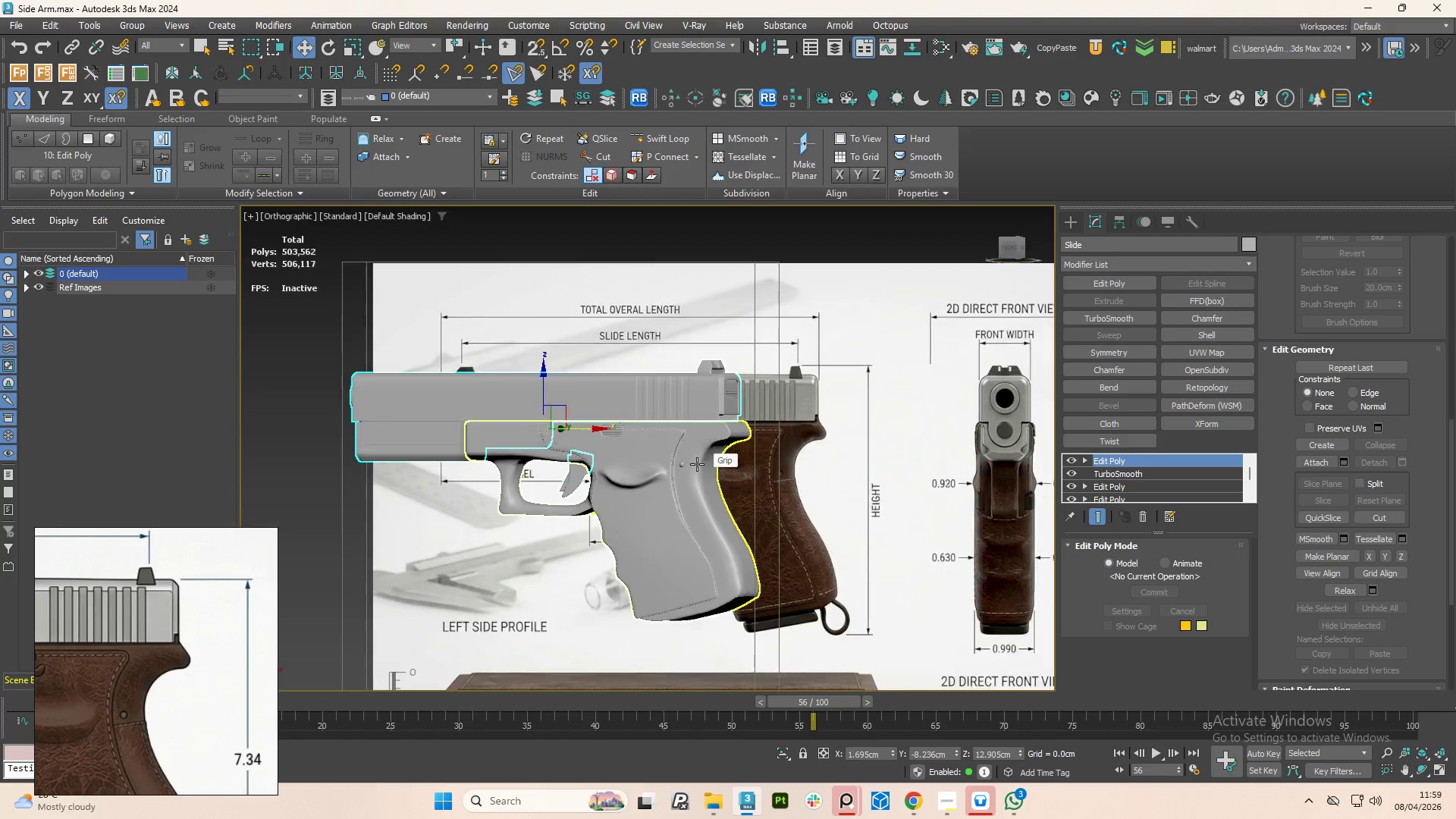 
key(Alt+AltLeft)
 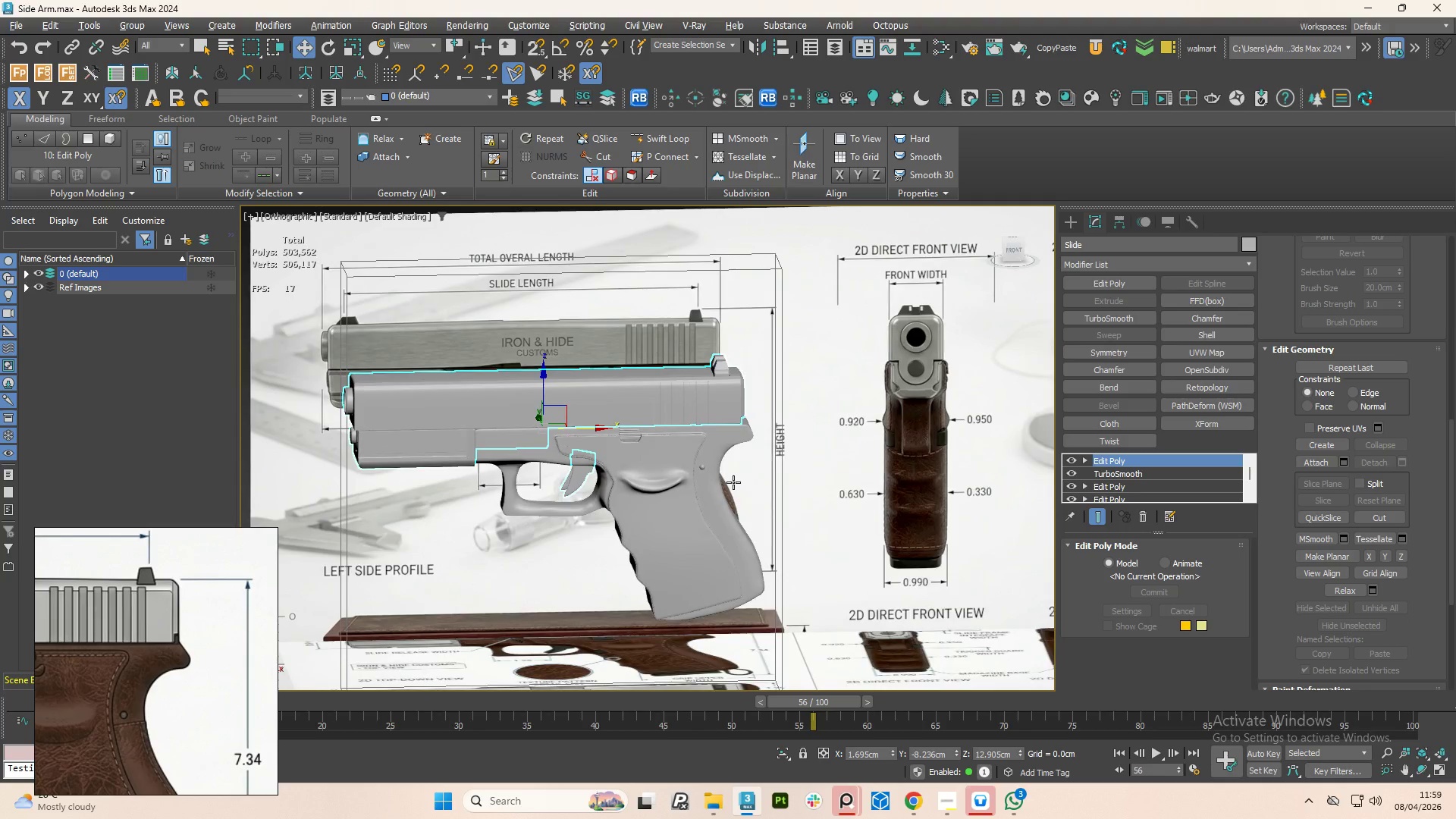 
key(Alt+AltLeft)
 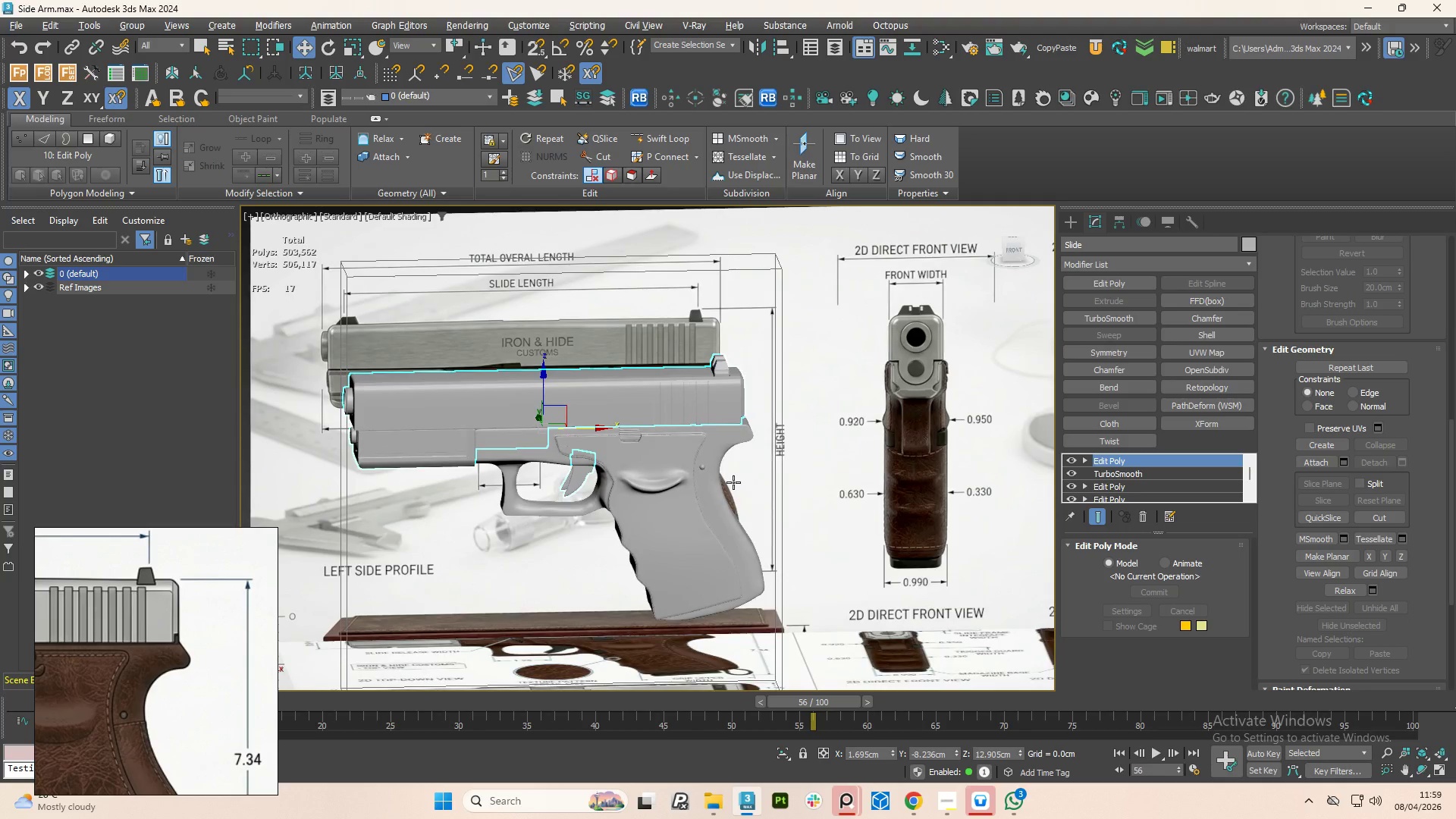 
key(Alt+AltLeft)
 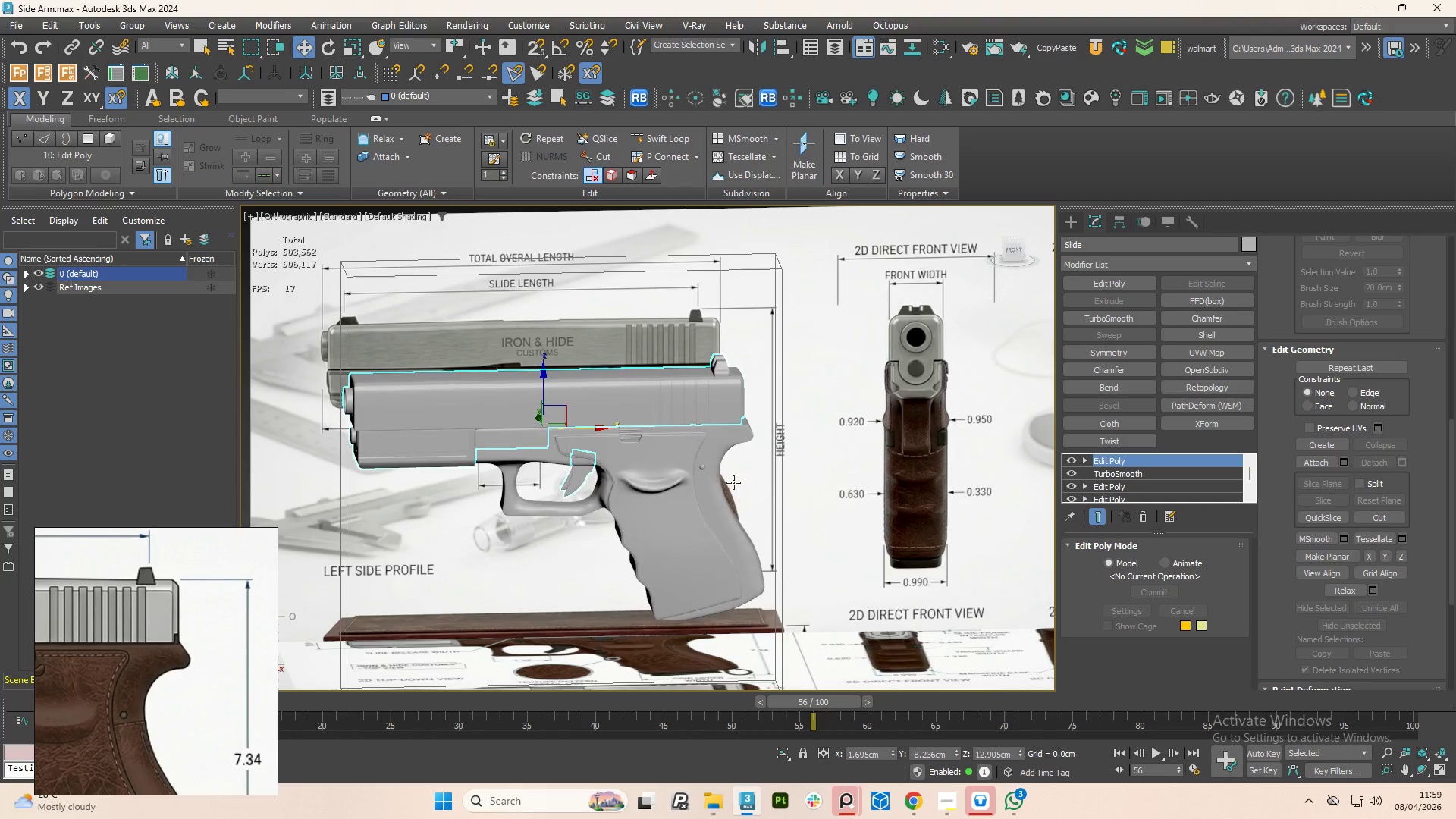 
key(Alt+AltLeft)
 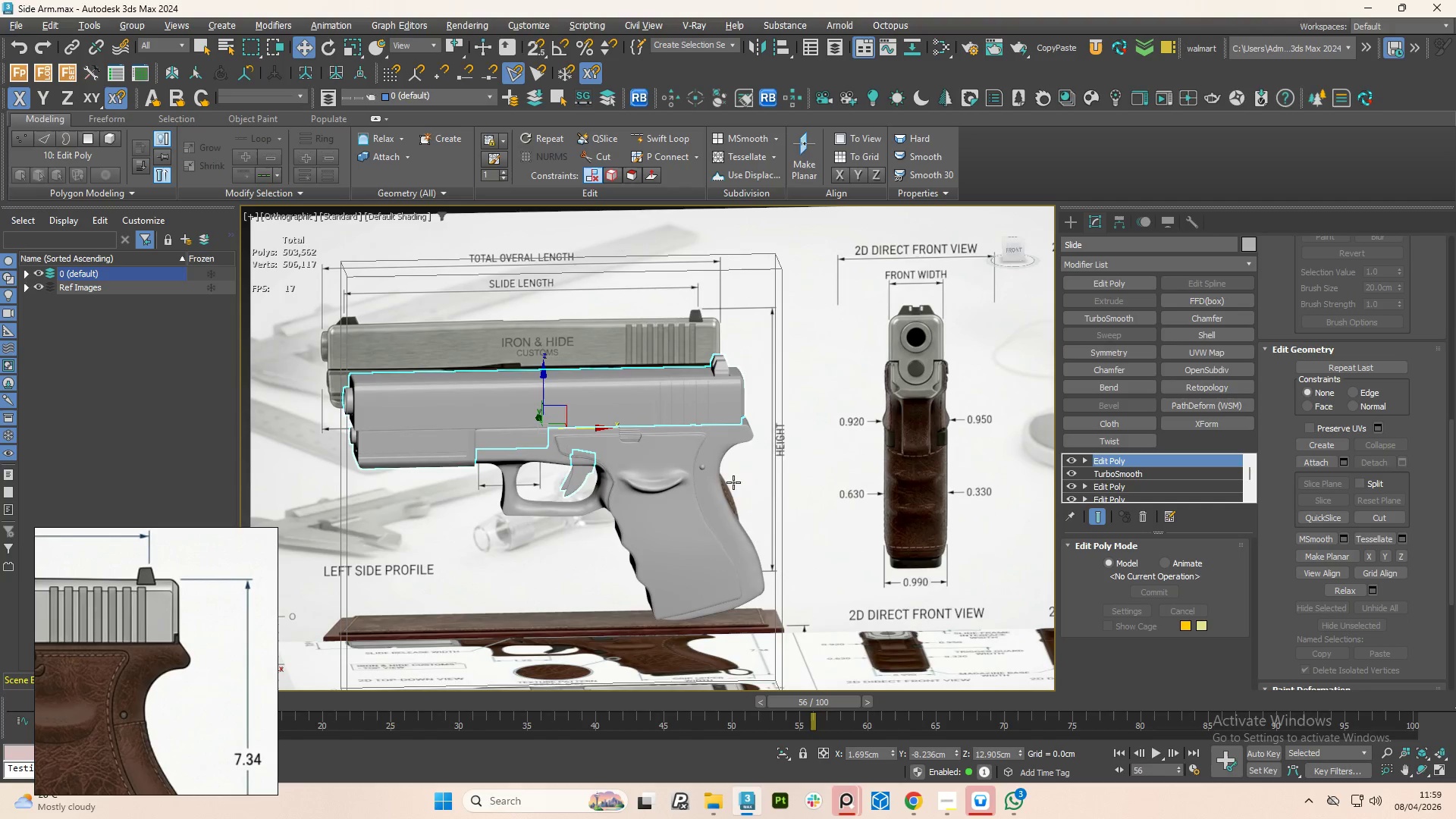 
key(Alt+AltLeft)
 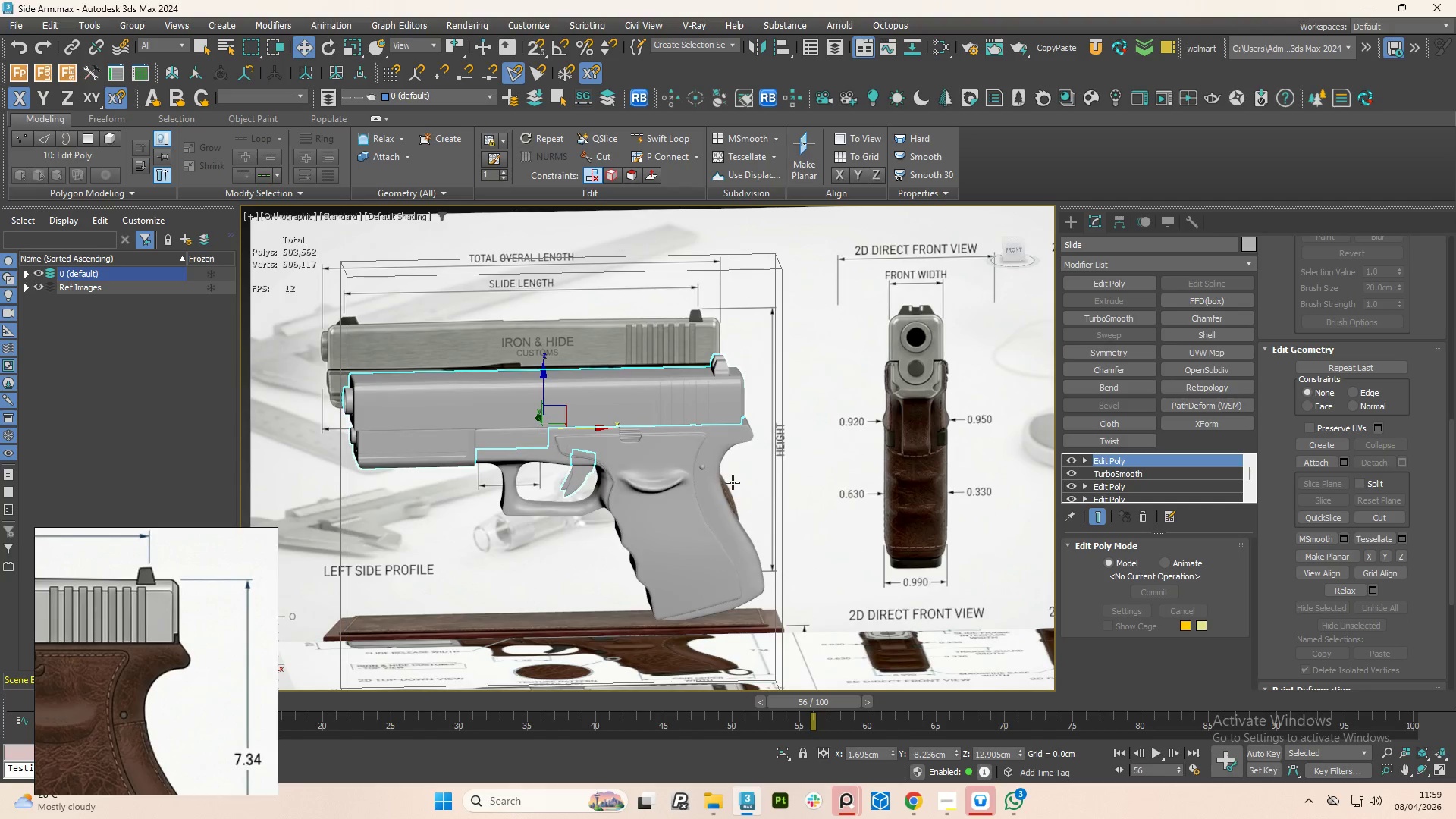 
key(Alt+AltLeft)
 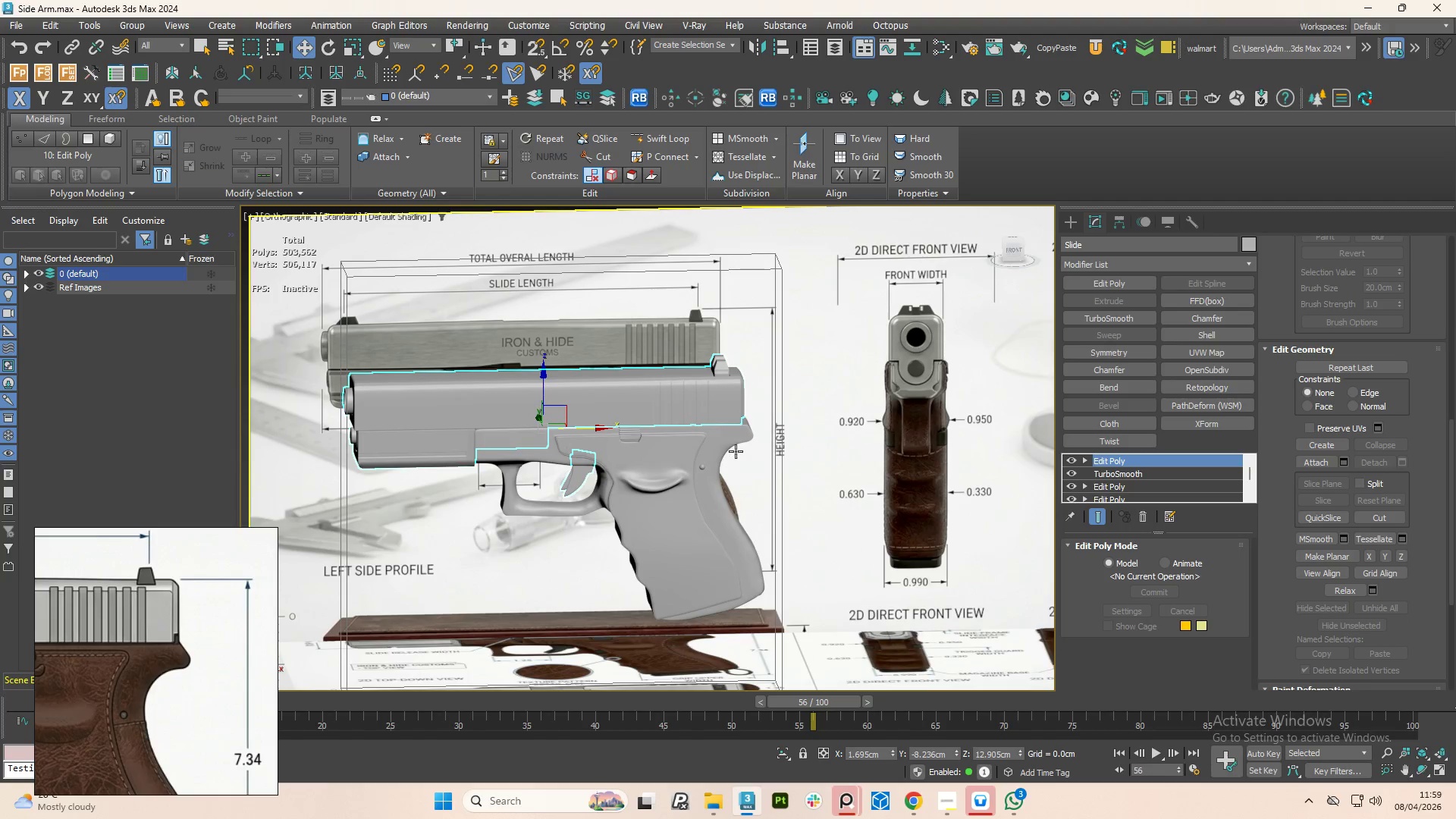 
scroll: coordinate [728, 432], scroll_direction: up, amount: 4.0
 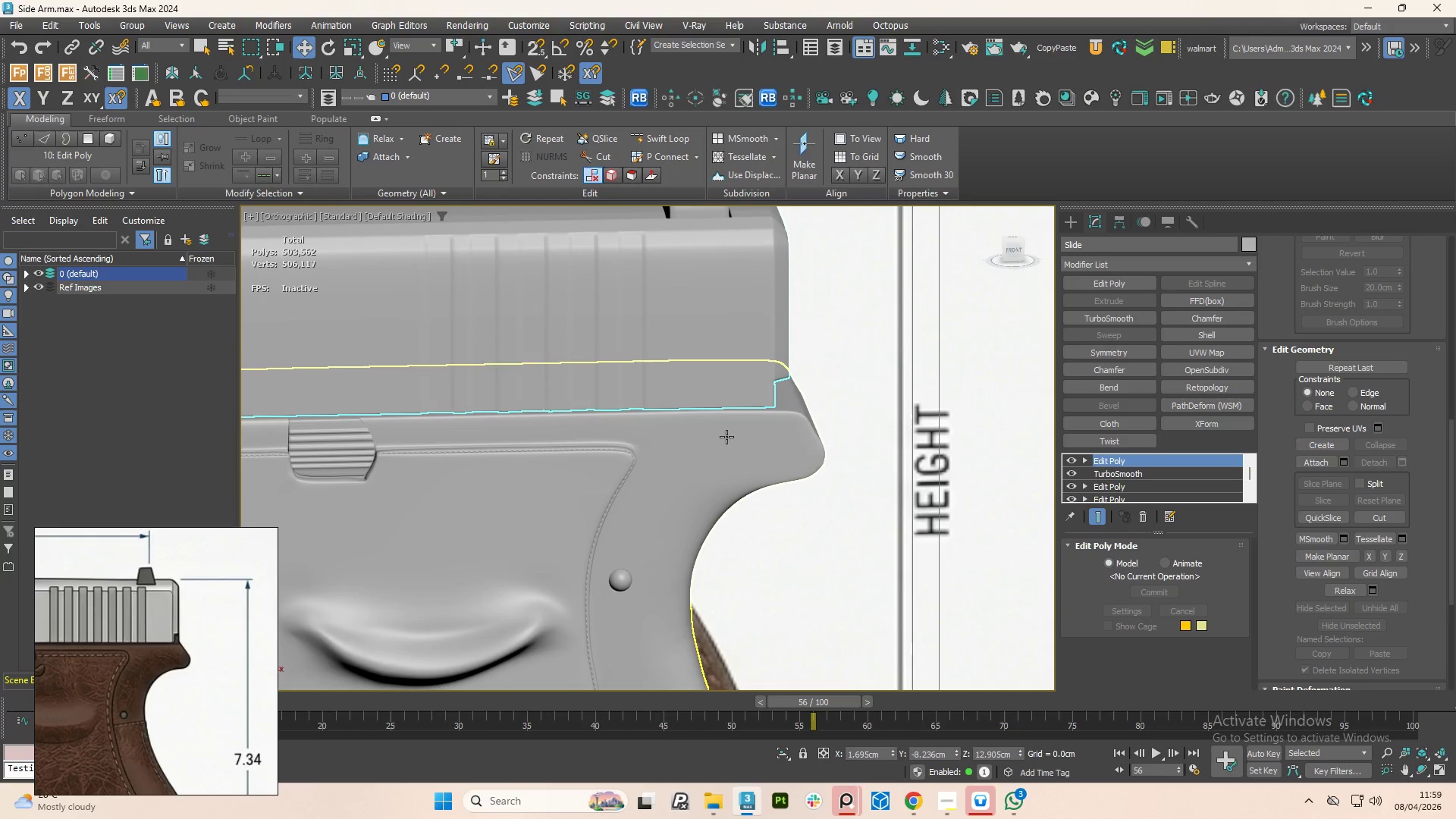 
key(Control+S)
 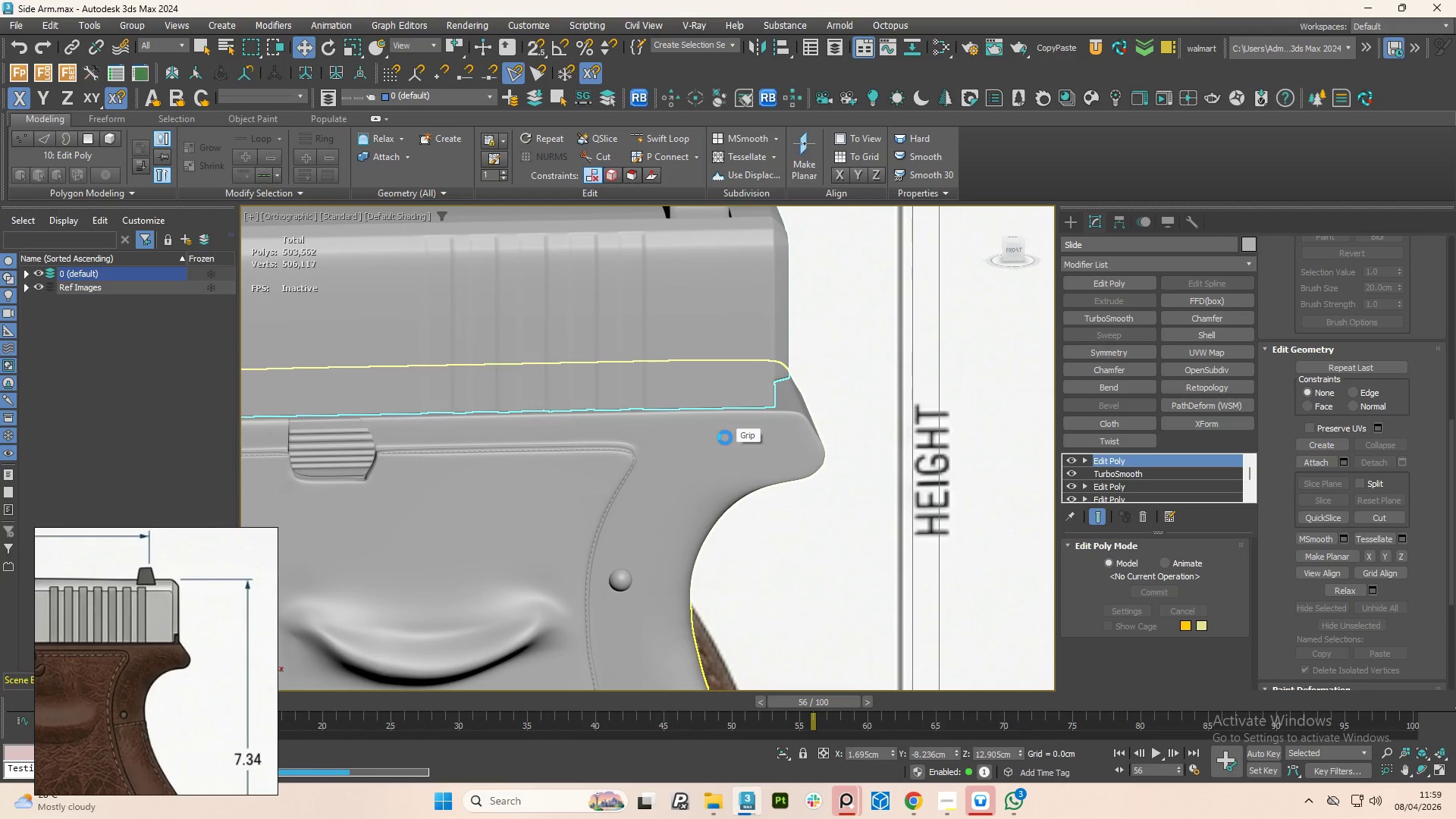 
hold_key(key=ControlLeft, duration=0.67)
left_click([681, 480])
 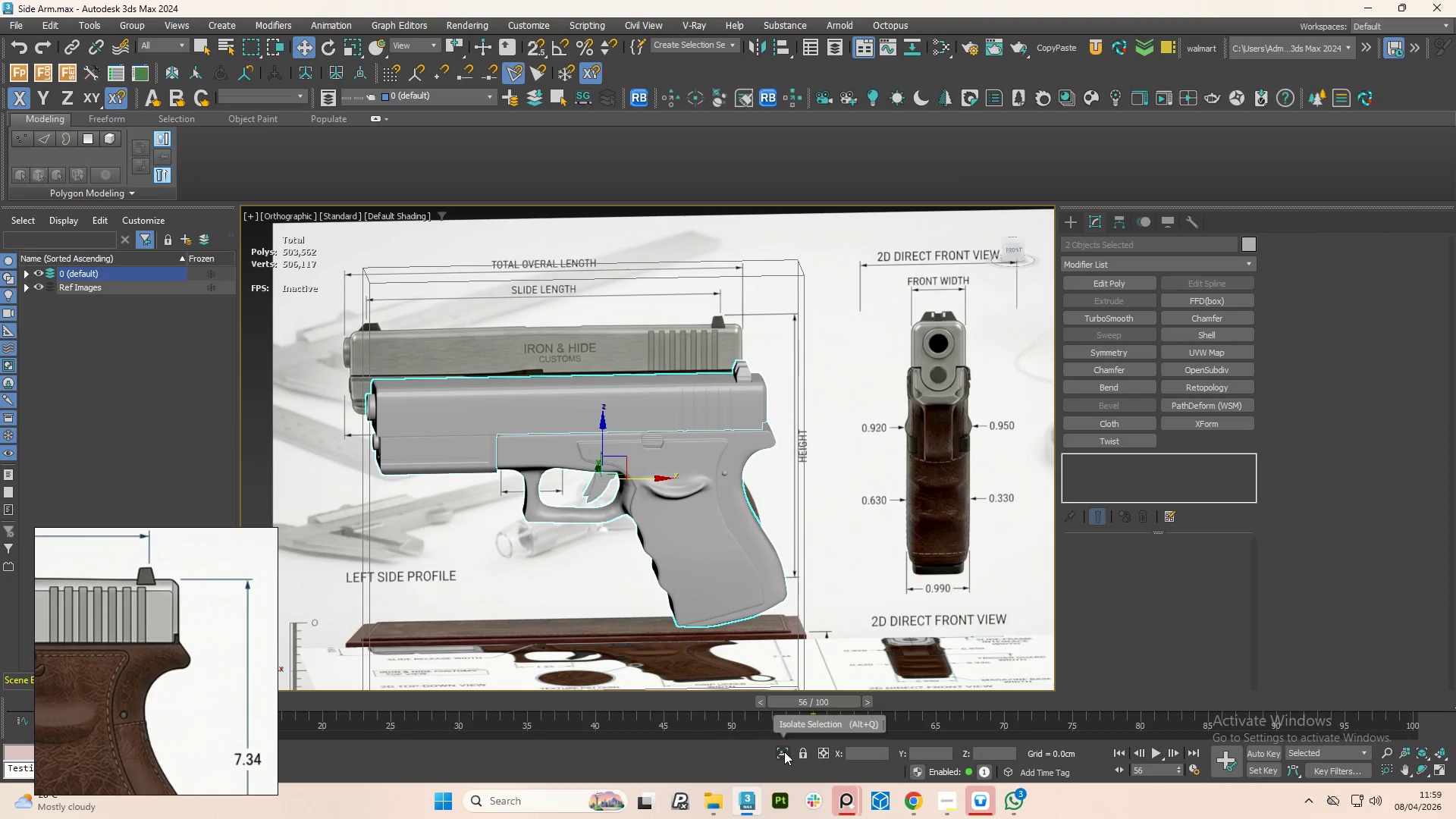 
scroll: coordinate [764, 438], scroll_direction: down, amount: 6.0
 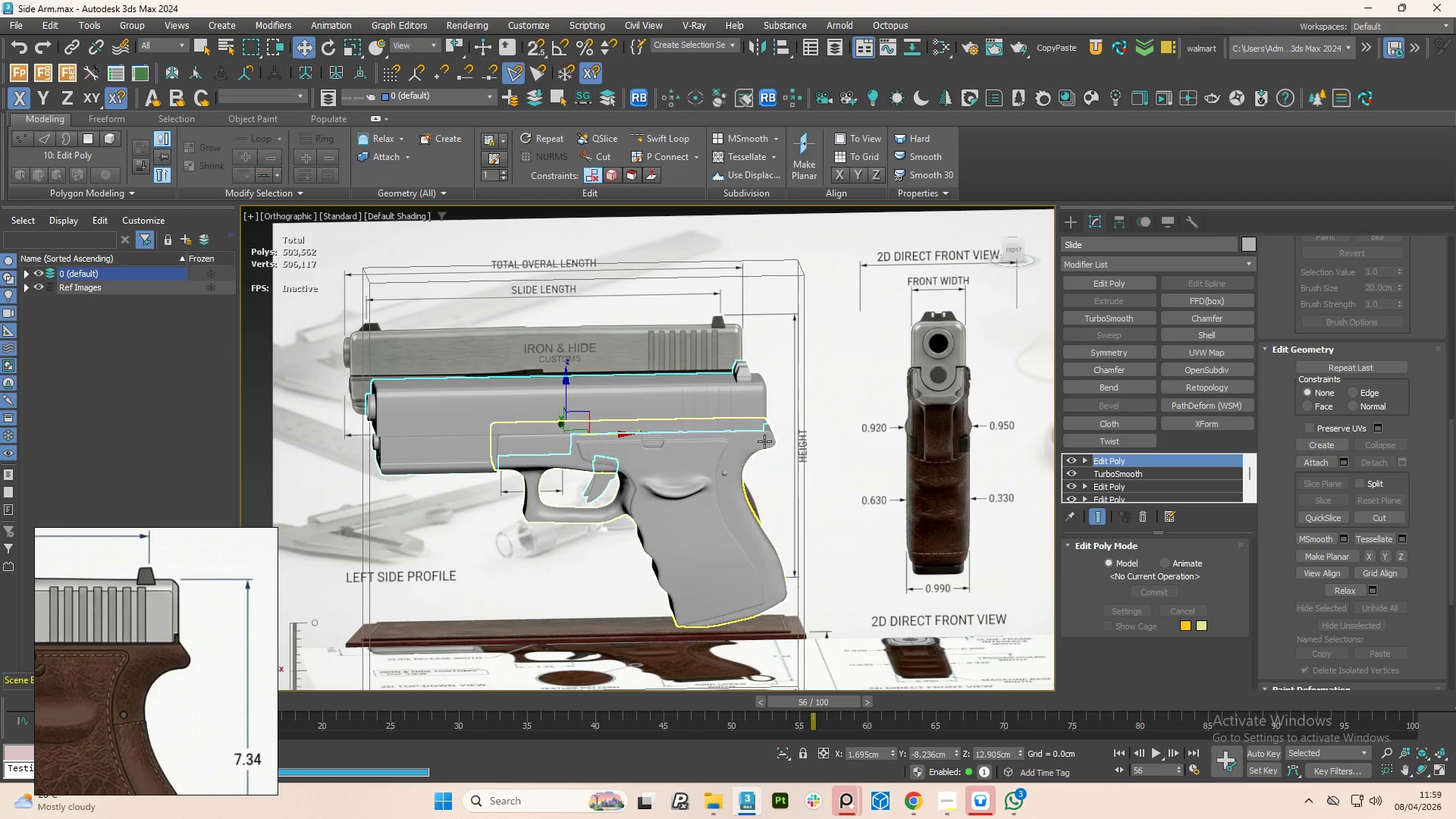 
left_click([784, 752])
 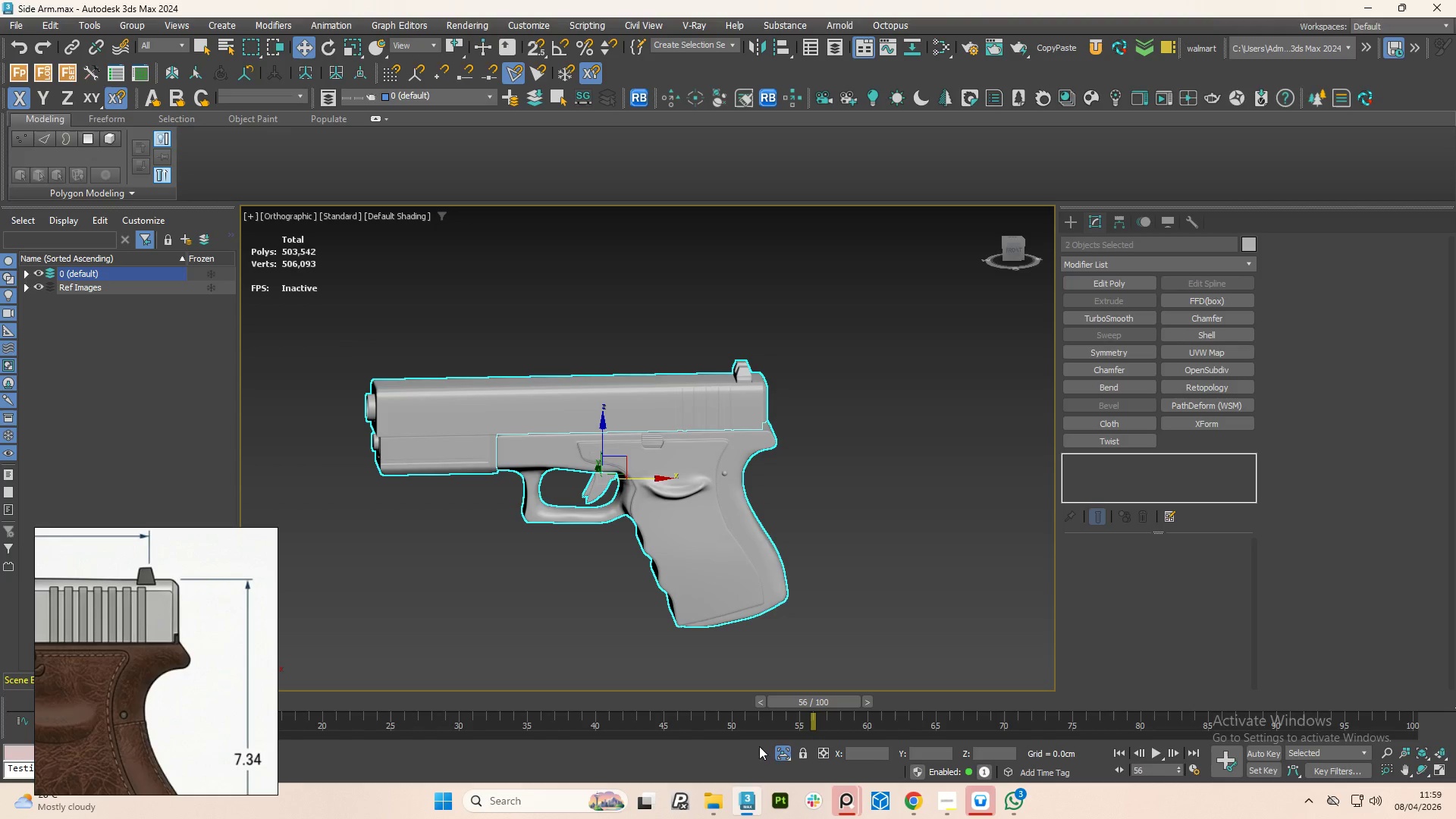 
left_click([780, 752])
 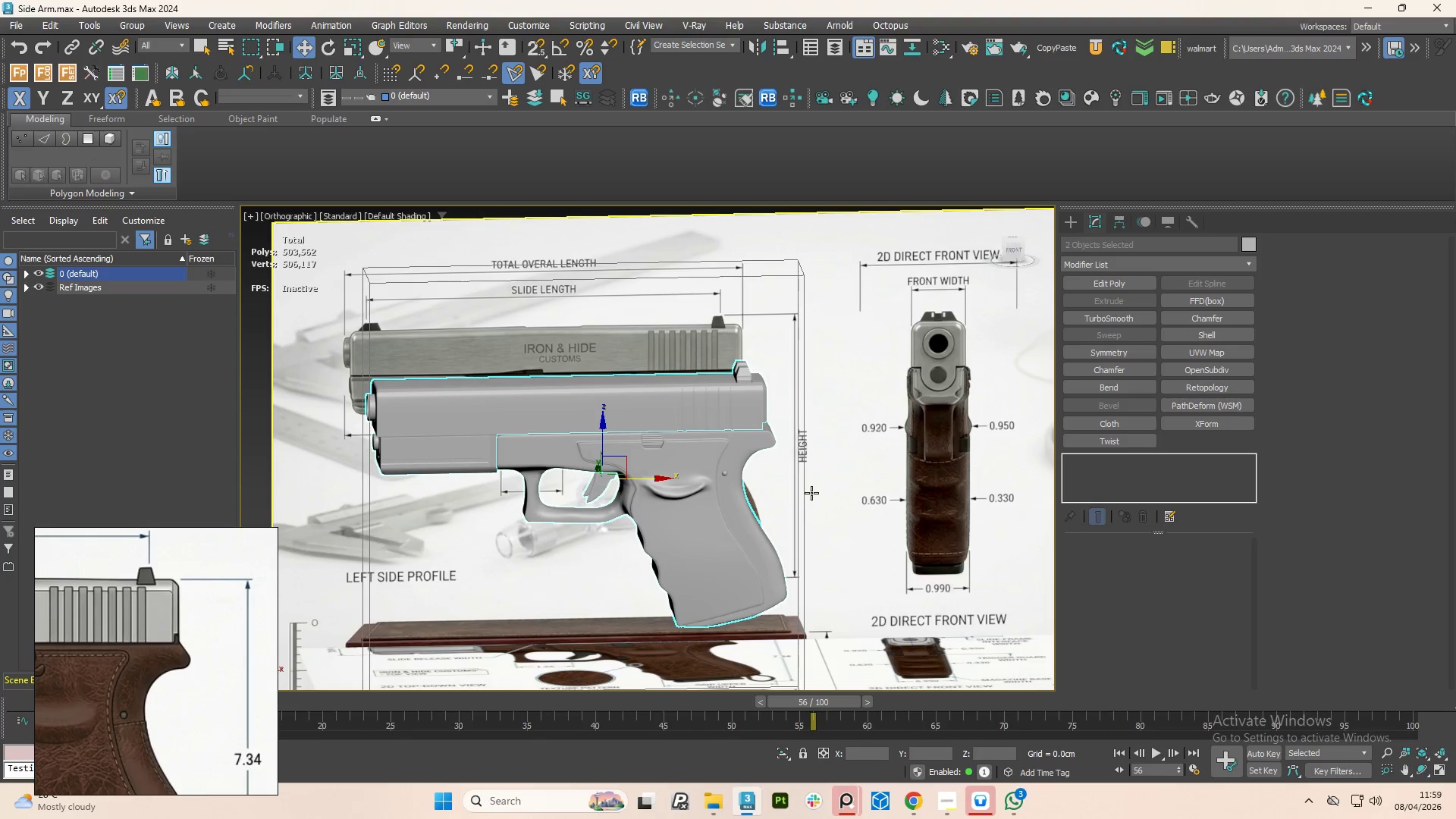 
left_click([798, 486])
 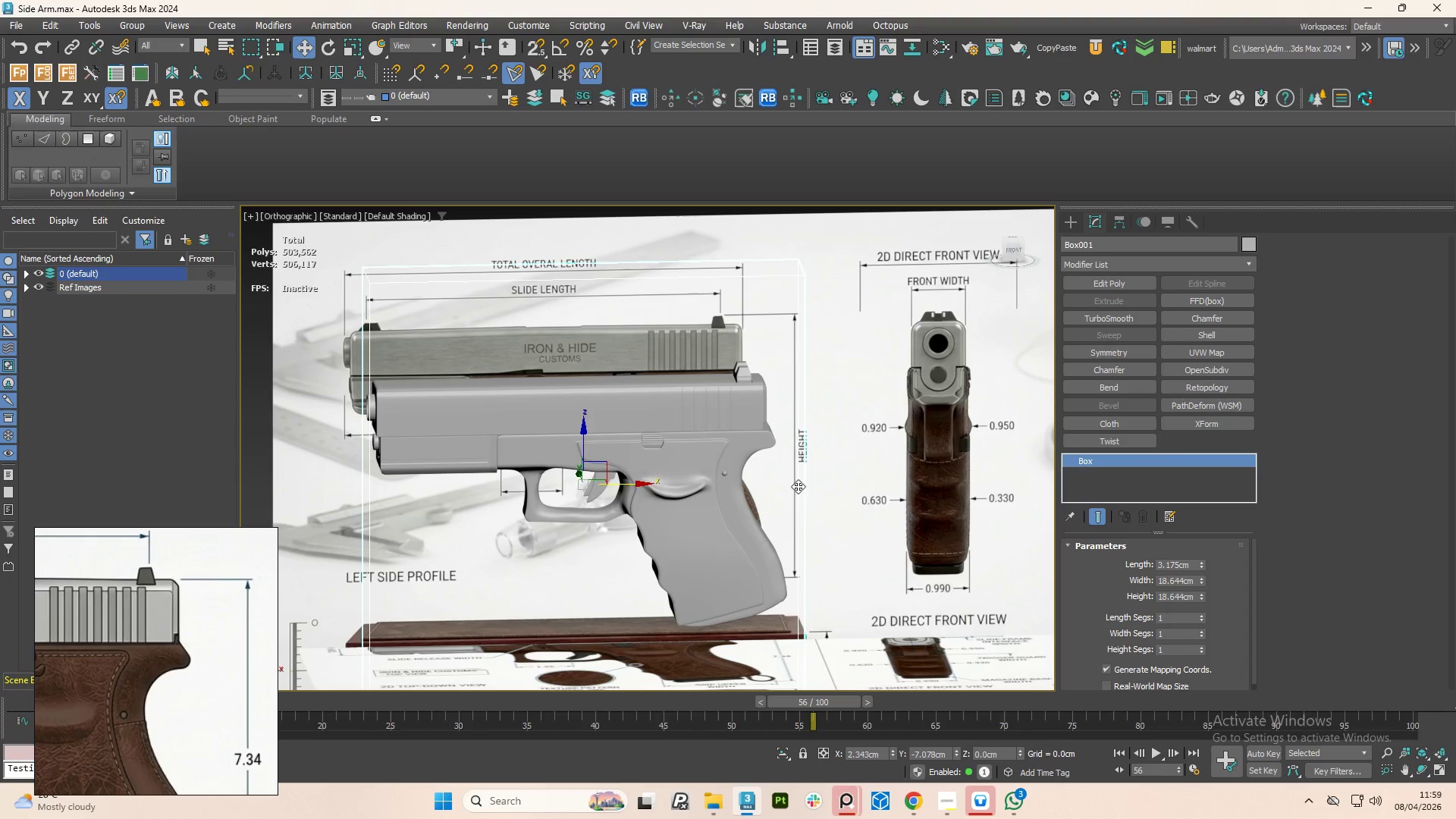 
key(Delete)
 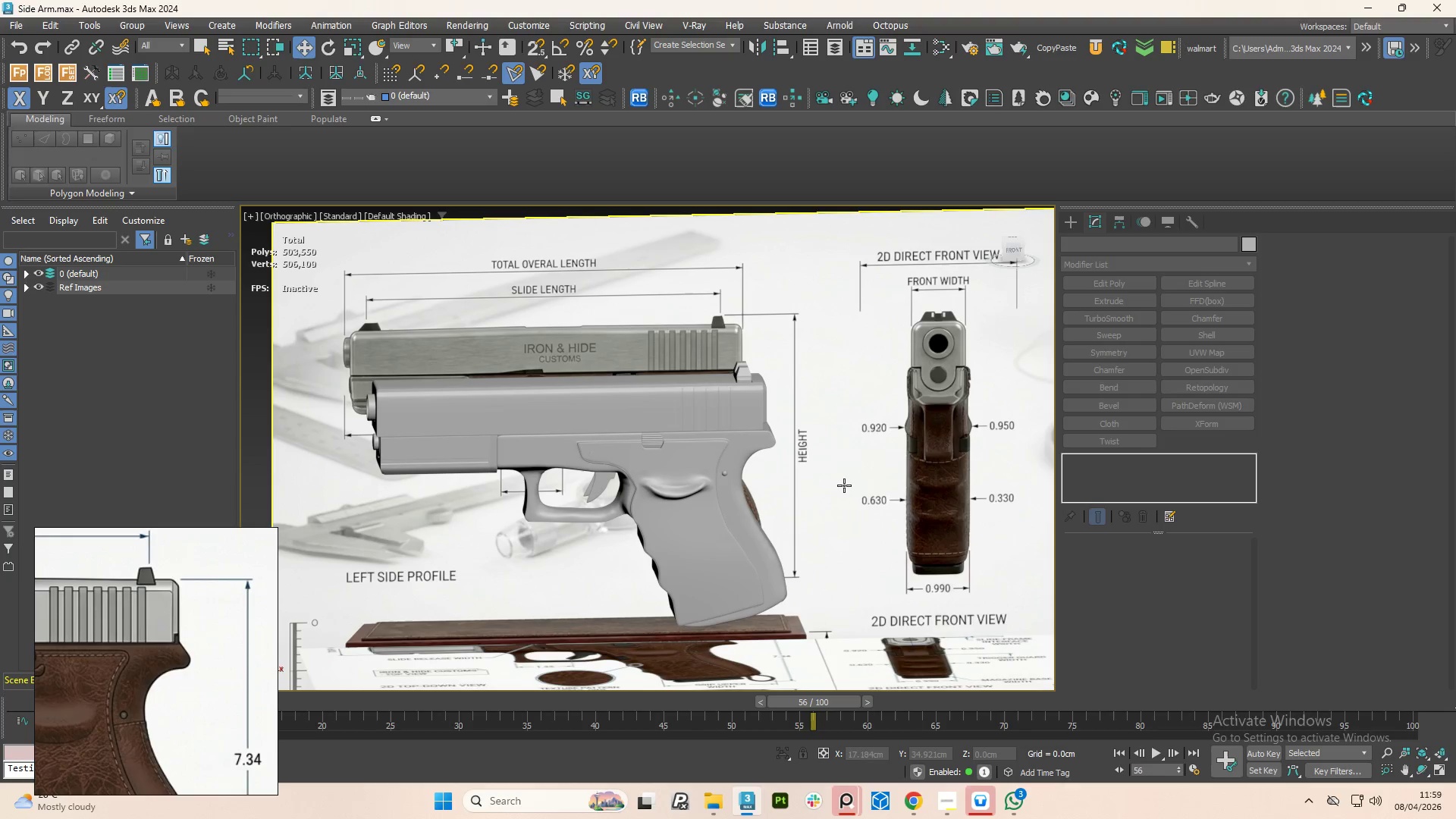 
left_click([843, 483])
 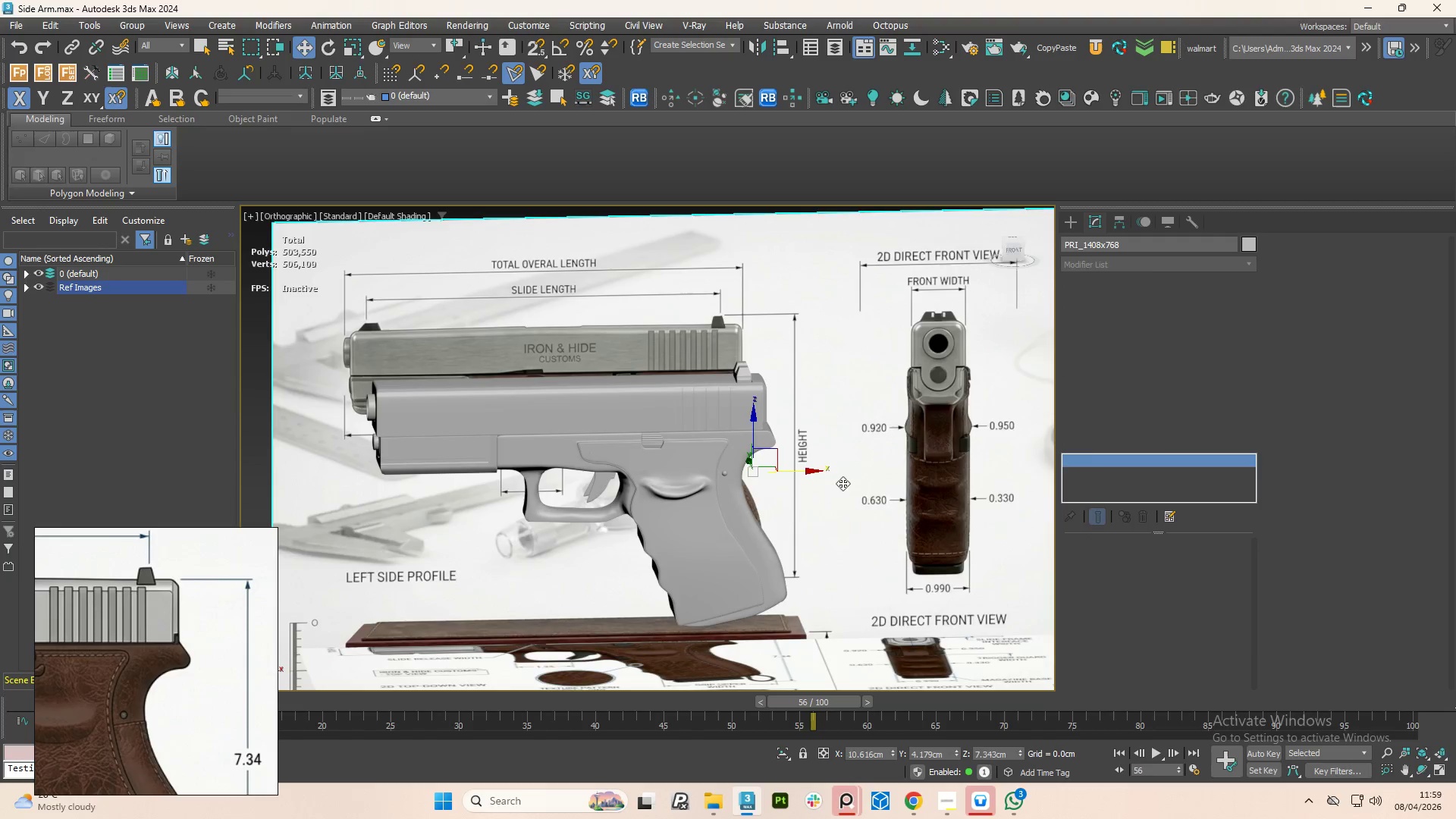 
key(Delete)
 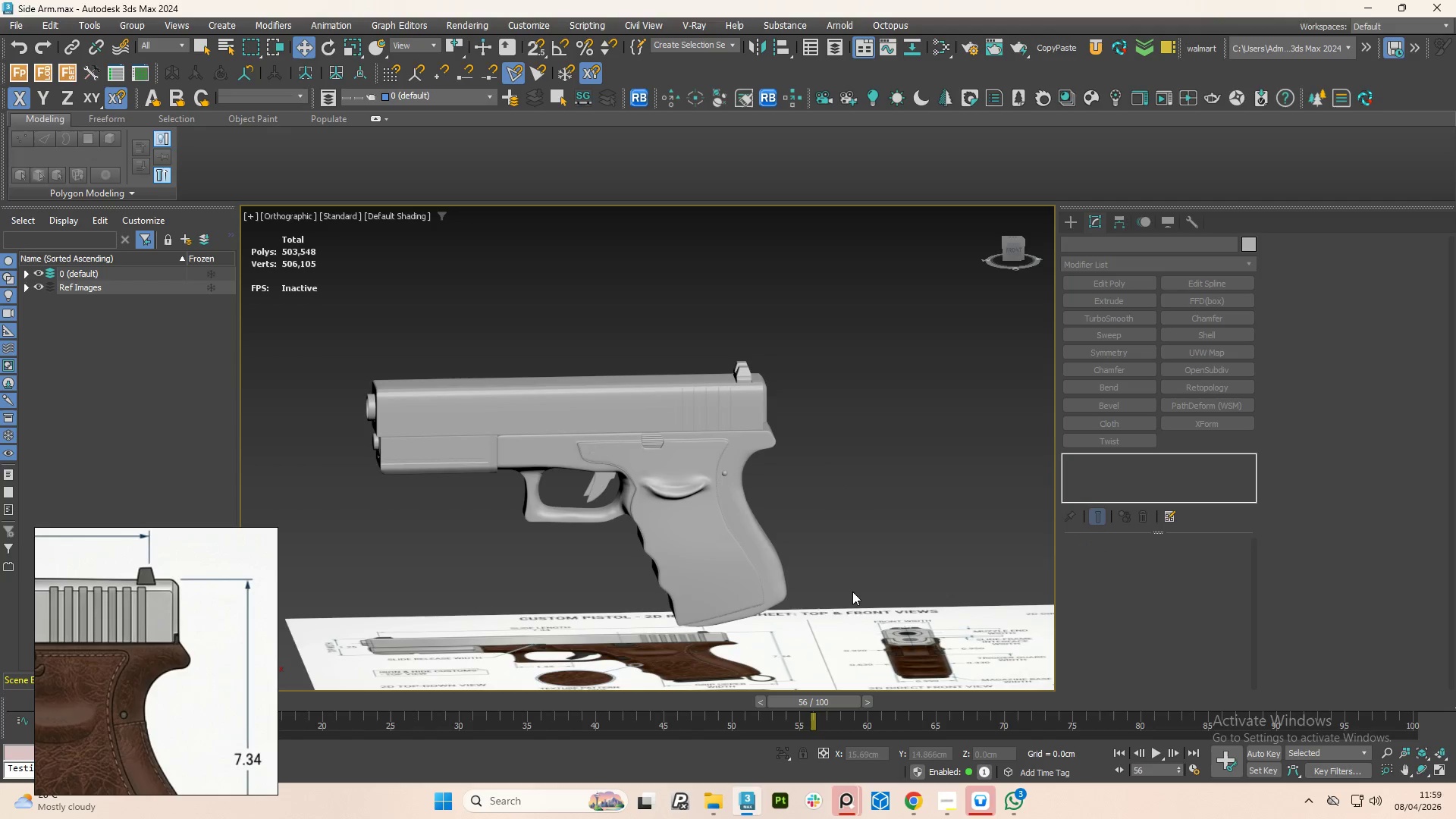 
left_click([854, 619])
 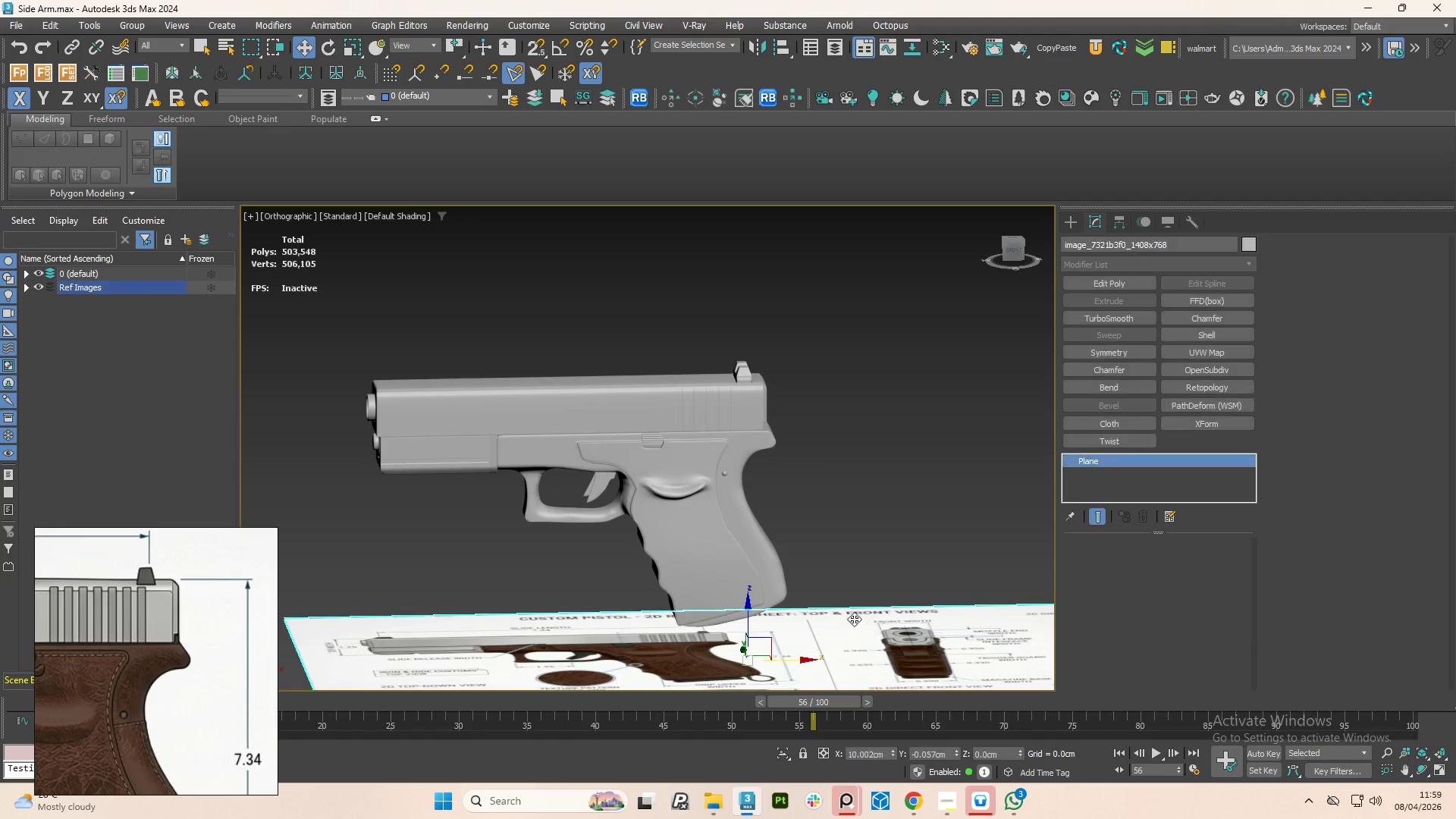 
key(Delete)
 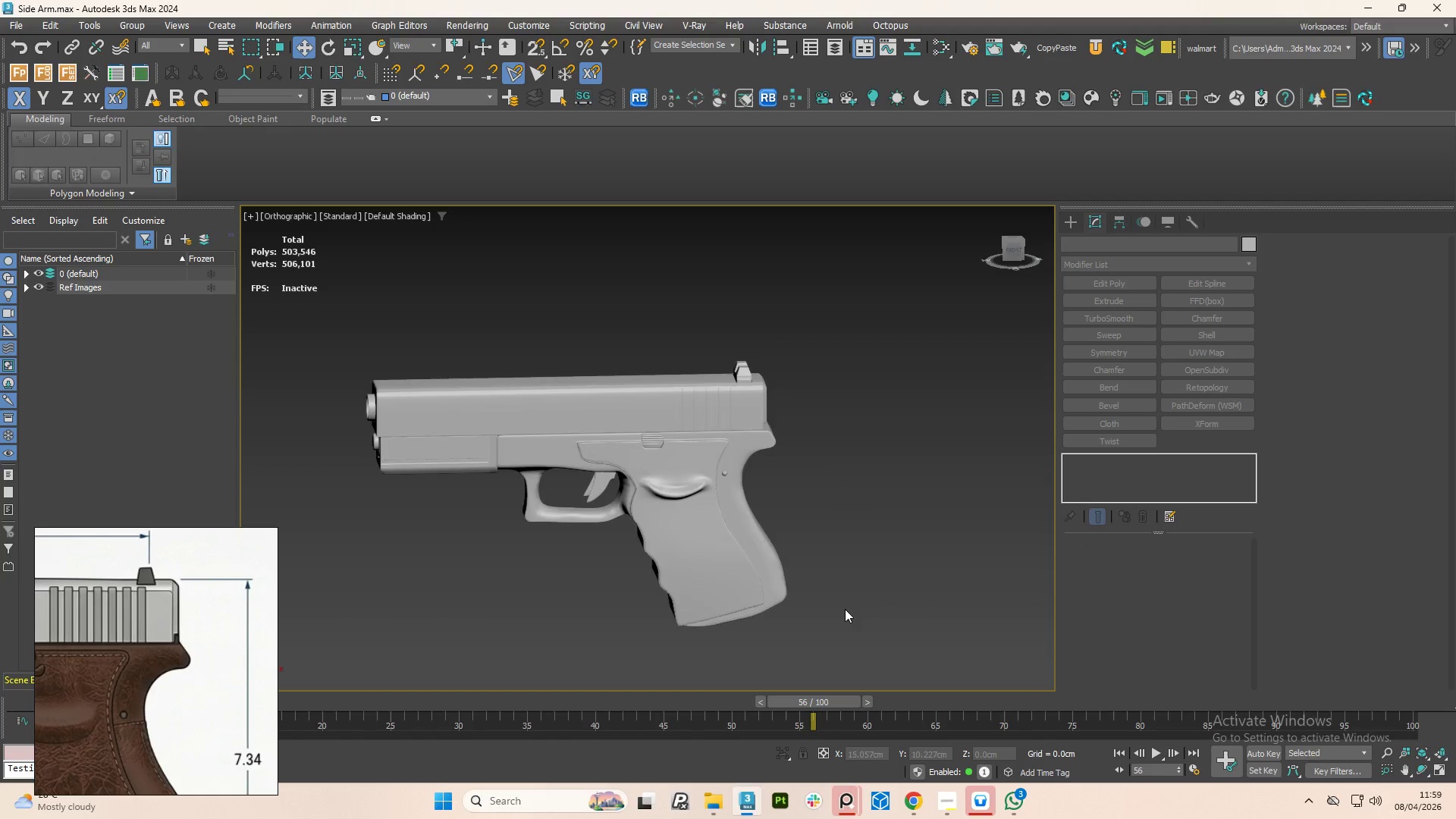 
left_click([919, 556])
 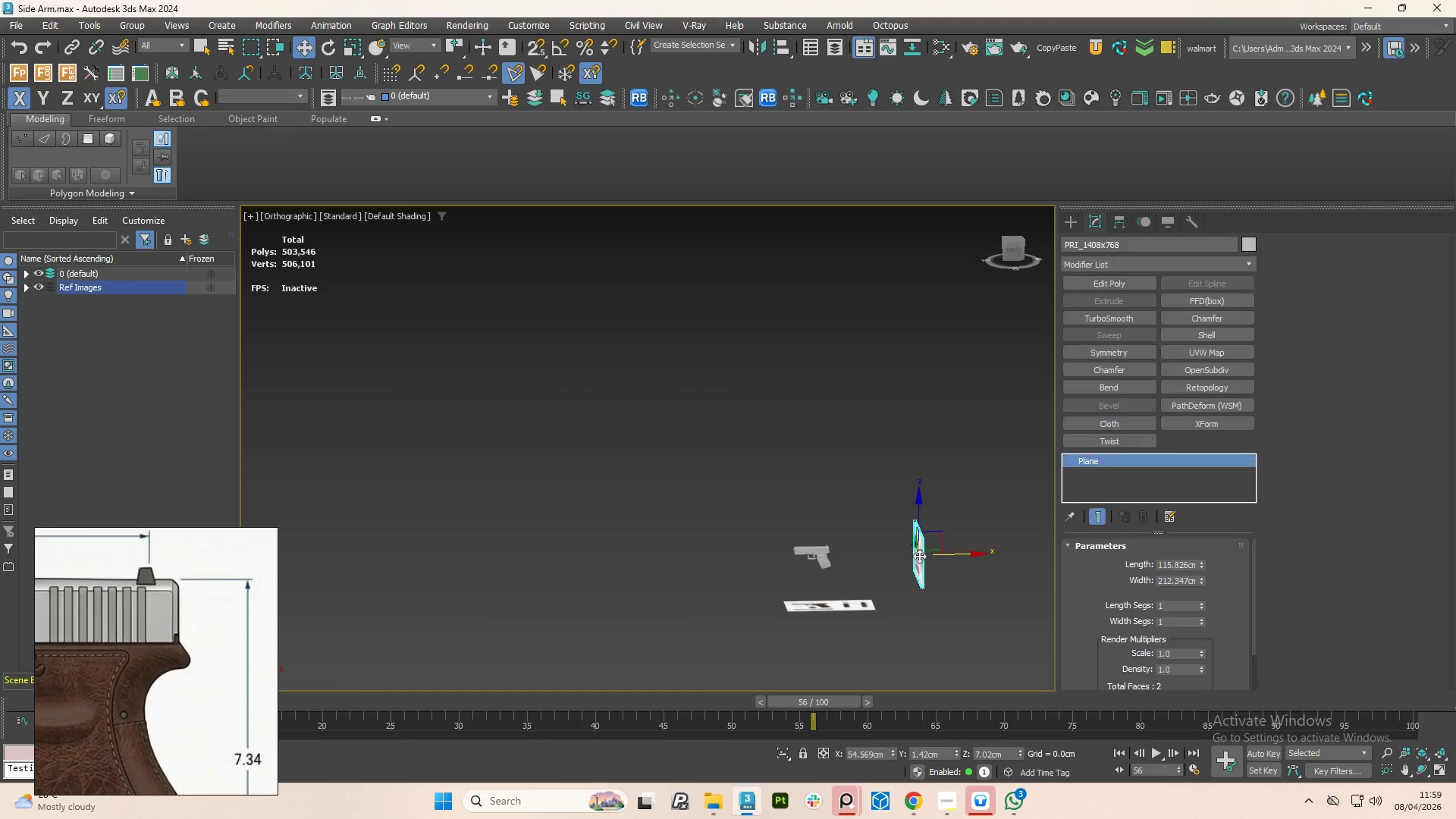 
scroll: coordinate [835, 561], scroll_direction: down, amount: 7.0
 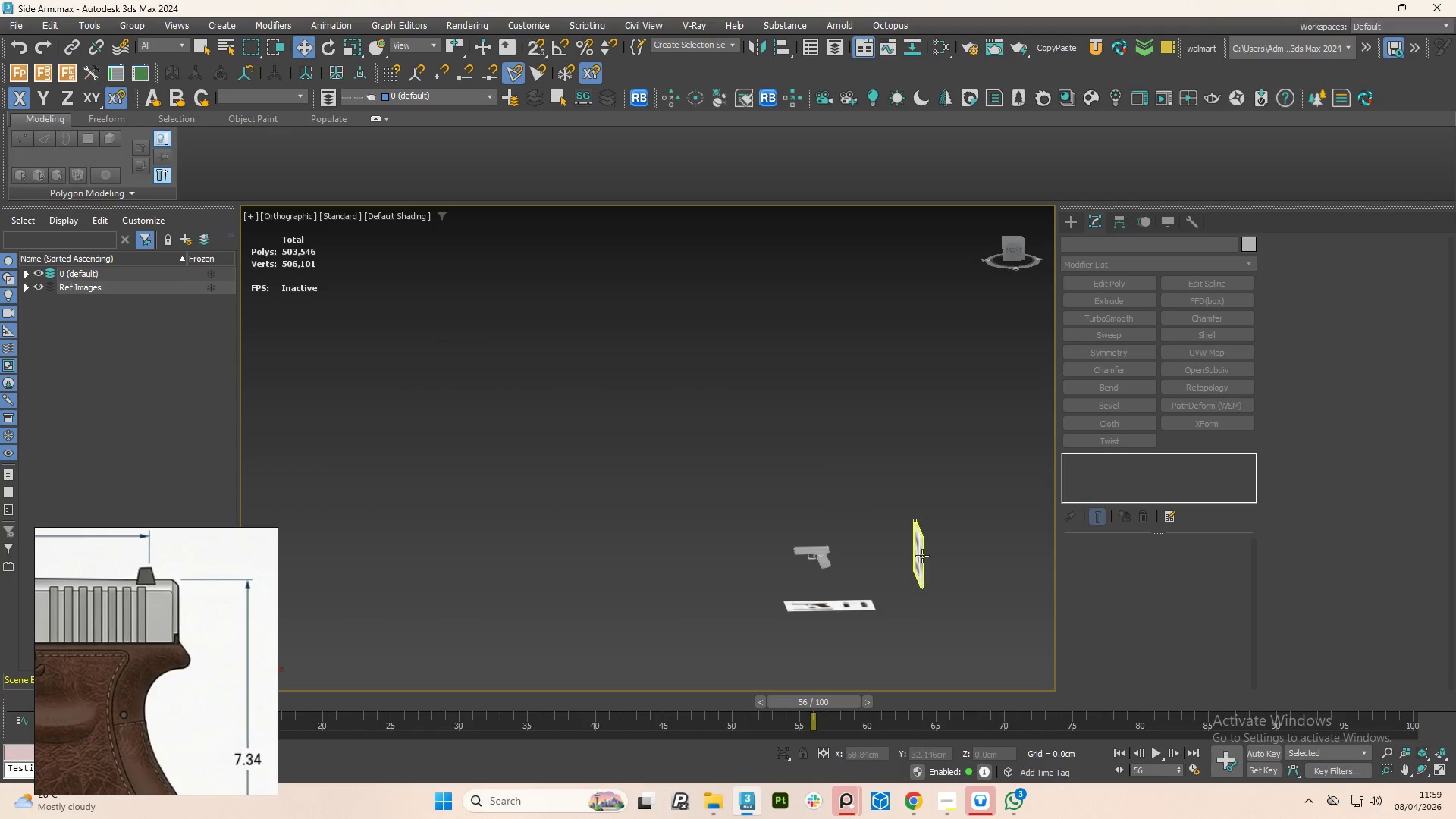 
key(Delete)
 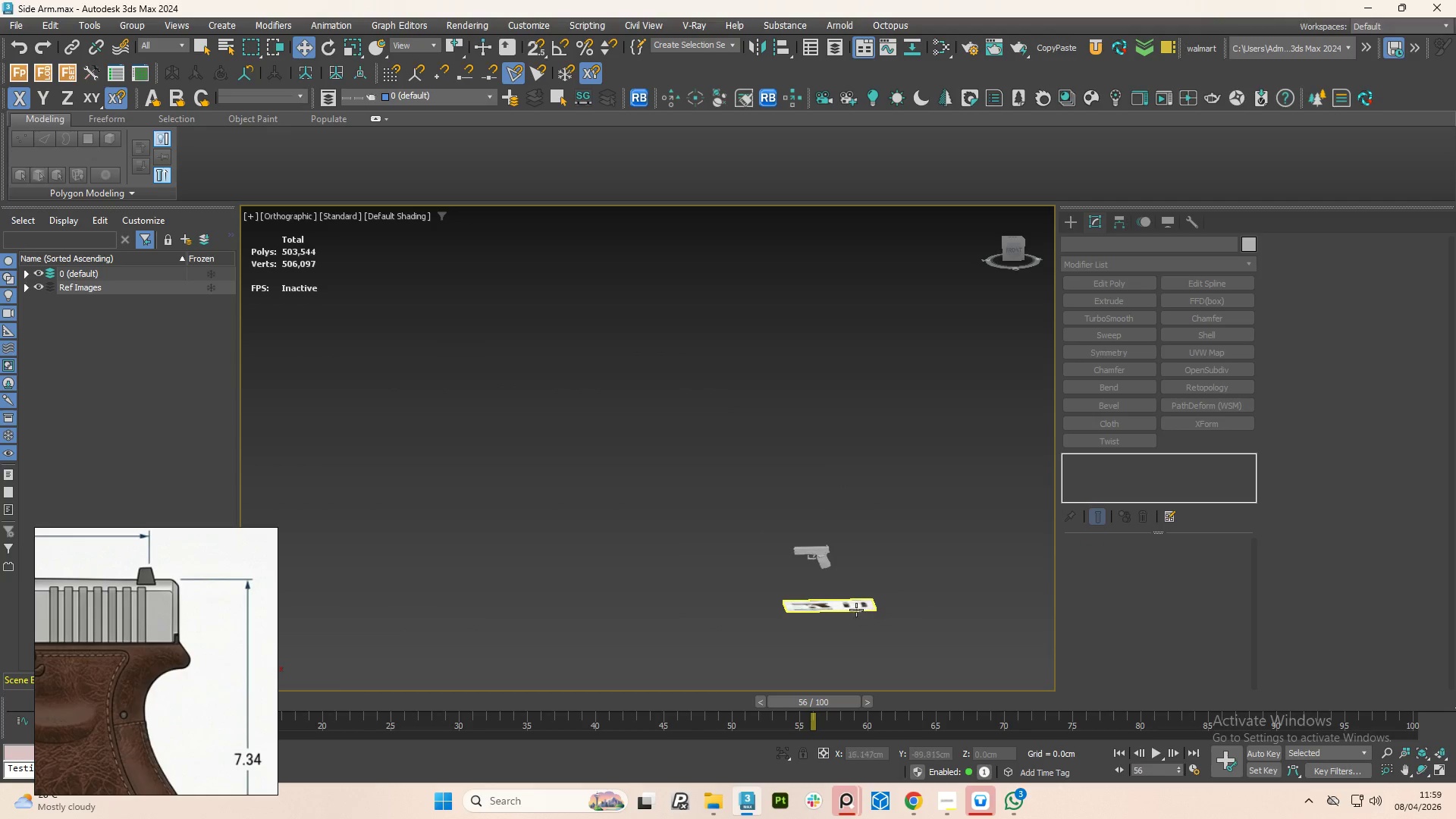 
left_click([855, 610])
 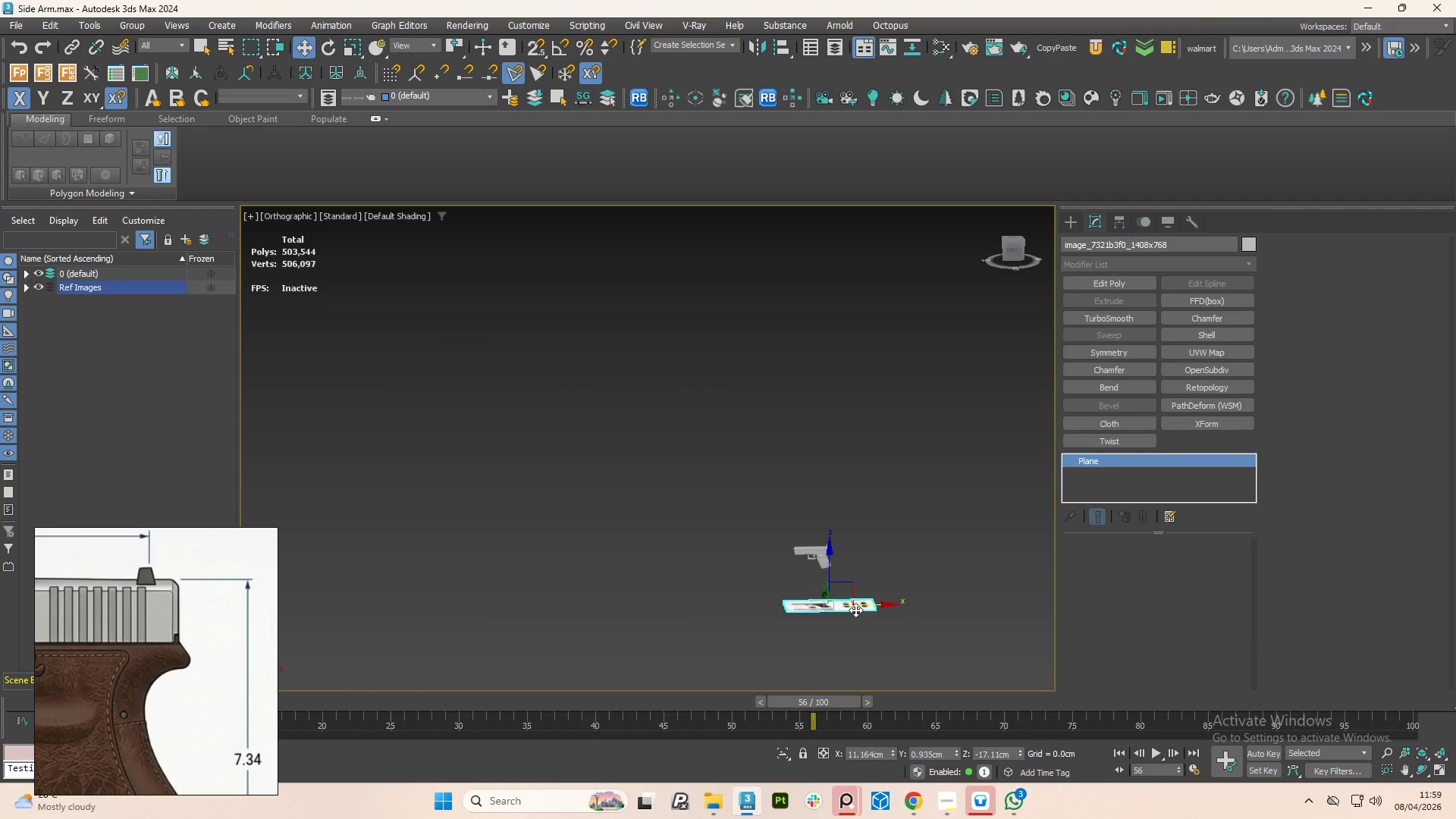 
key(Delete)
 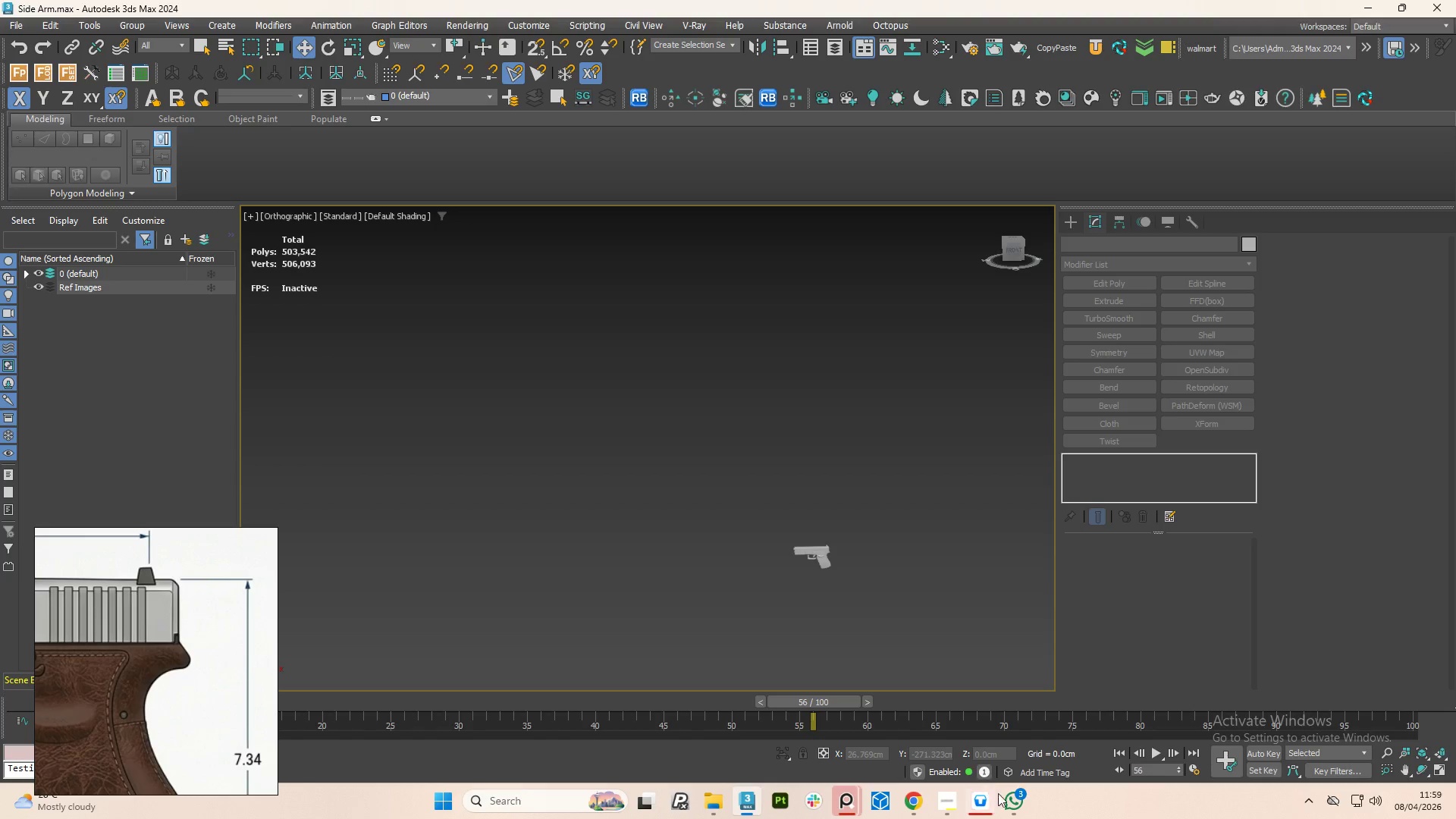 
left_click([1013, 802])
 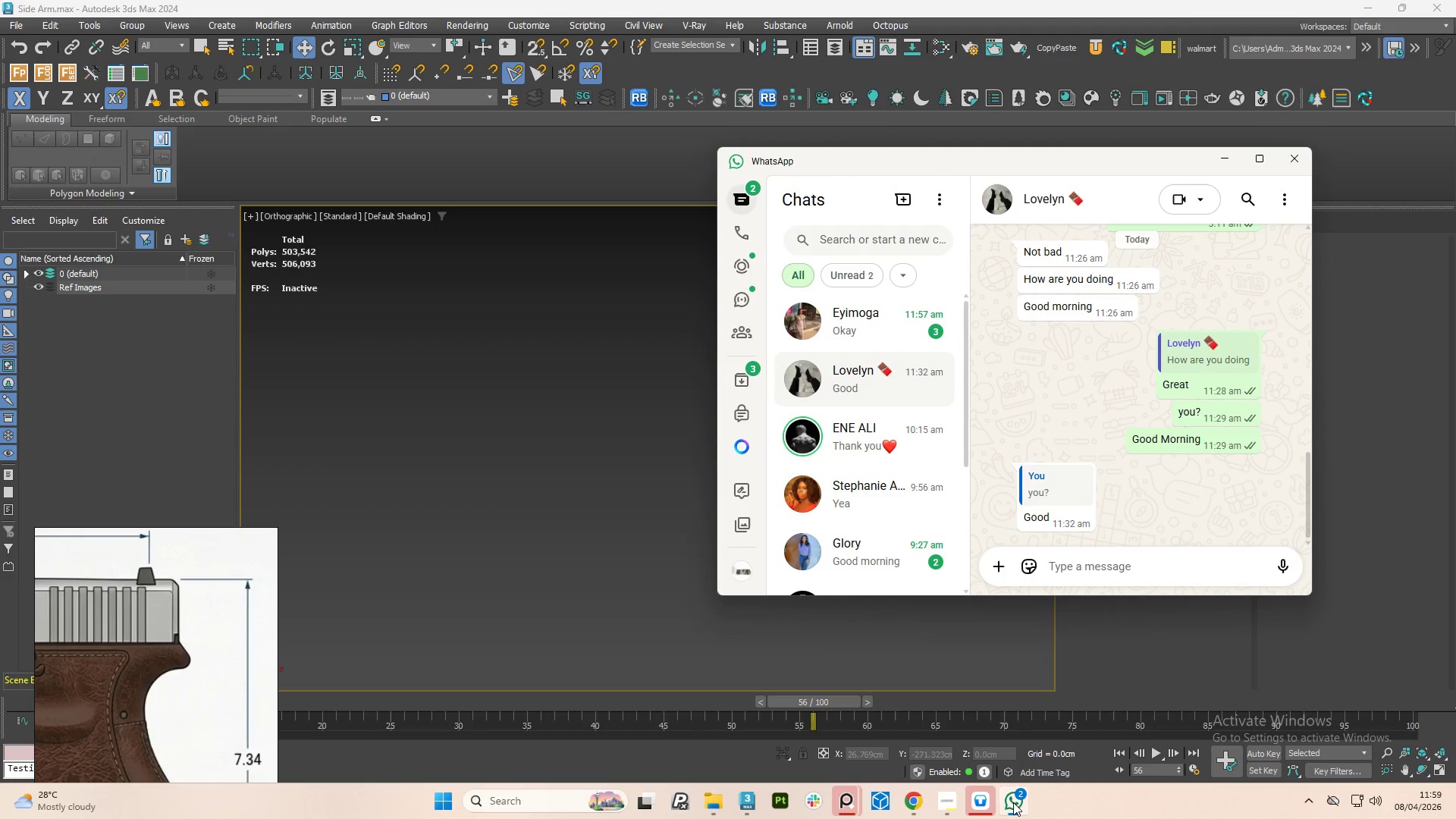 
left_click([1013, 802])
 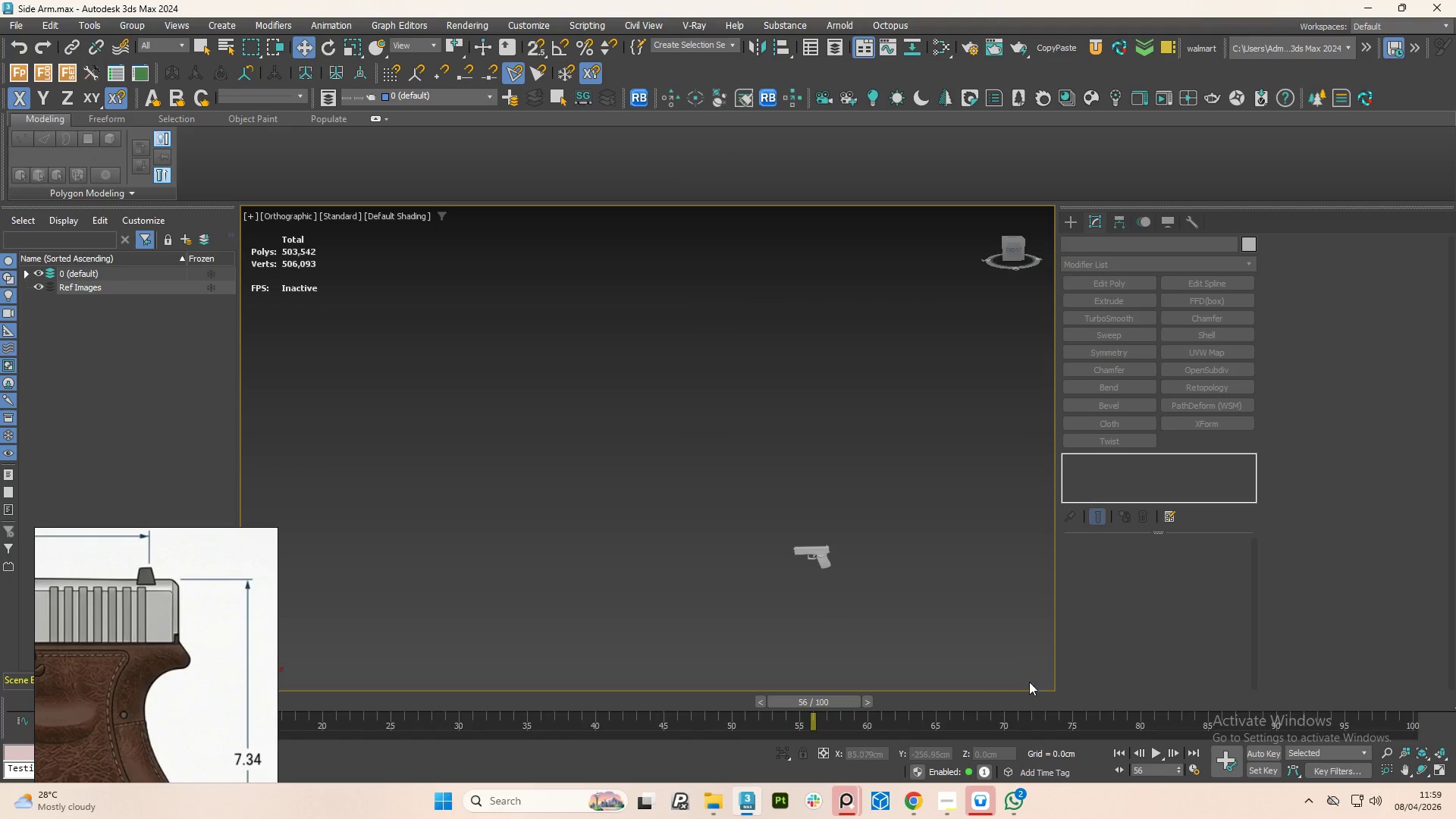 
left_click([1015, 799])
 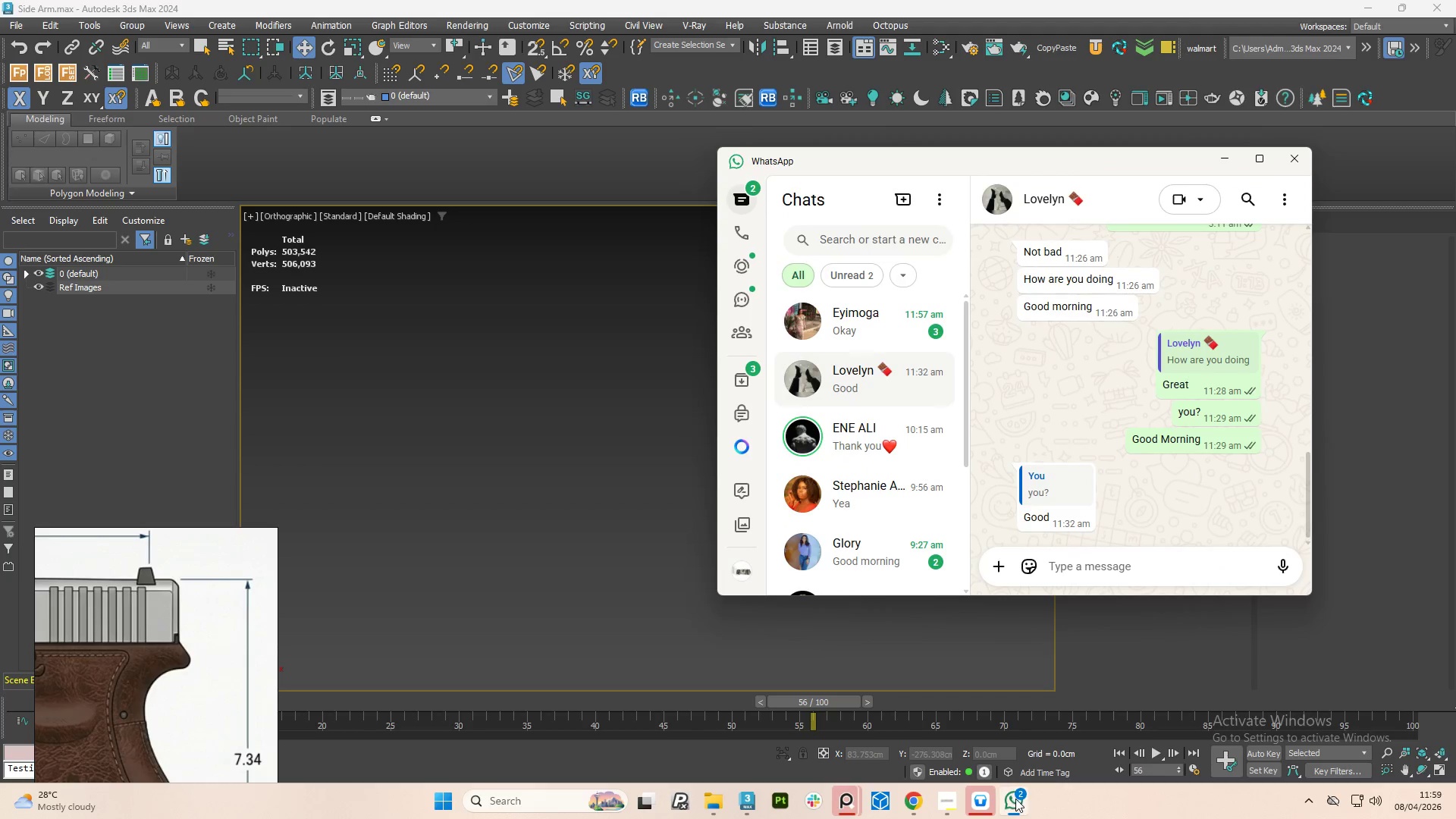 
left_click([1016, 799])
 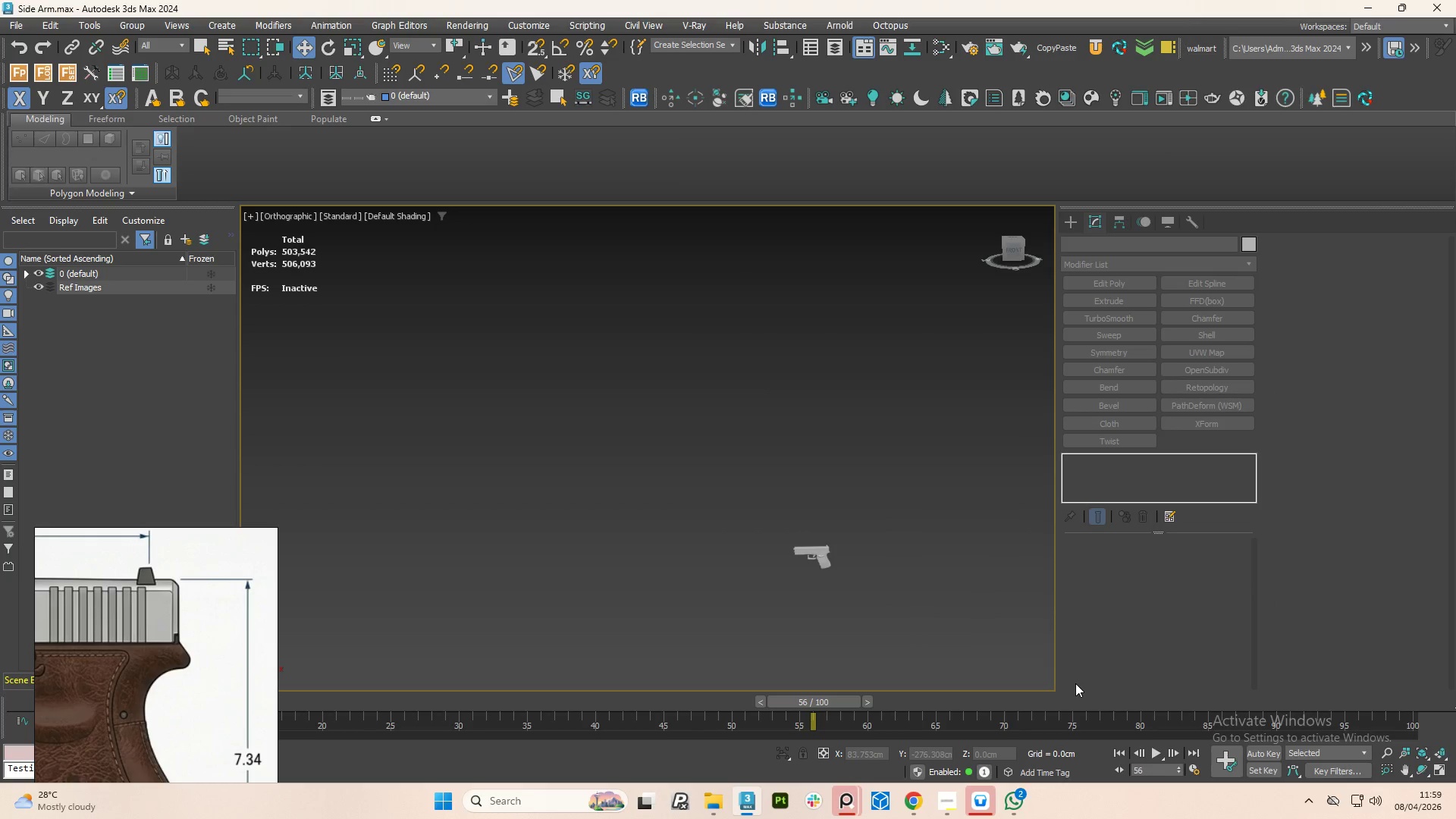 
wait(5.52)
 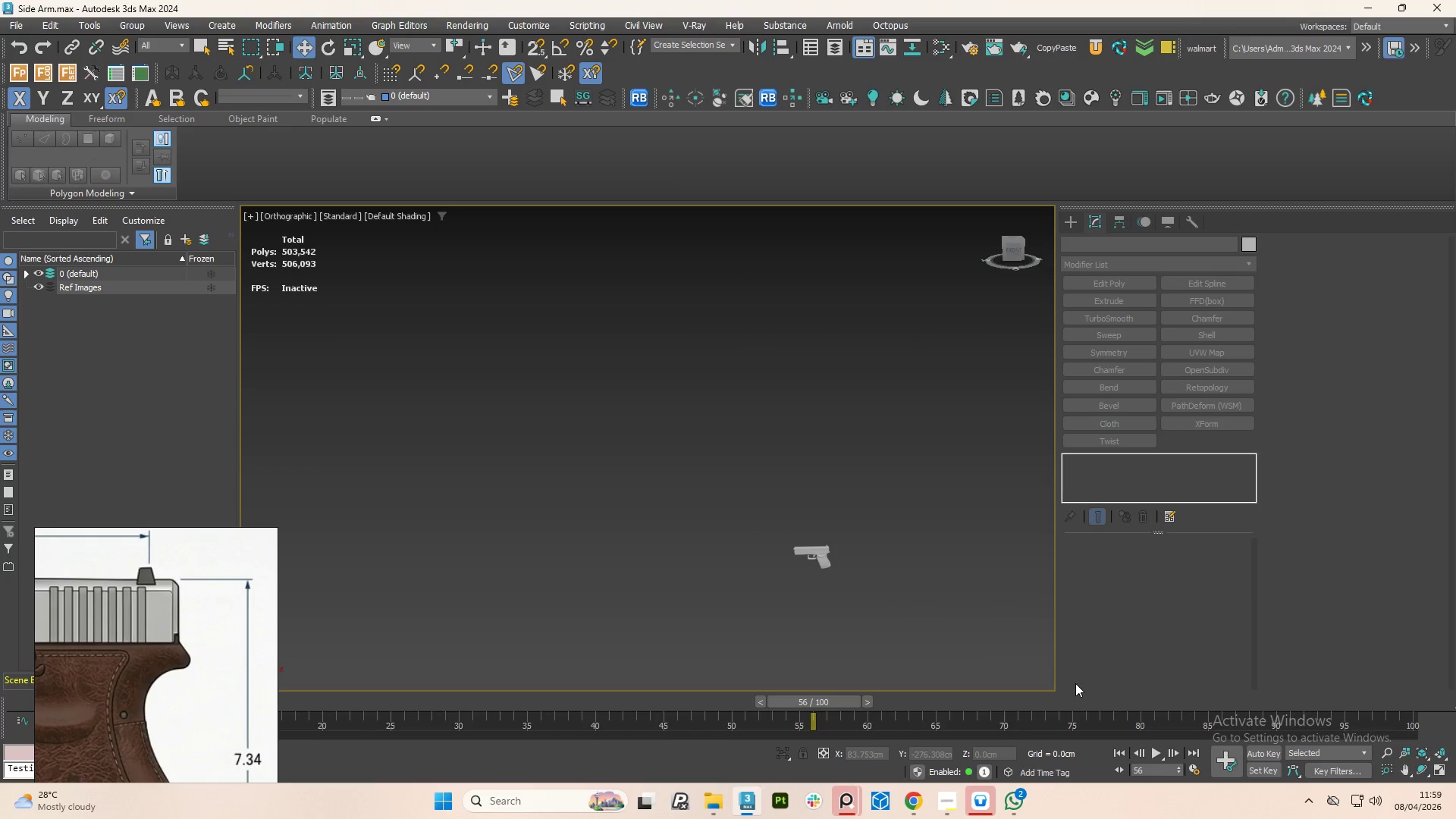 
scroll: coordinate [770, 598], scroll_direction: up, amount: 3.0
 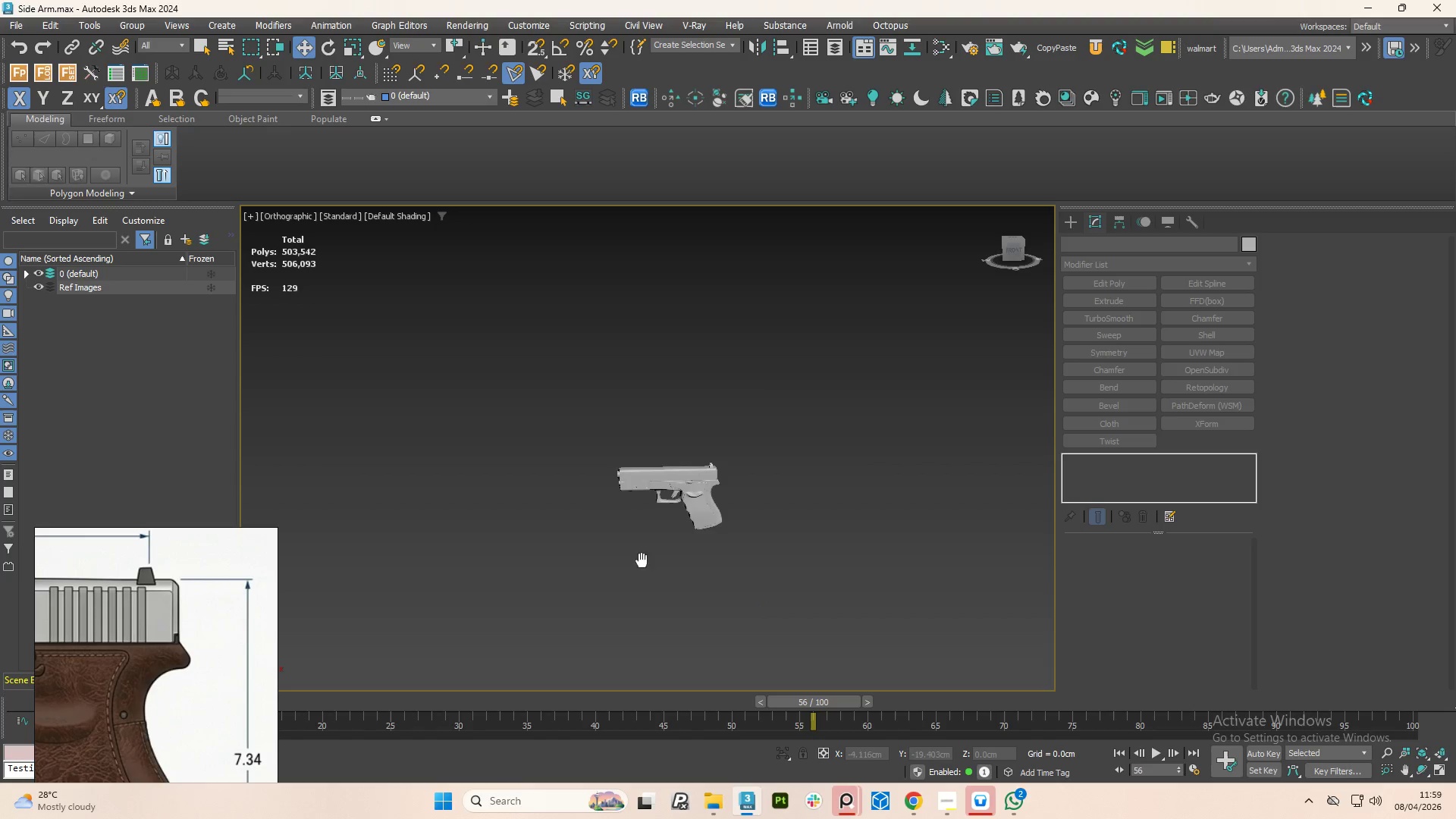 
key(Control+S)
 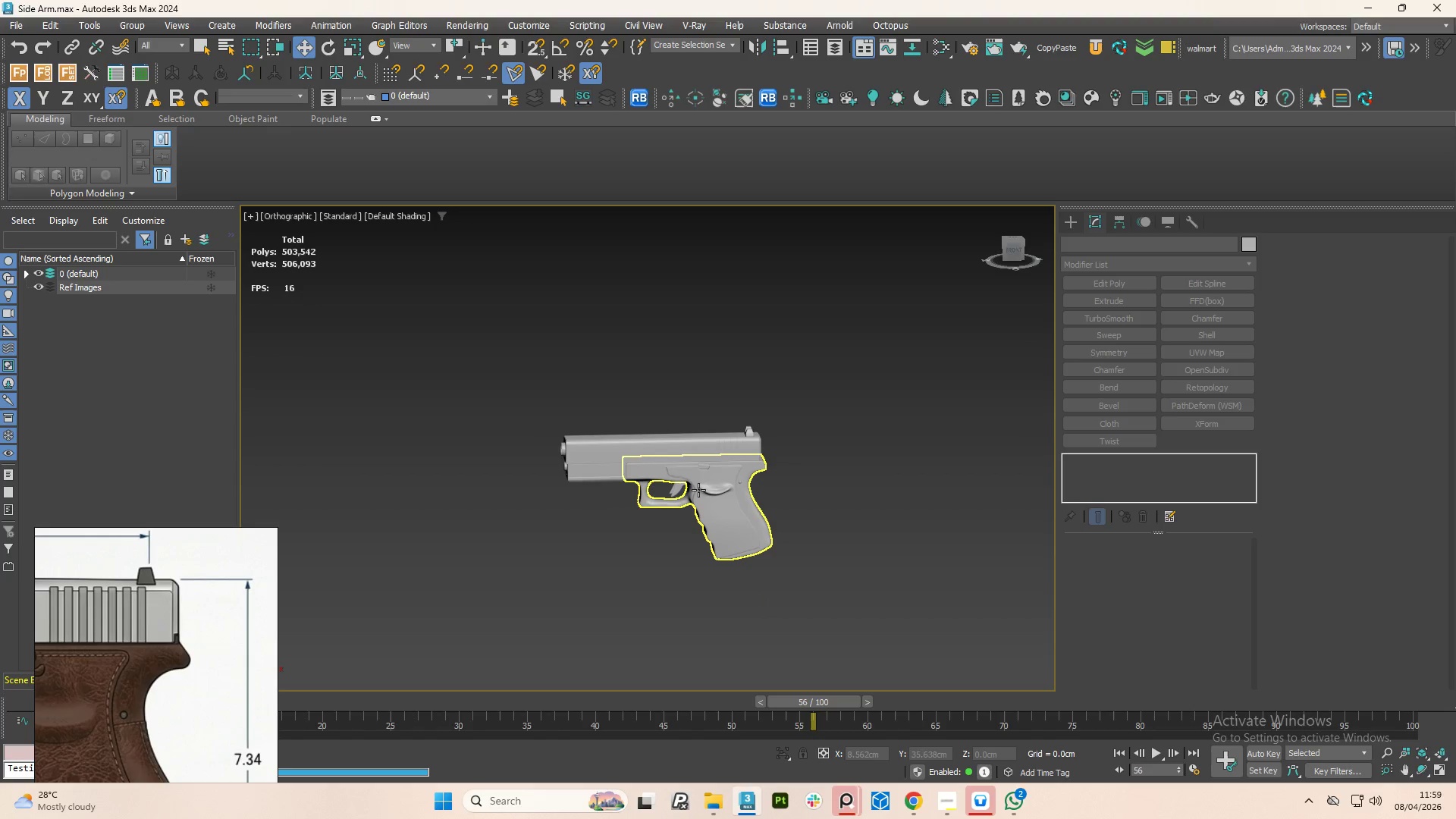 
scroll: coordinate [674, 499], scroll_direction: up, amount: 2.0
 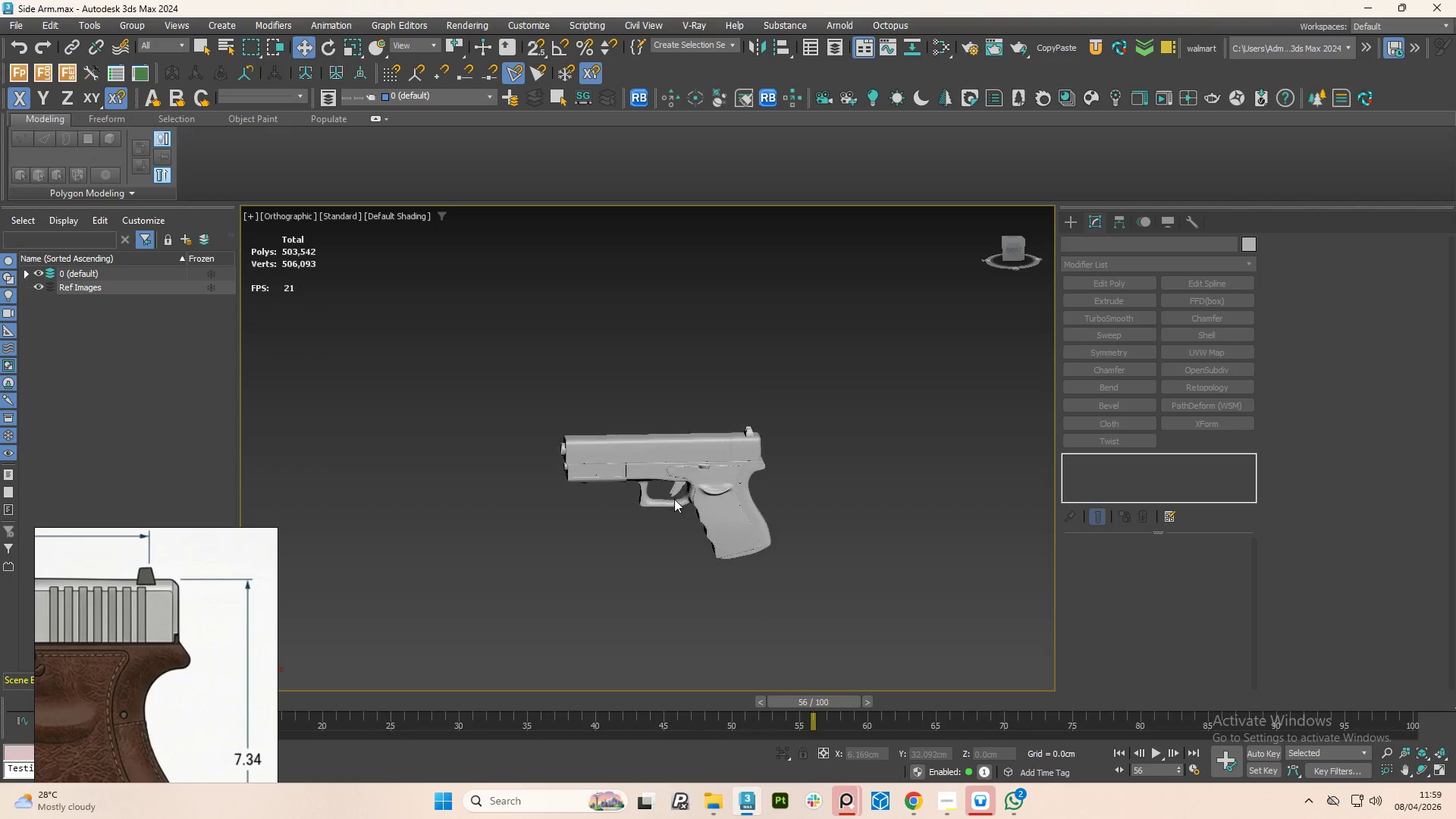 
hold_key(key=AltLeft, duration=0.83)
 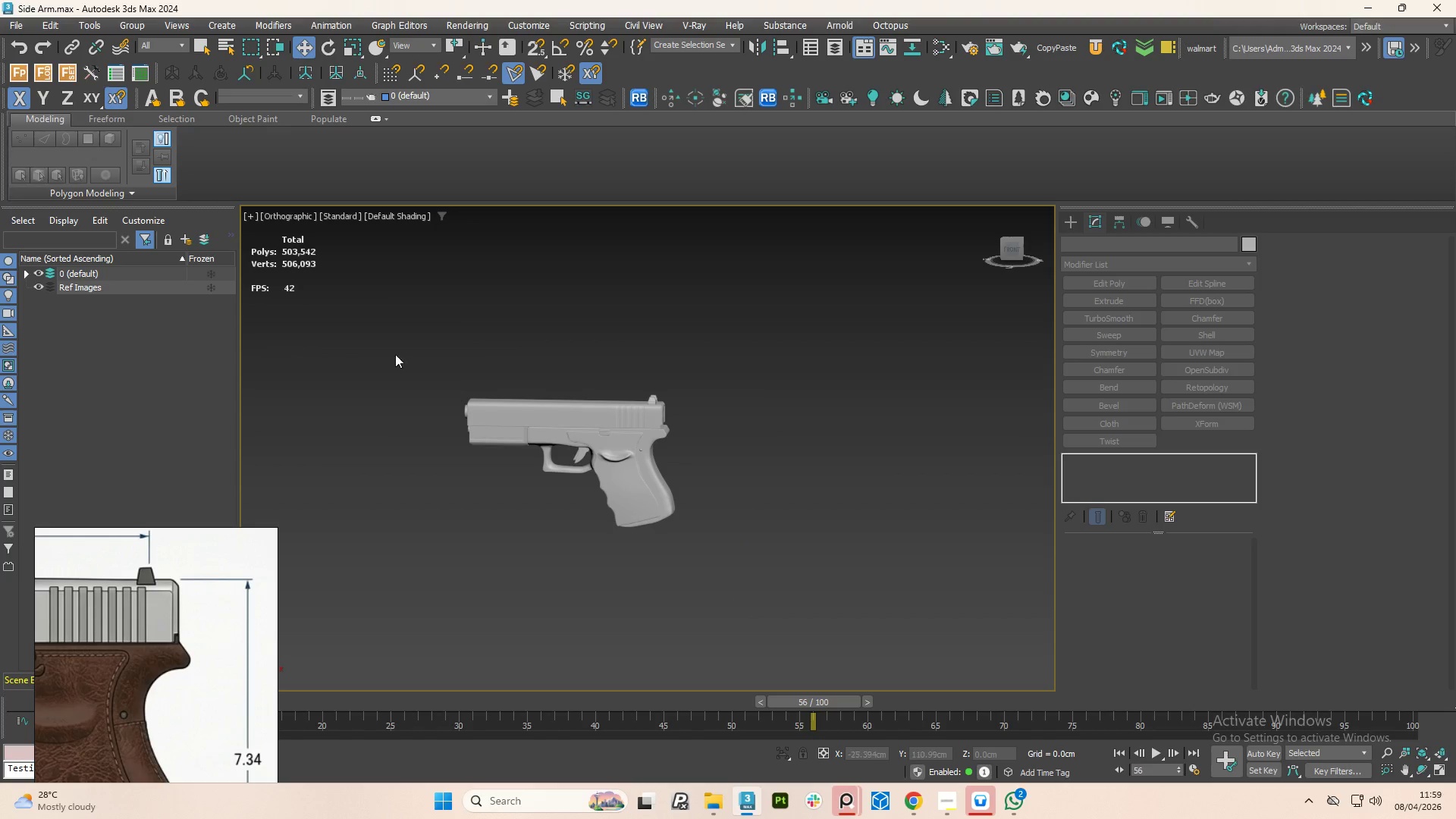 
left_click_drag(start_coordinate=[395, 362], to_coordinate=[705, 560])
 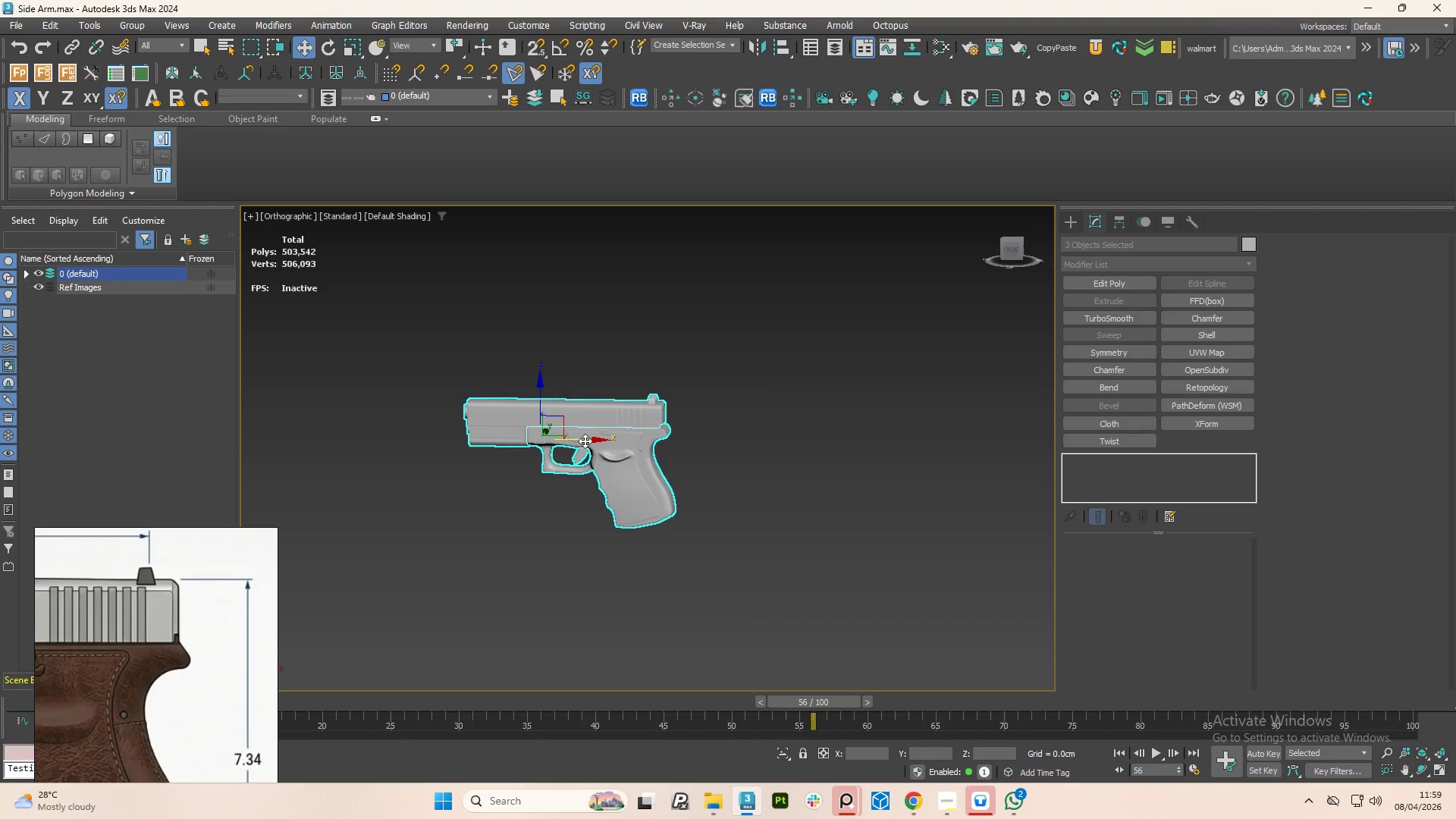 
hold_key(key=ShiftLeft, duration=1.23)
left_click_drag(start_coordinate=[585, 441], to_coordinate=[887, 473])
 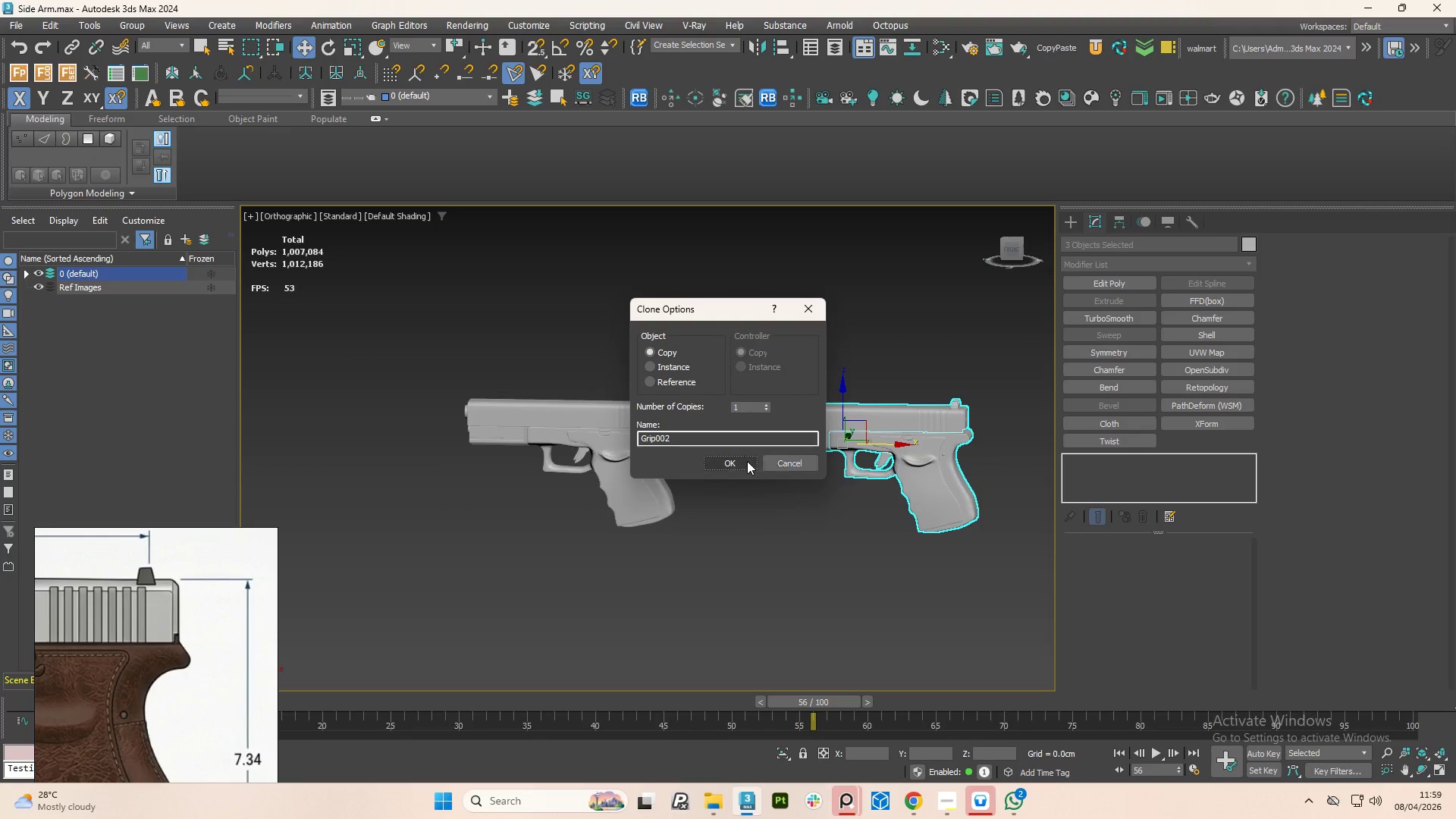 
left_click([737, 463])
 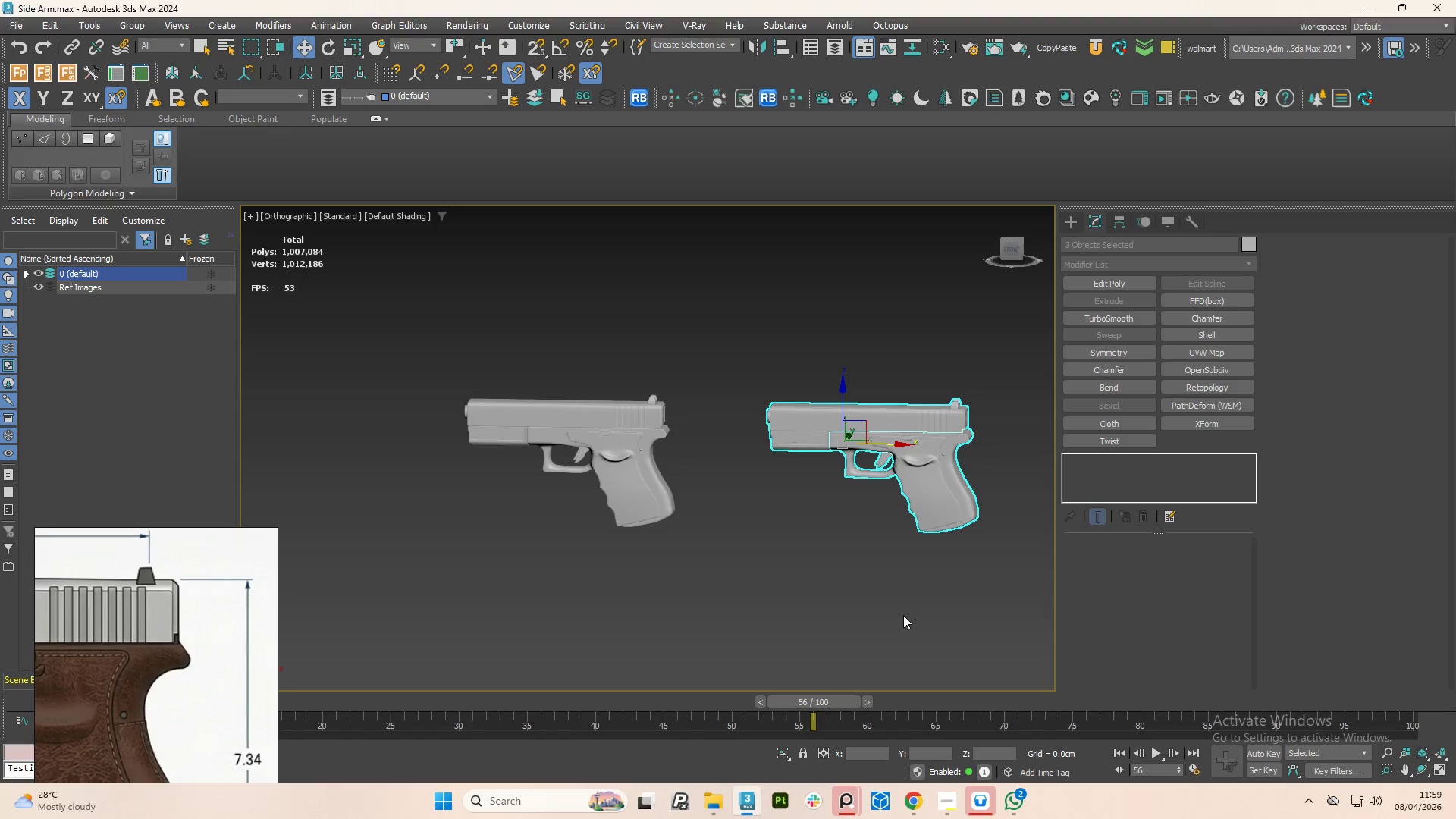 
right_click([908, 442])
 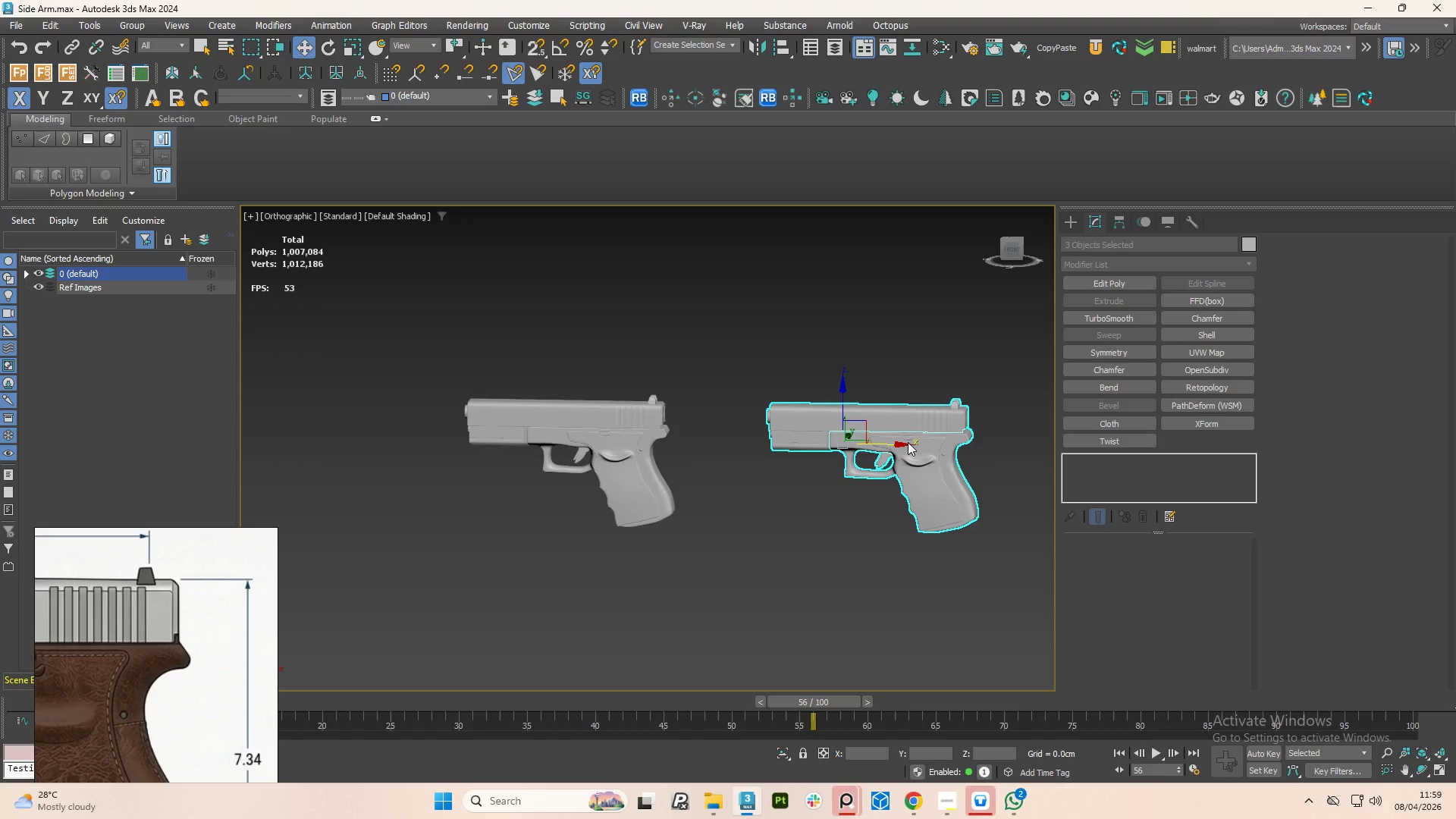 
mouse_move([921, 460])
 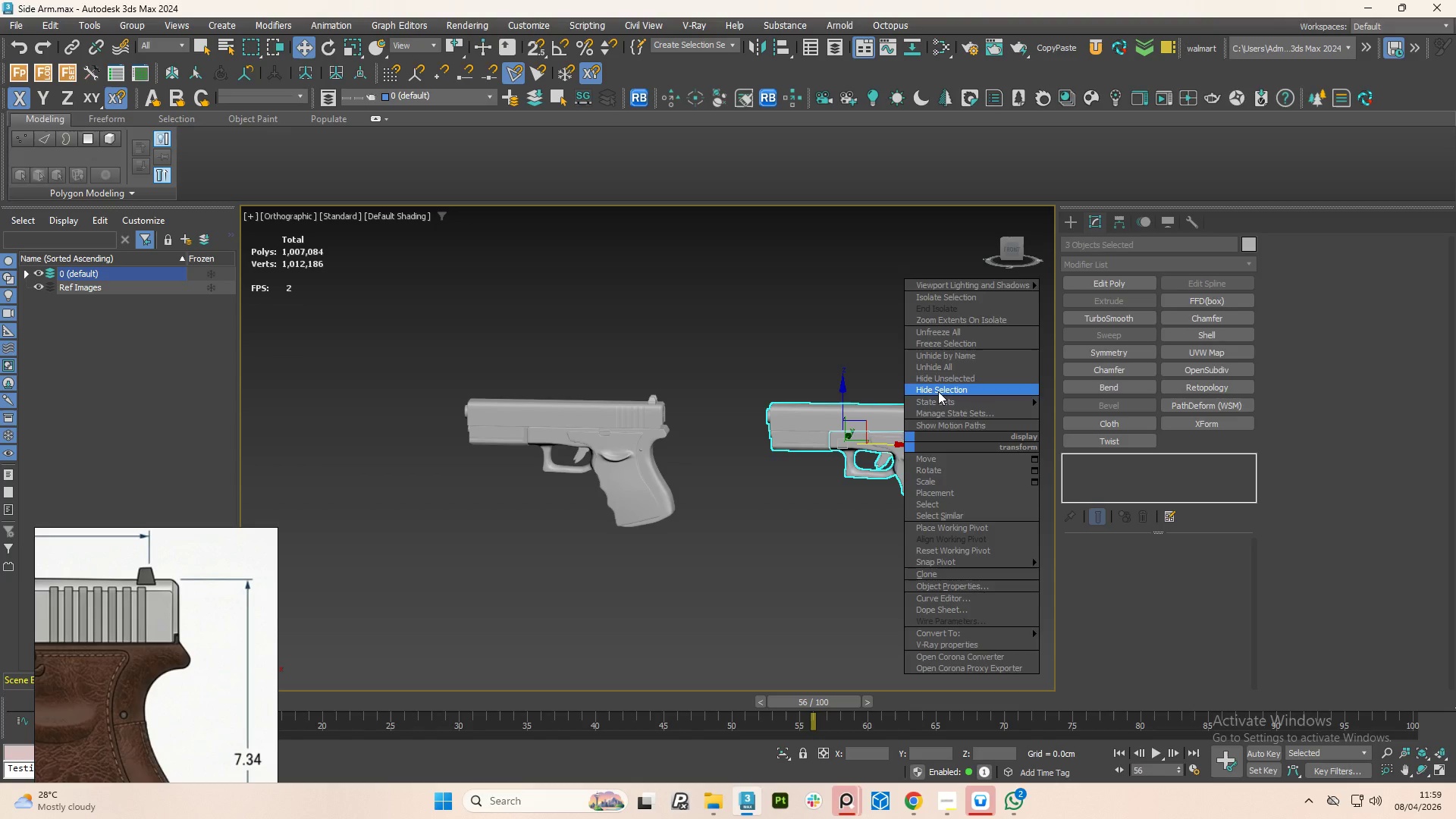 
left_click([938, 391])
 